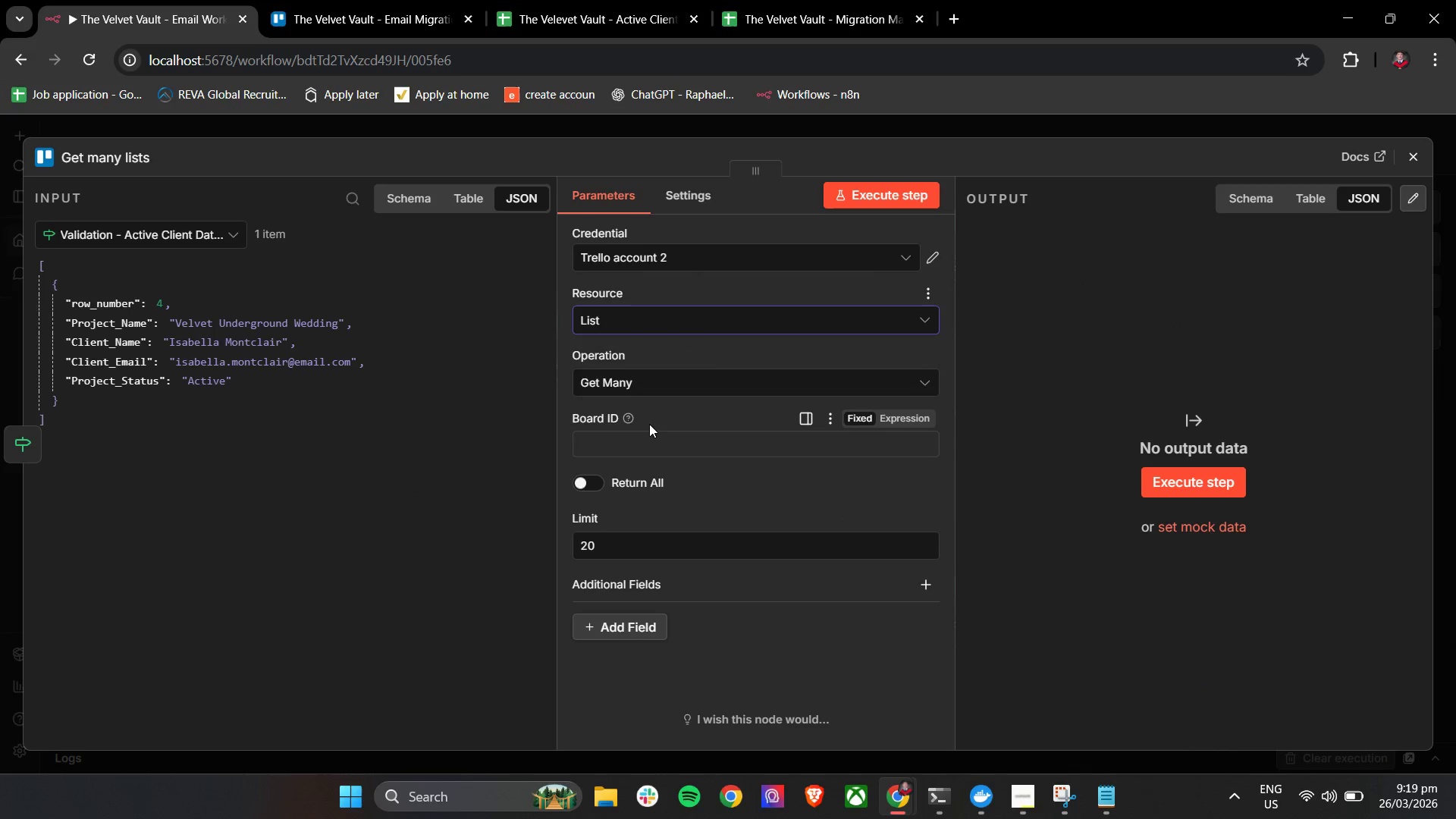 
left_click([647, 455])
 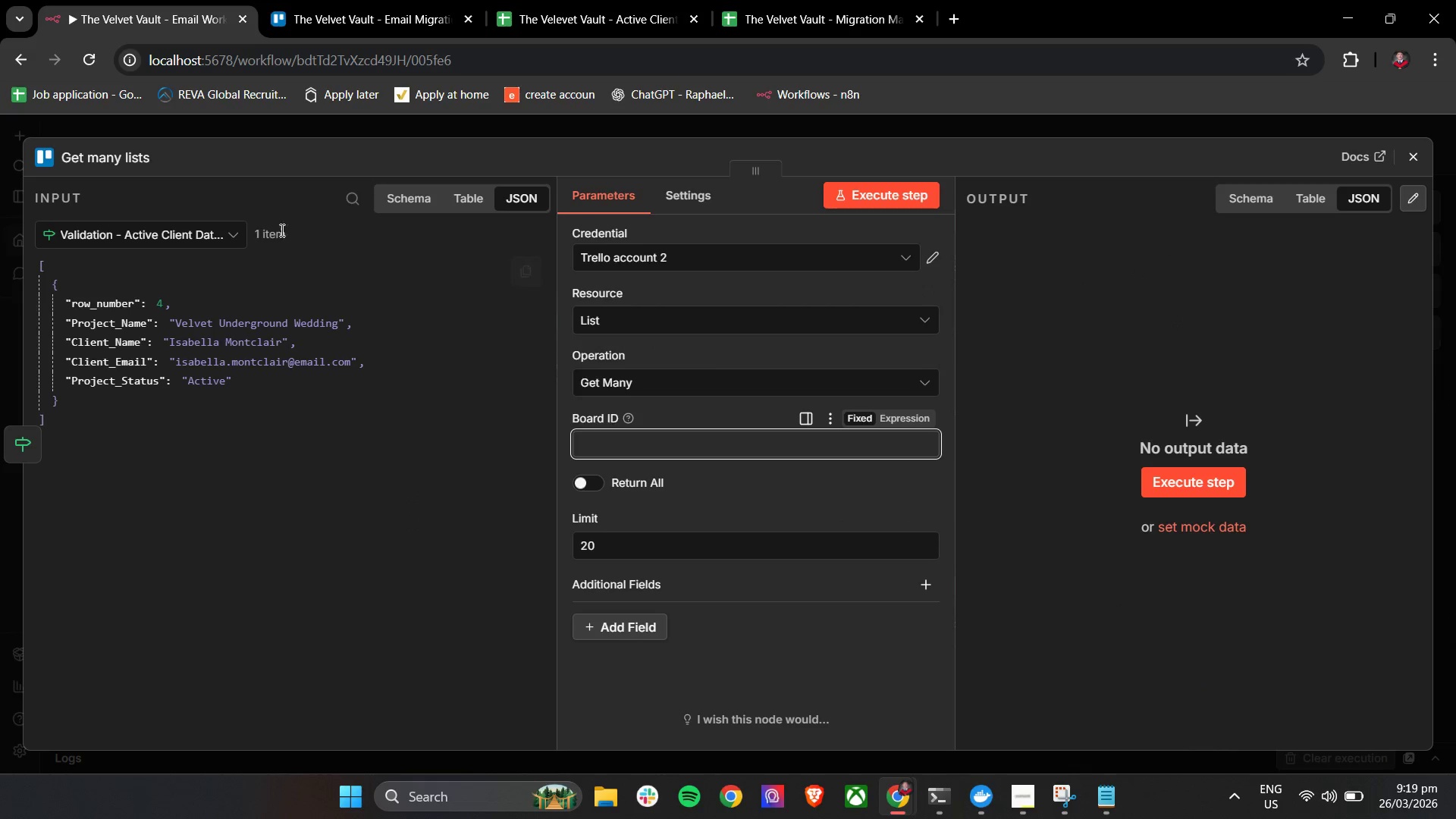 
left_click([209, 229])
 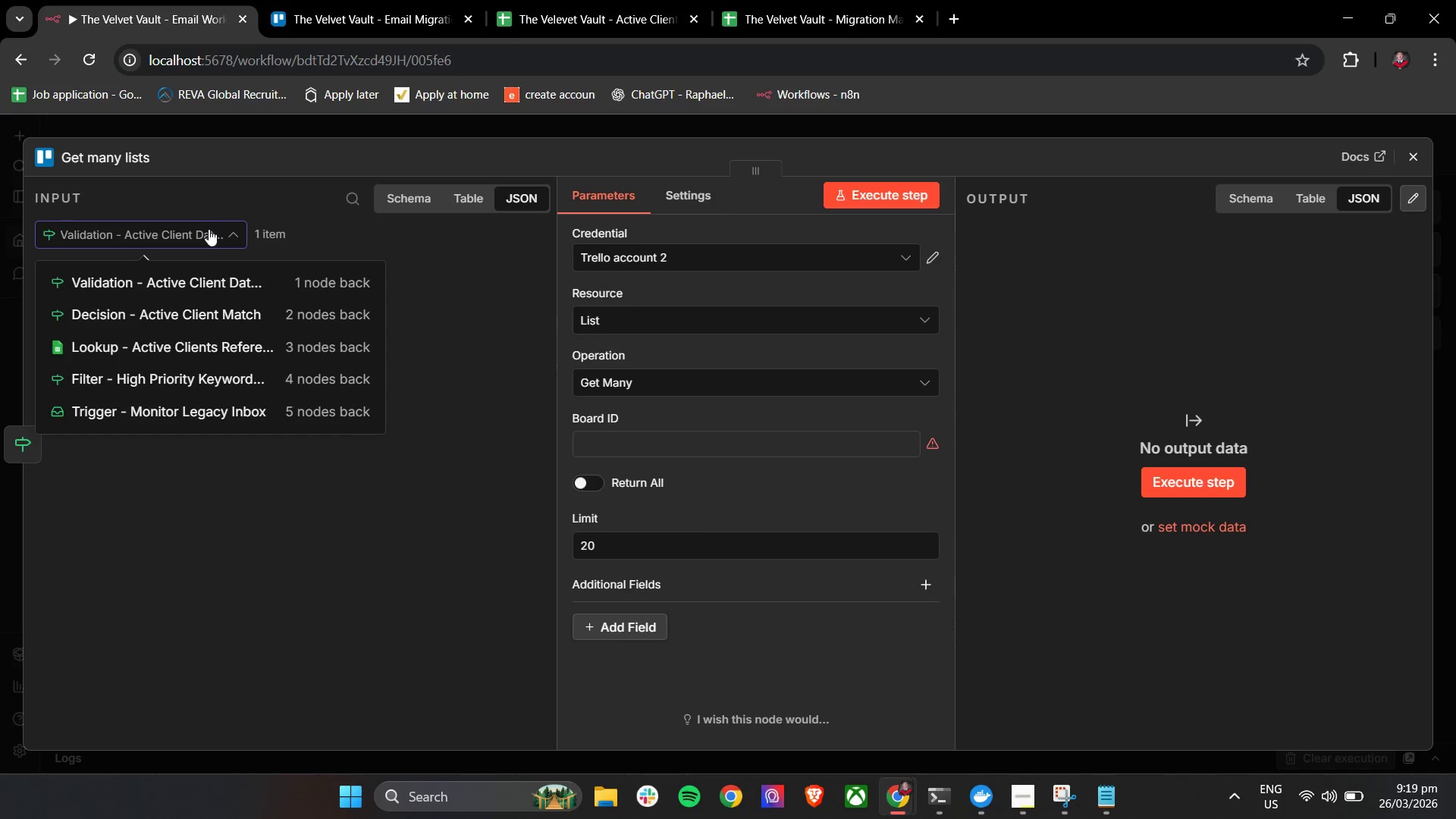 
left_click([209, 229])
 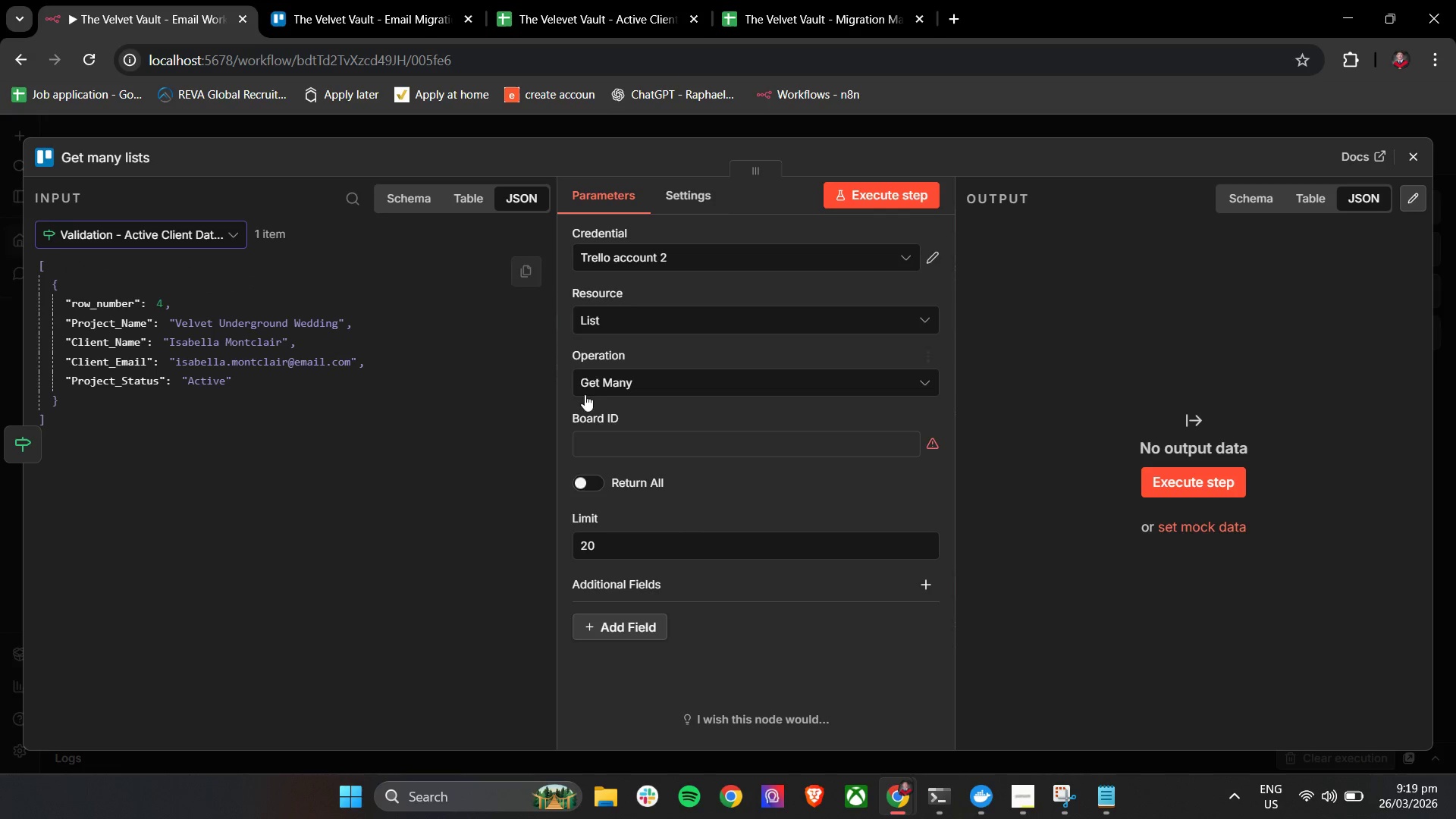 
left_click([626, 412])
 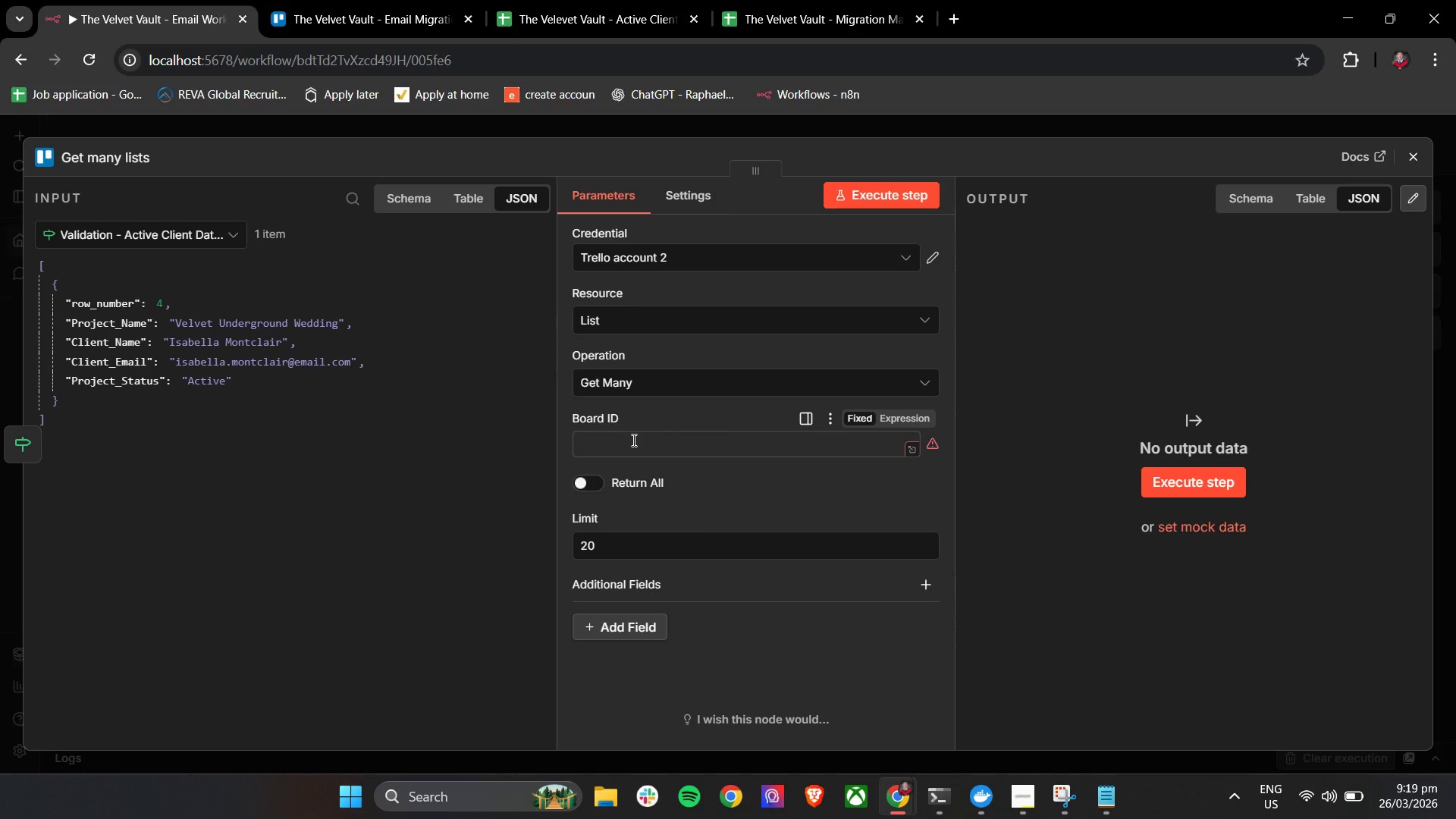 
left_click([632, 440])
 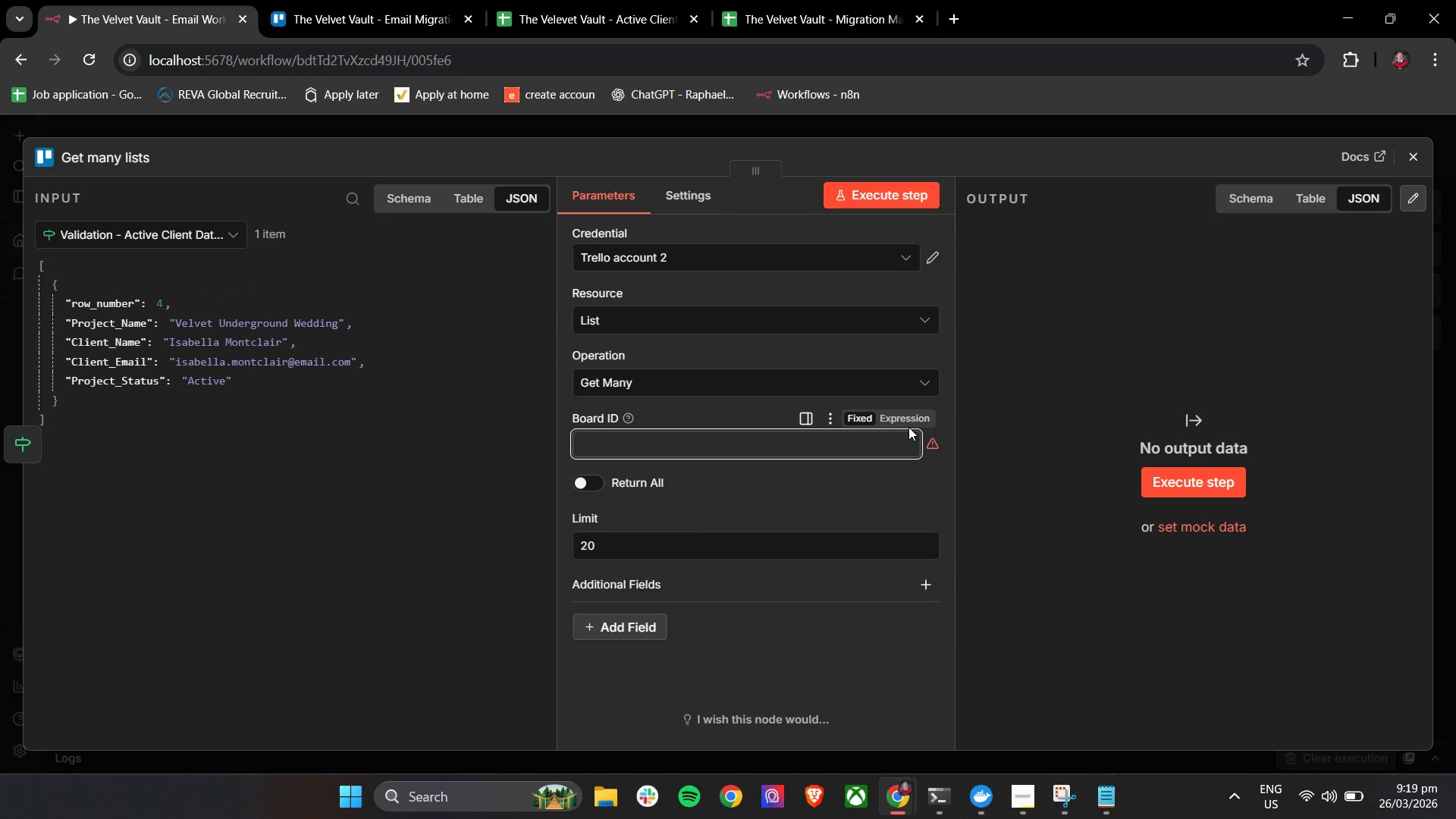 
left_click([912, 420])
 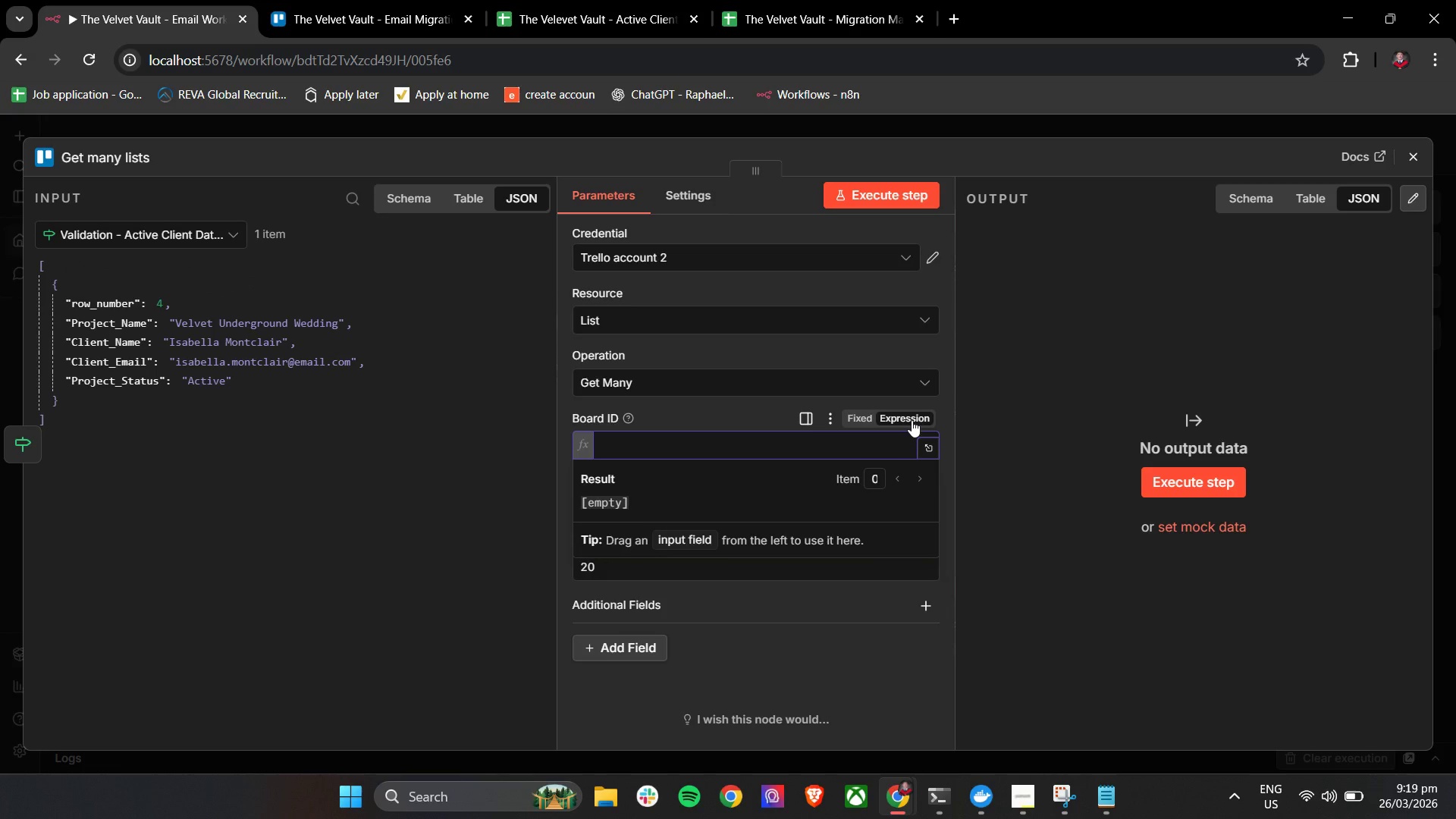 
left_click([912, 420])
 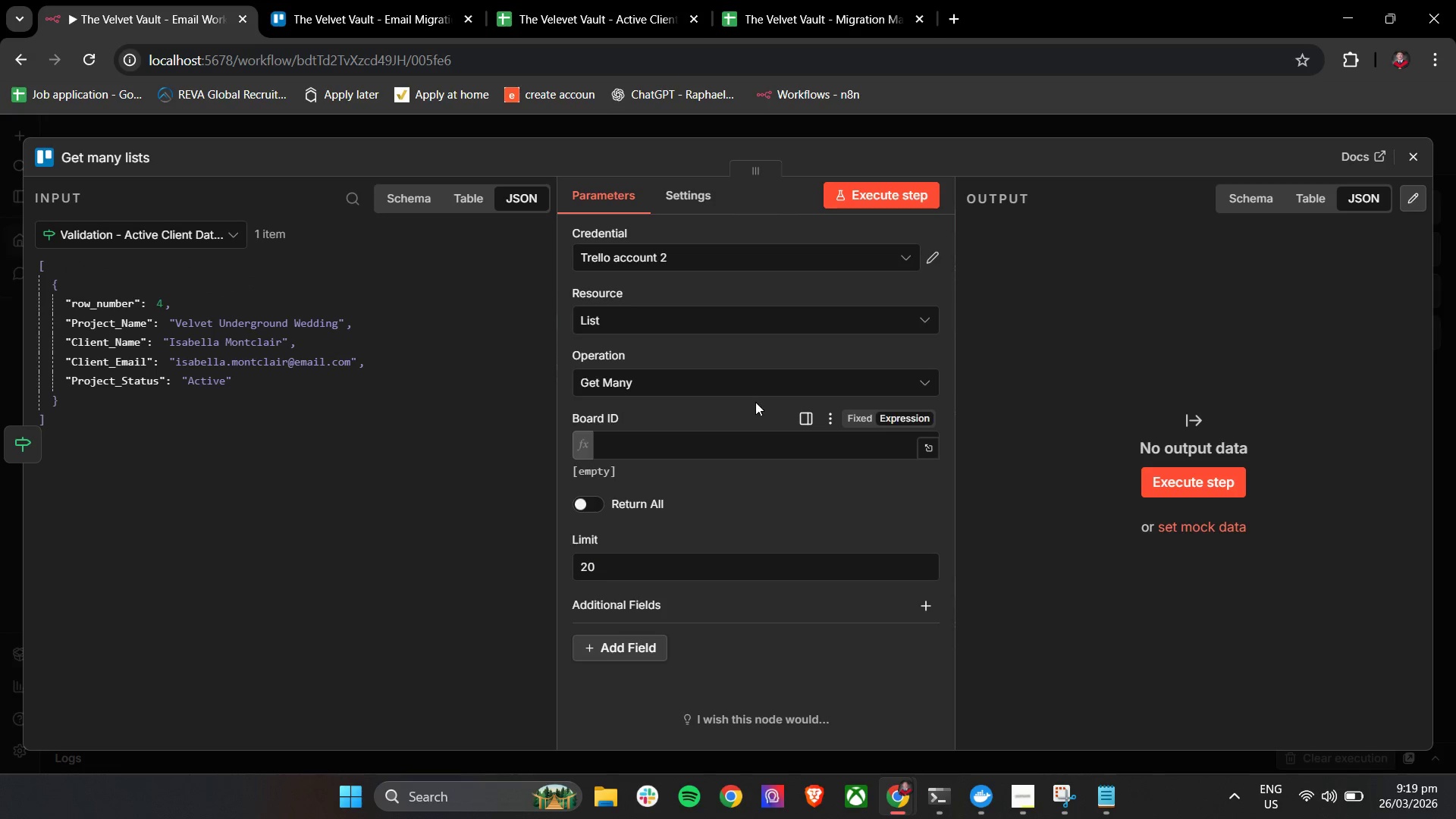 
left_click([745, 400])
 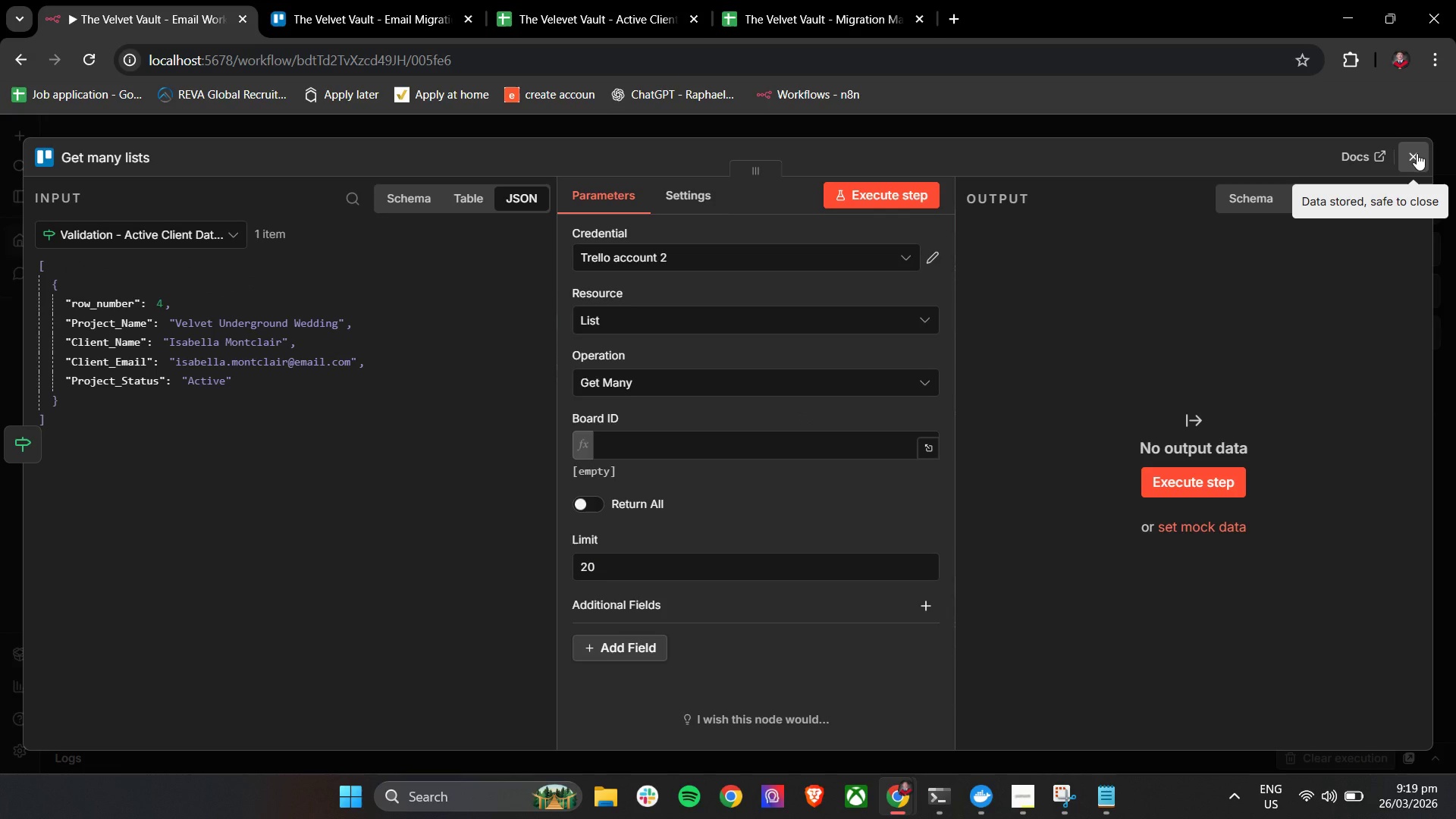 
left_click([1417, 153])
 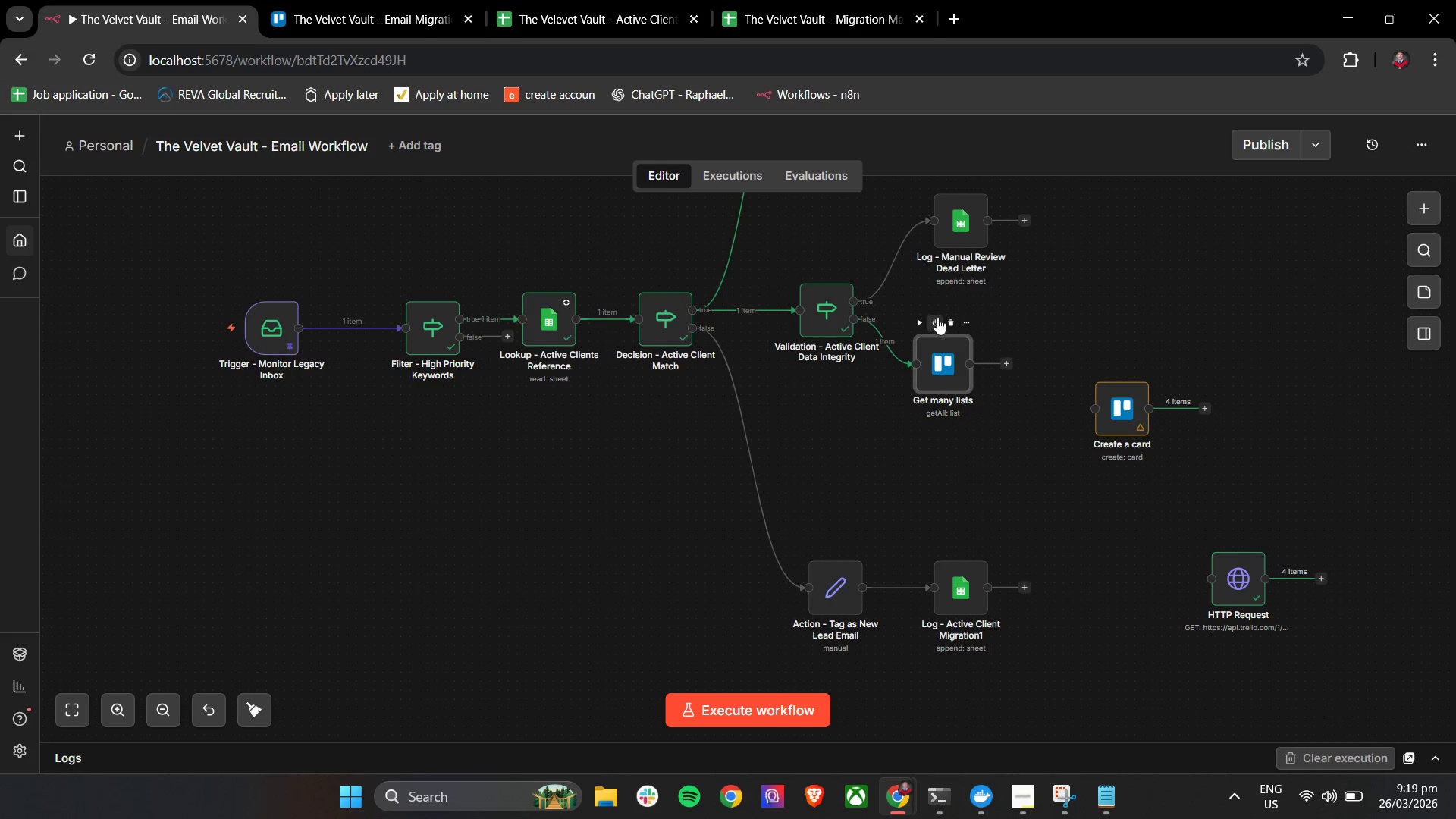 
left_click([946, 324])
 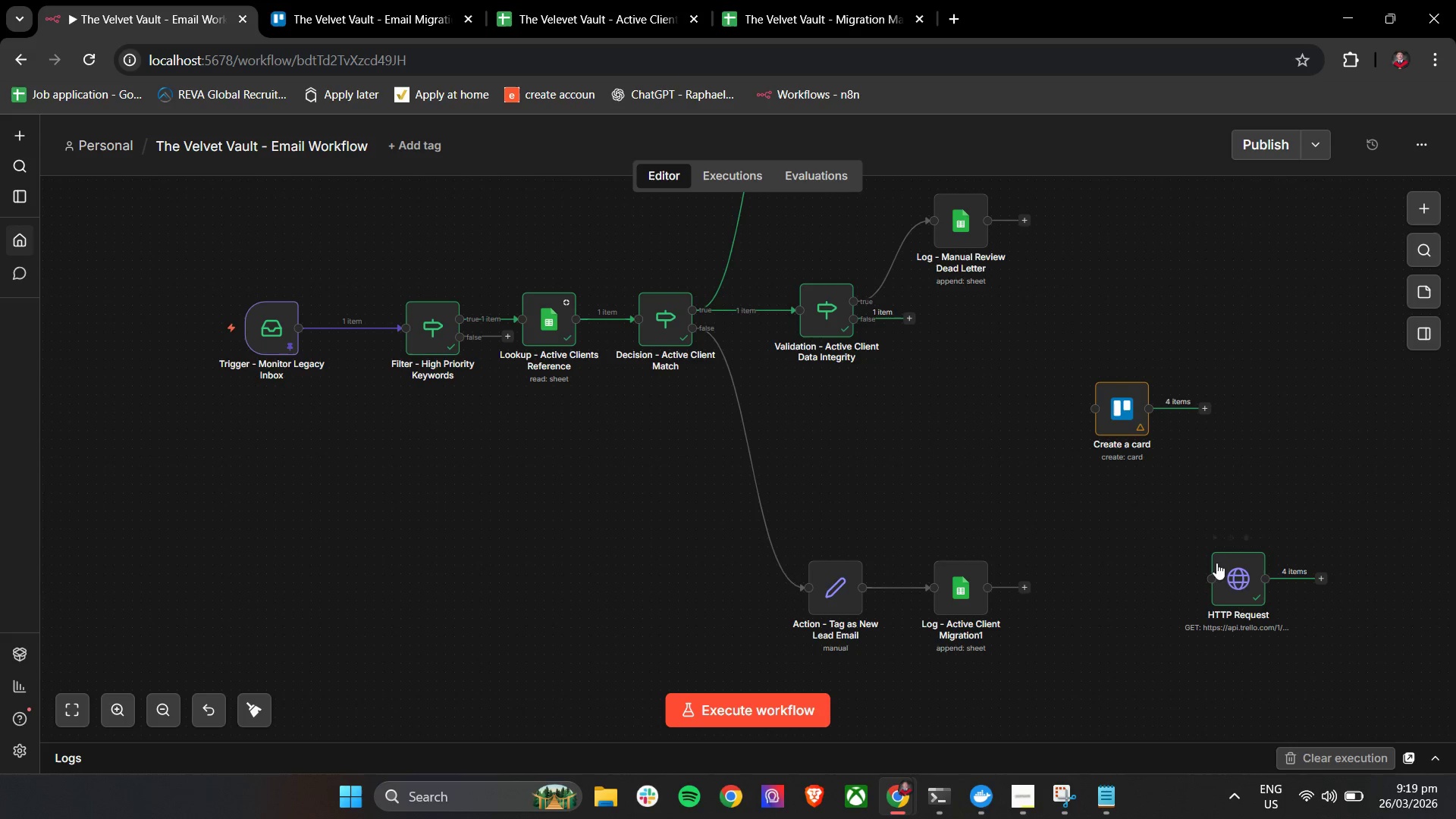 
left_click_drag(start_coordinate=[1239, 581], to_coordinate=[972, 387])
 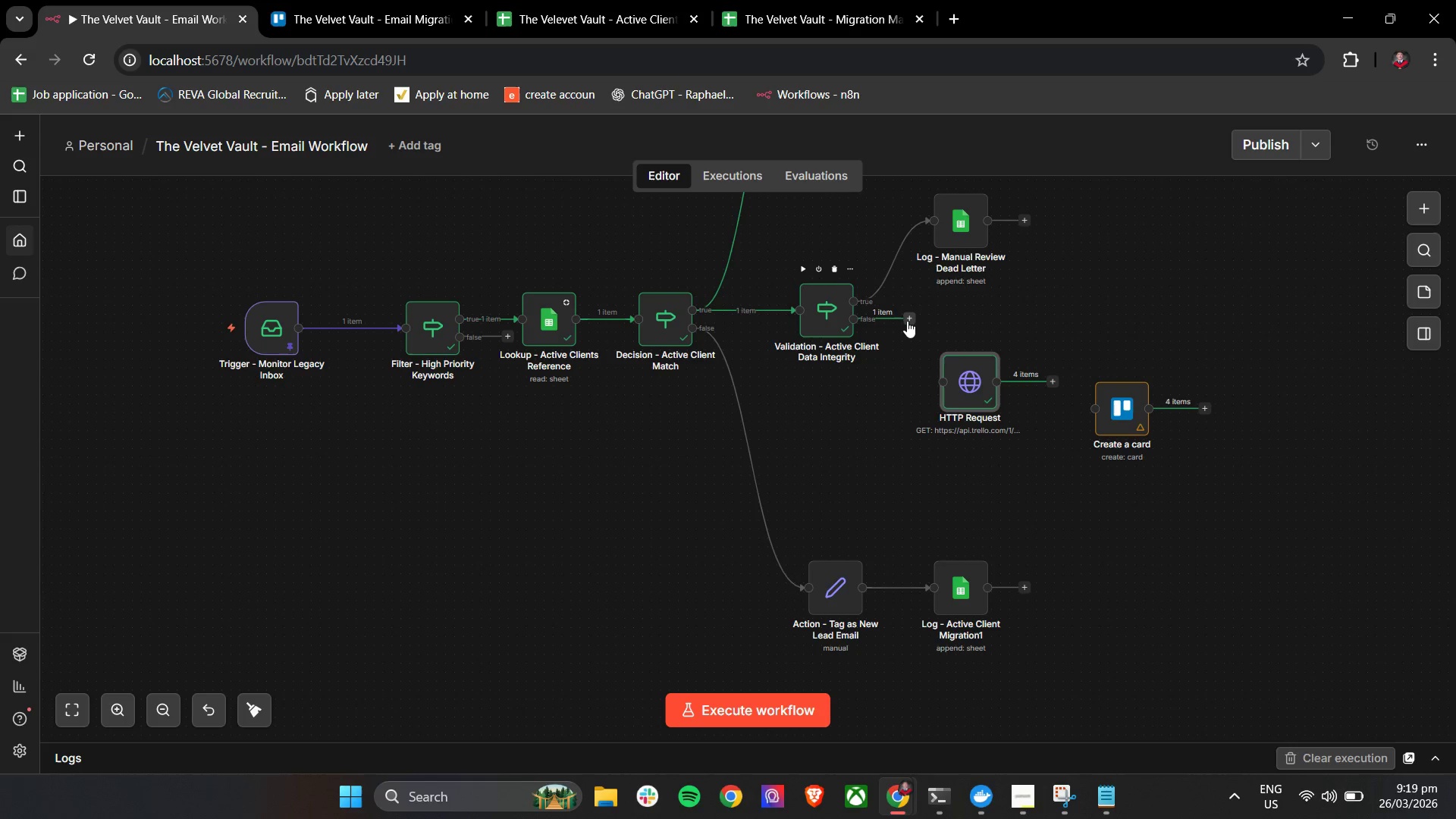 
left_click_drag(start_coordinate=[908, 322], to_coordinate=[932, 381])
 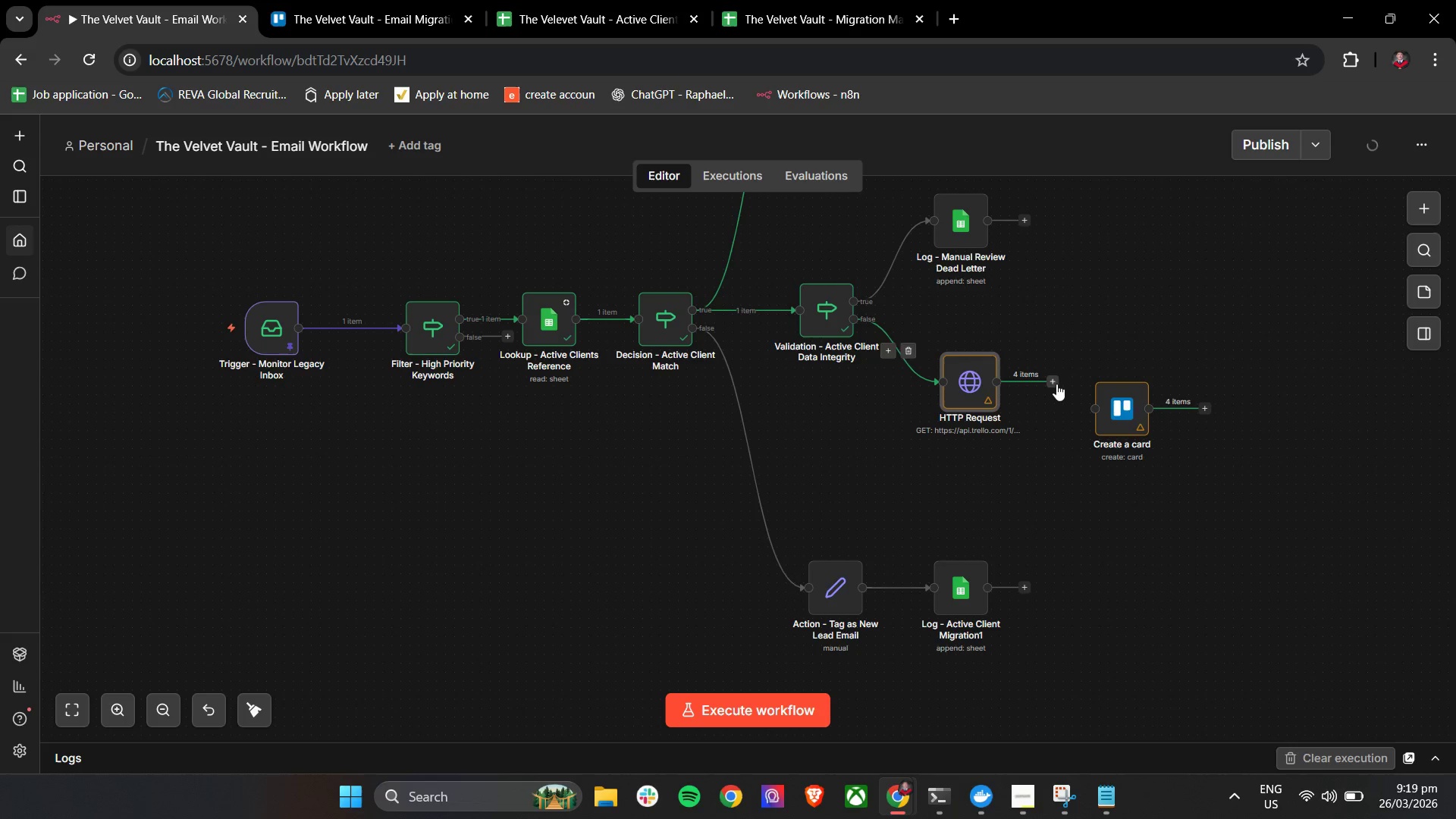 
left_click_drag(start_coordinate=[1051, 382], to_coordinate=[1099, 412])
 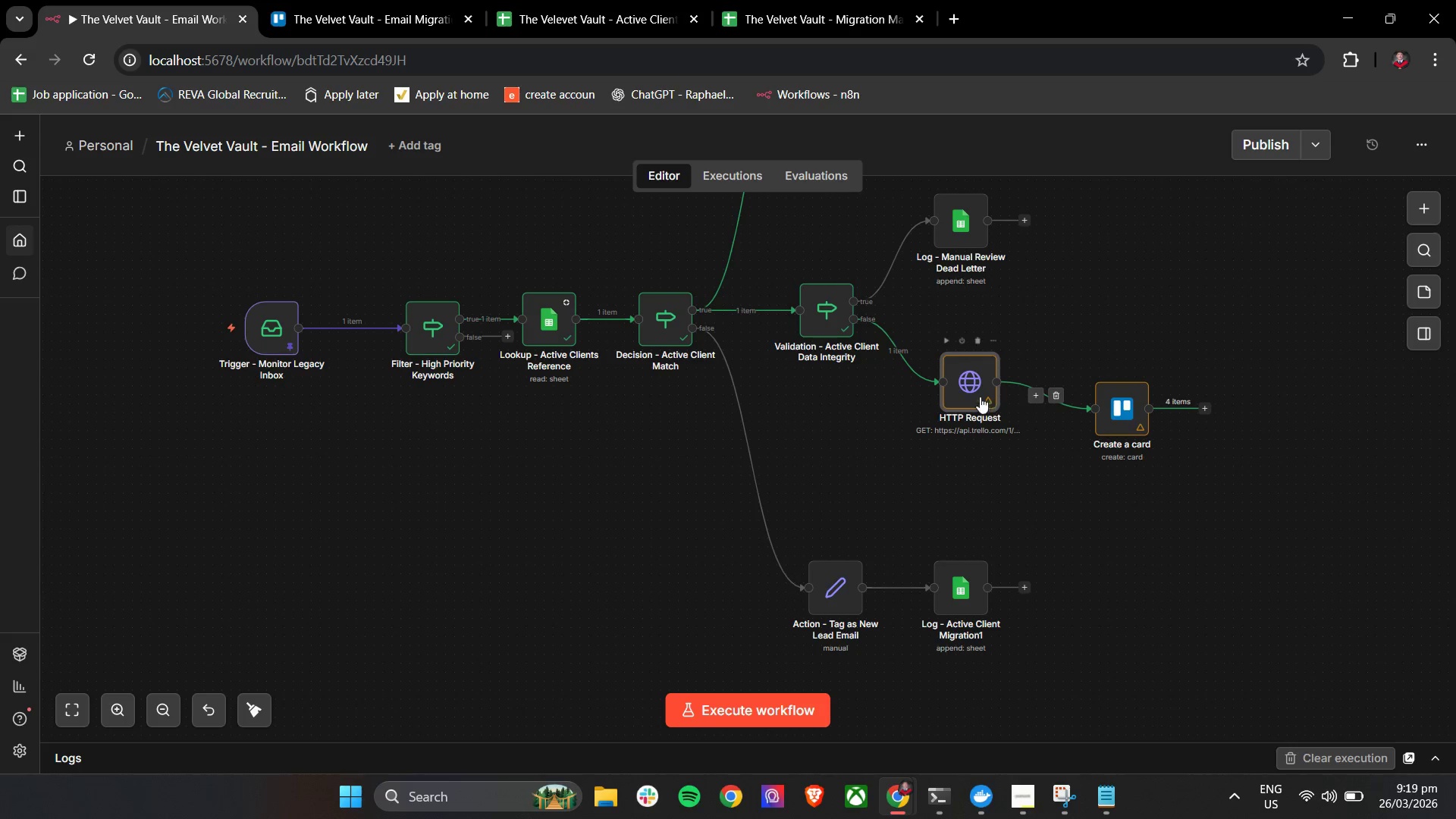 
left_click_drag(start_coordinate=[965, 391], to_coordinate=[979, 408])
 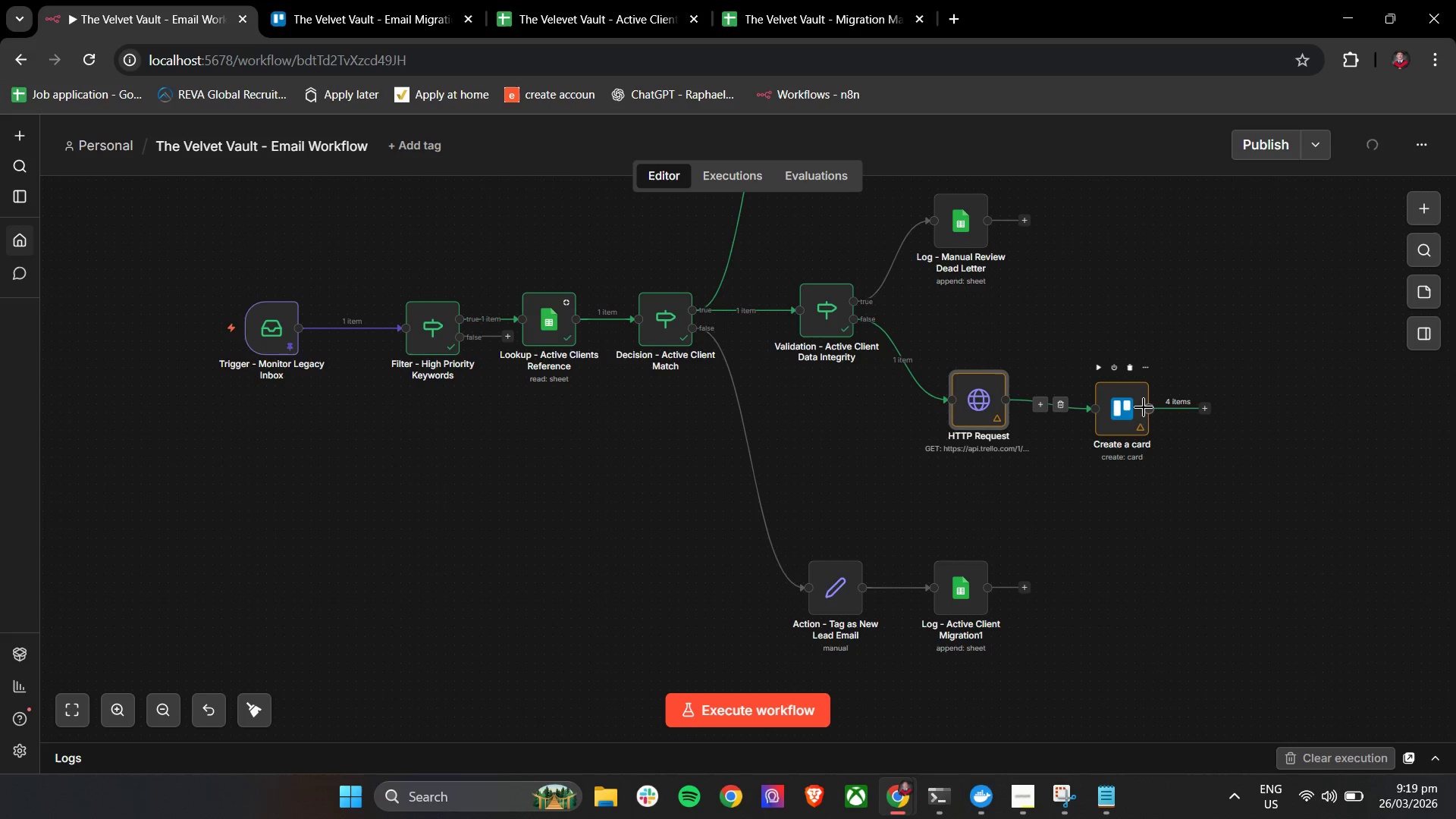 
left_click_drag(start_coordinate=[1135, 410], to_coordinate=[1122, 400])
 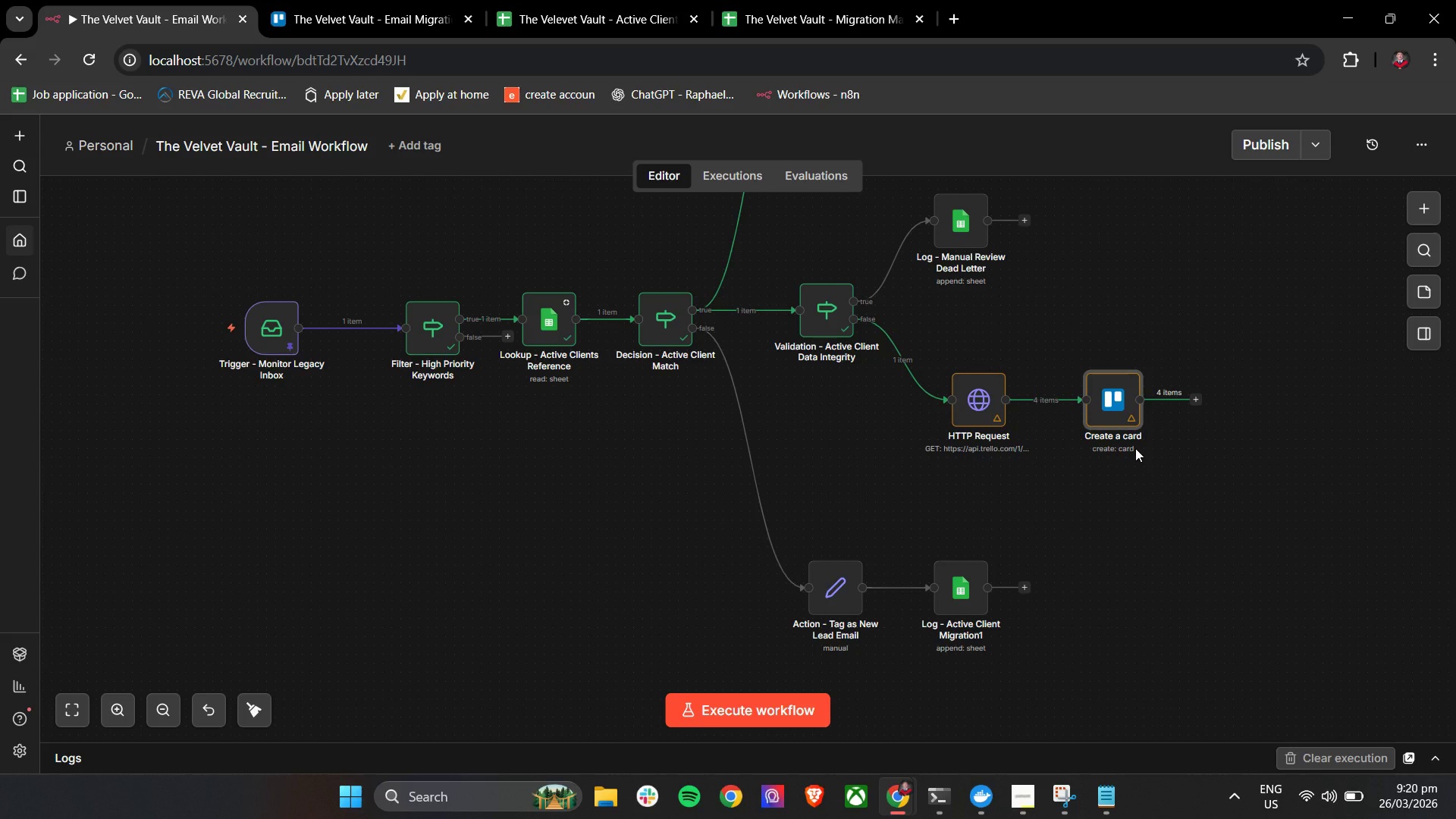 
double_click([987, 408])
 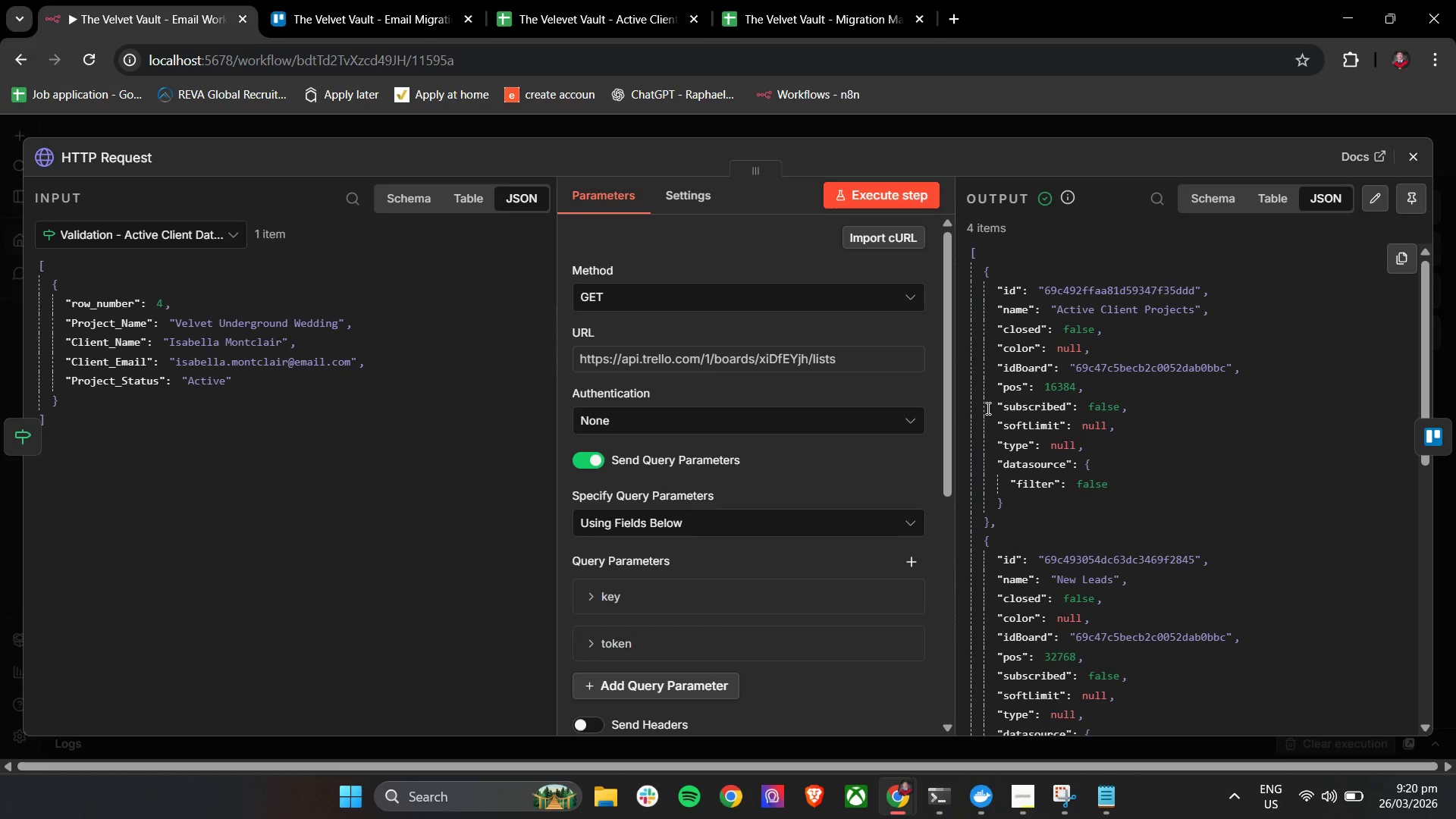 
wait(22.45)
 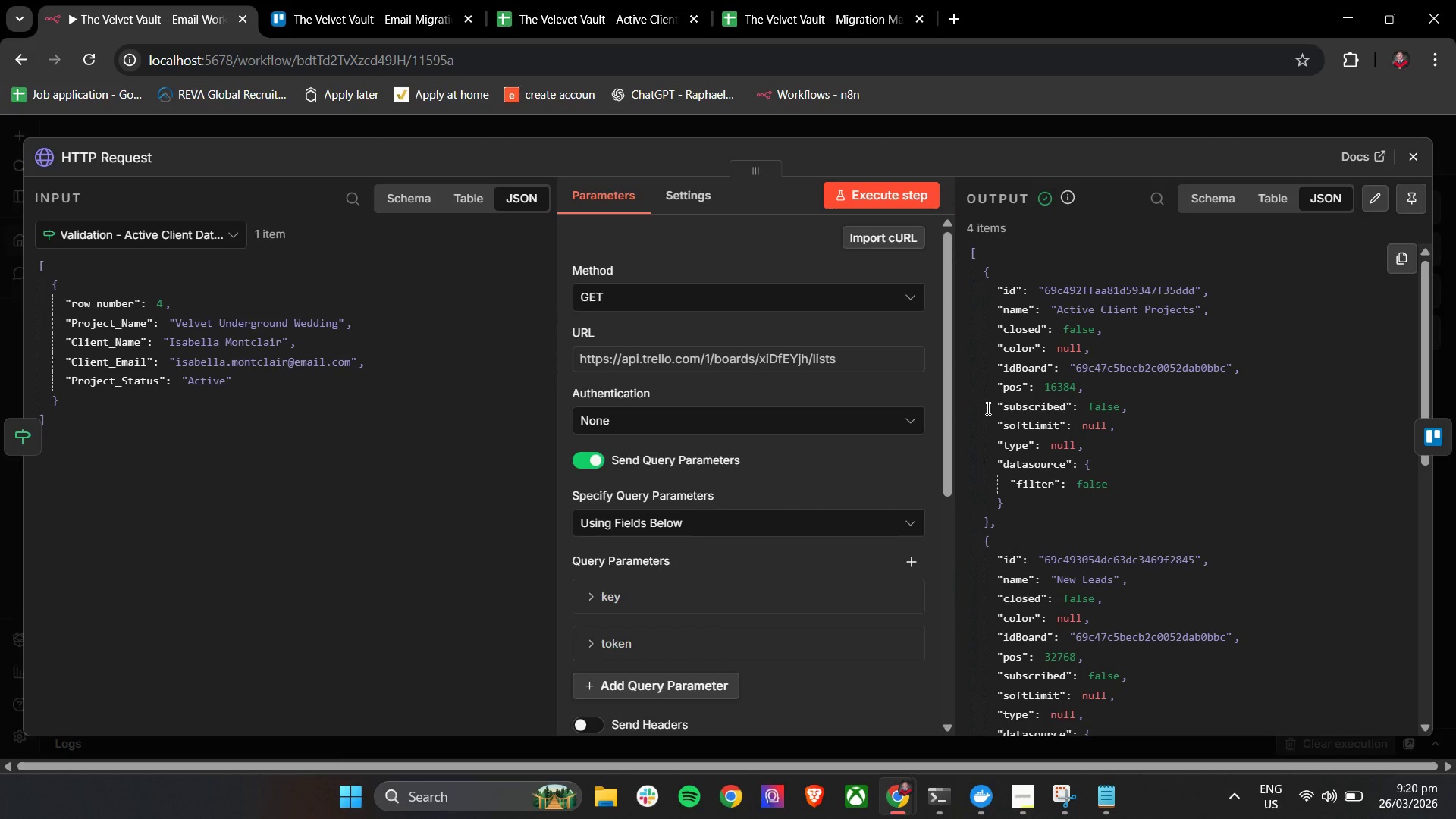 
left_click_drag(start_coordinate=[1220, 637], to_coordinate=[1209, 637])
 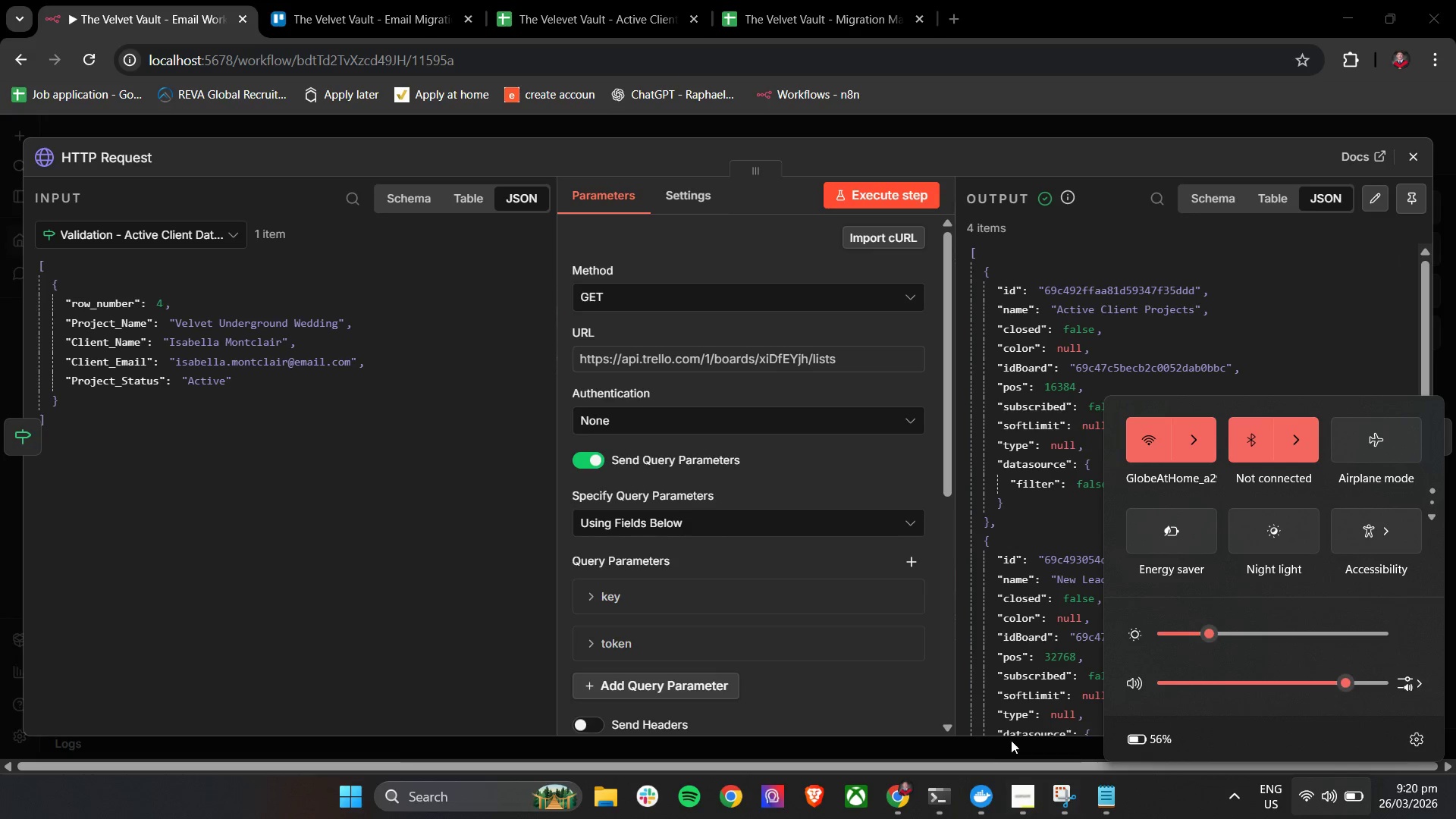 
left_click([995, 747])
 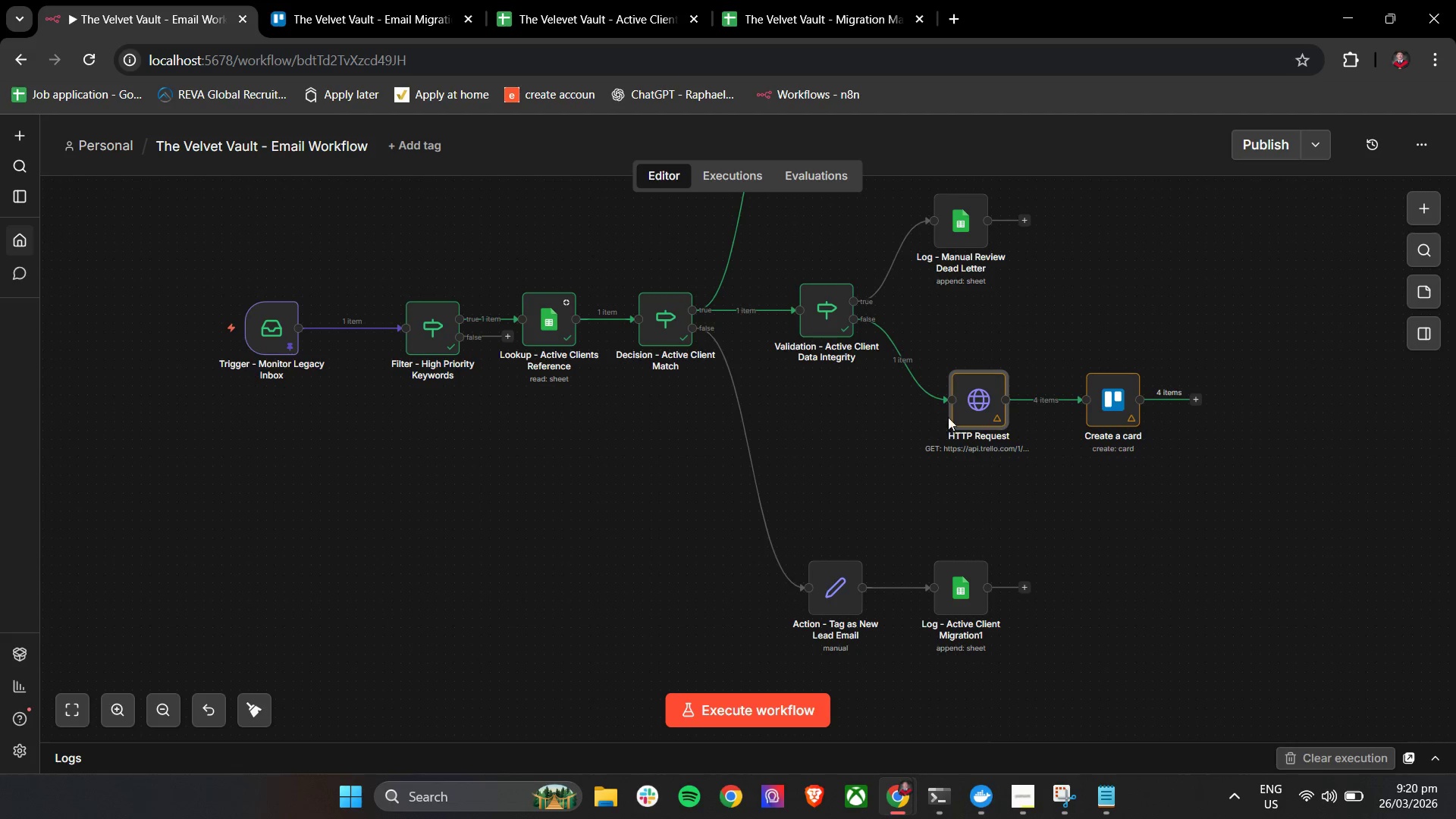 
double_click([975, 410])
 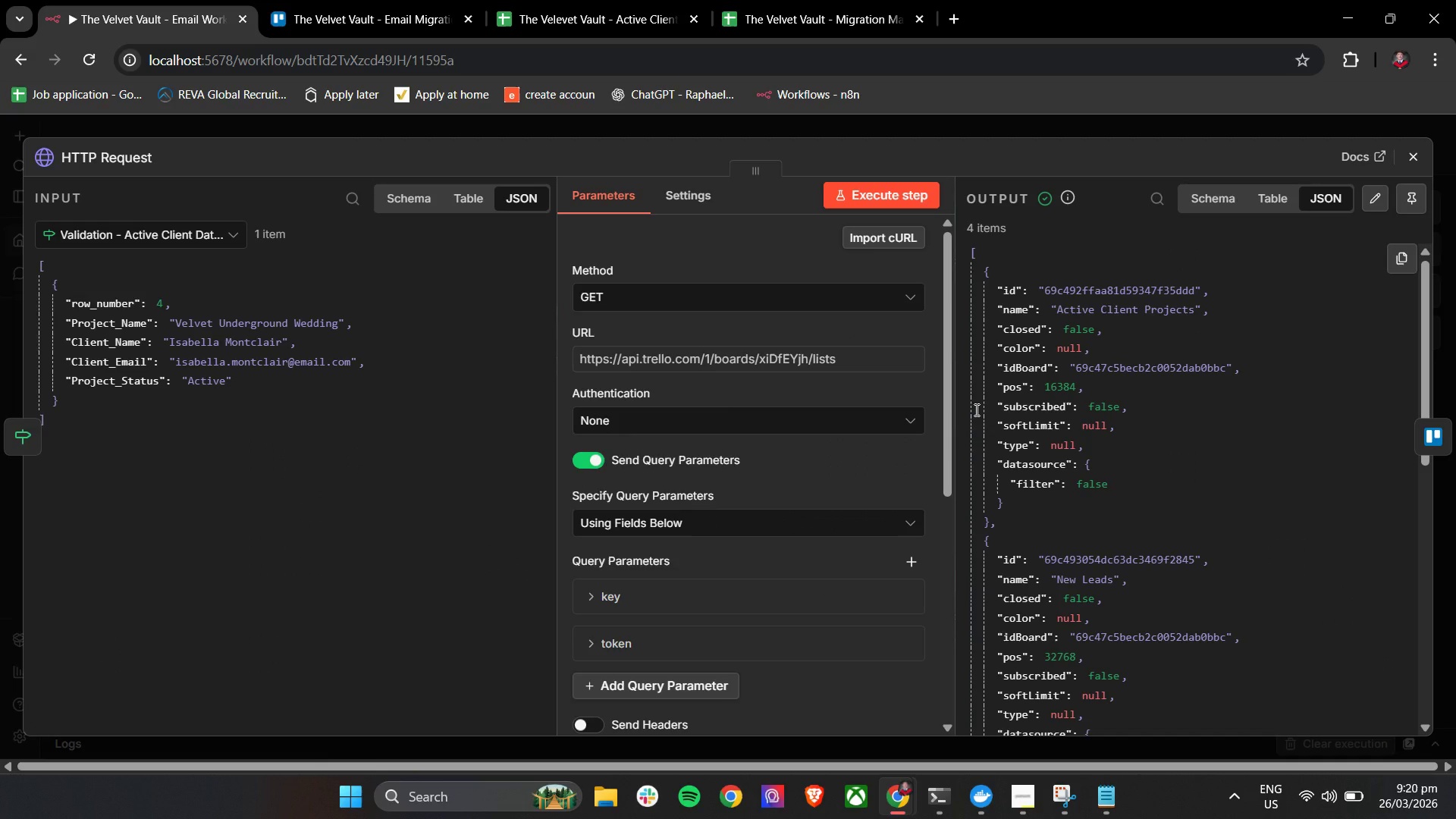 
wait(18.34)
 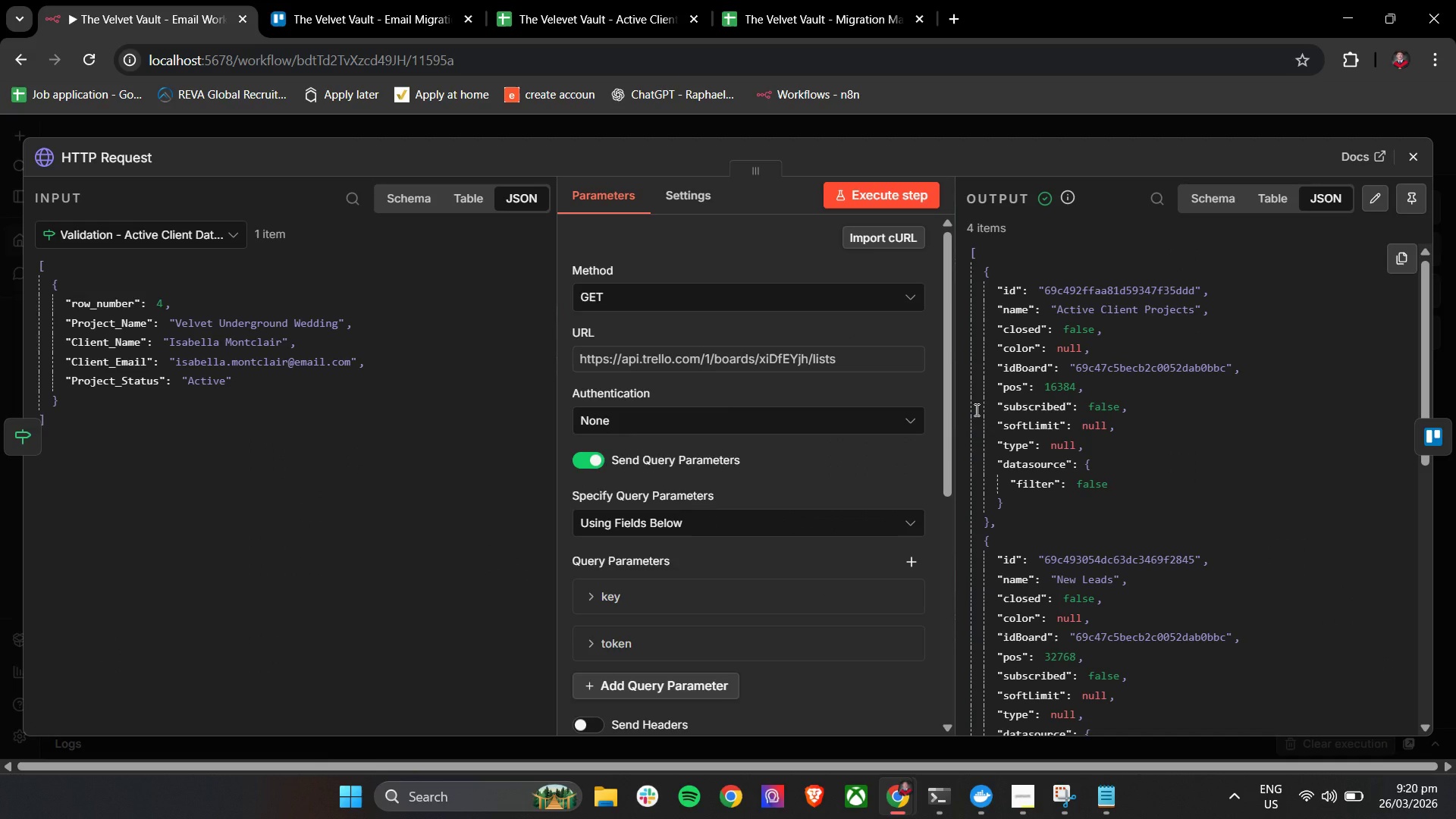 
left_click_drag(start_coordinate=[1427, 327], to_coordinate=[1427, 339])
 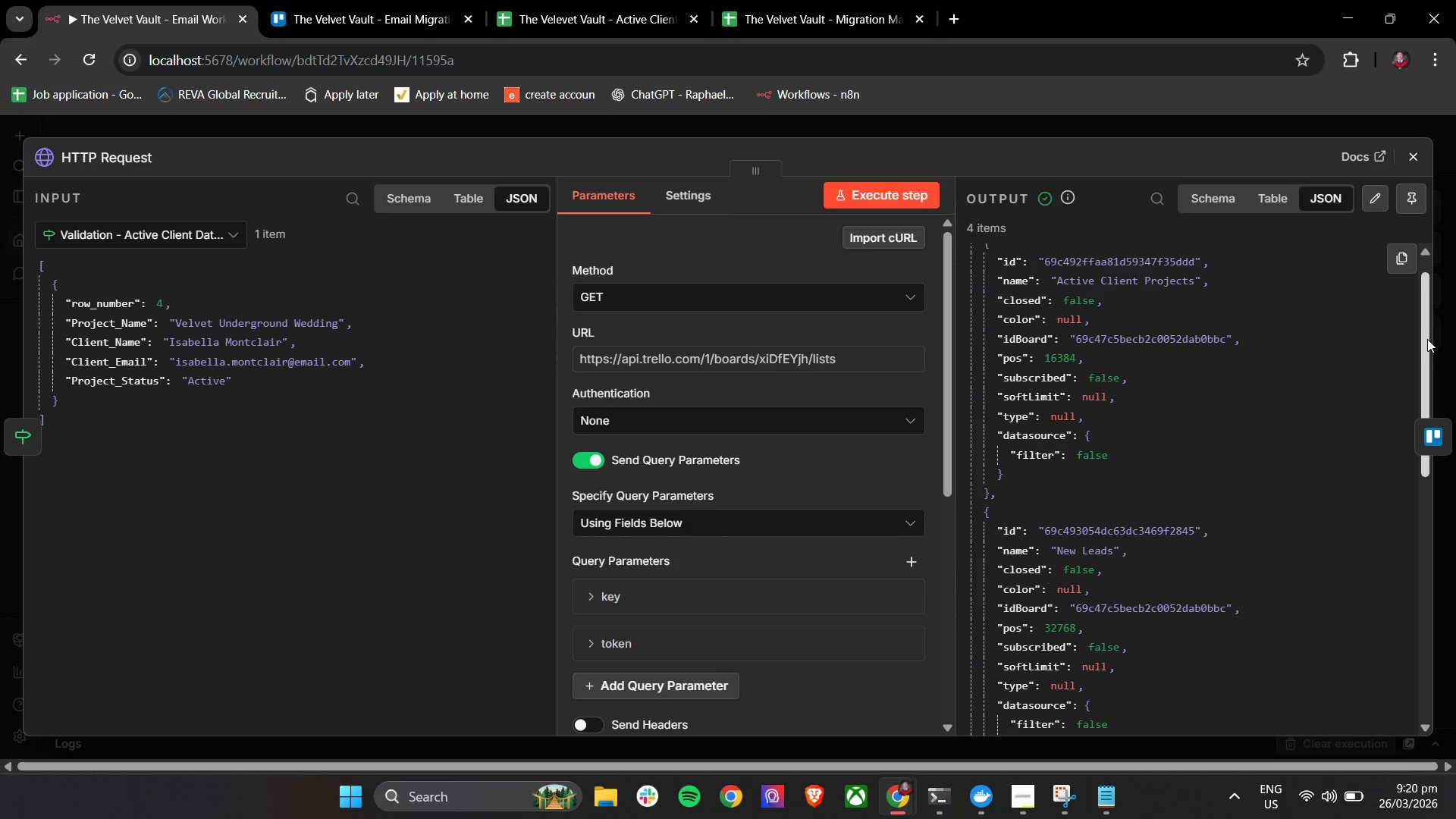 
wait(6.14)
 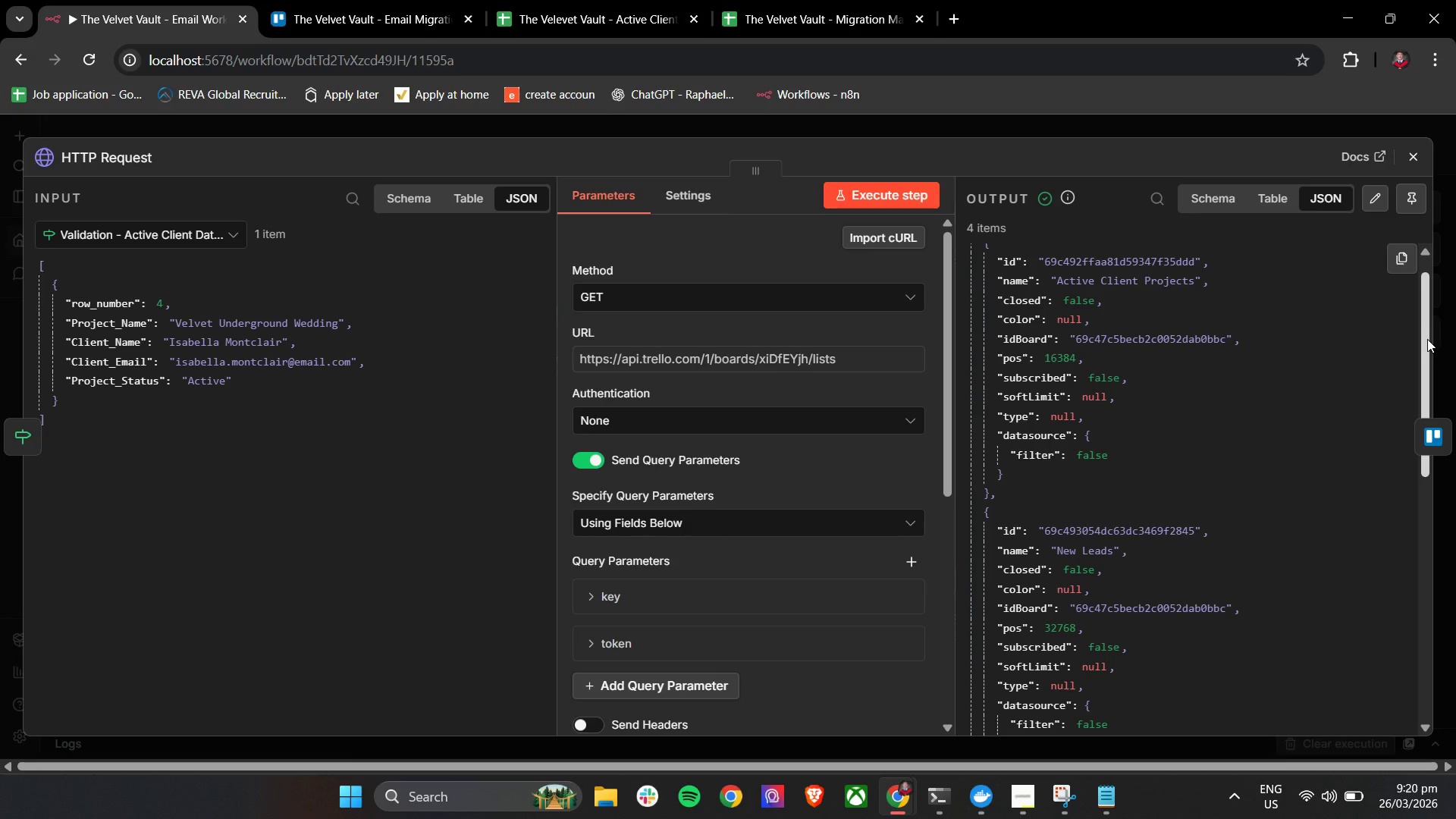 
left_click_drag(start_coordinate=[1427, 339], to_coordinate=[1439, 450])
 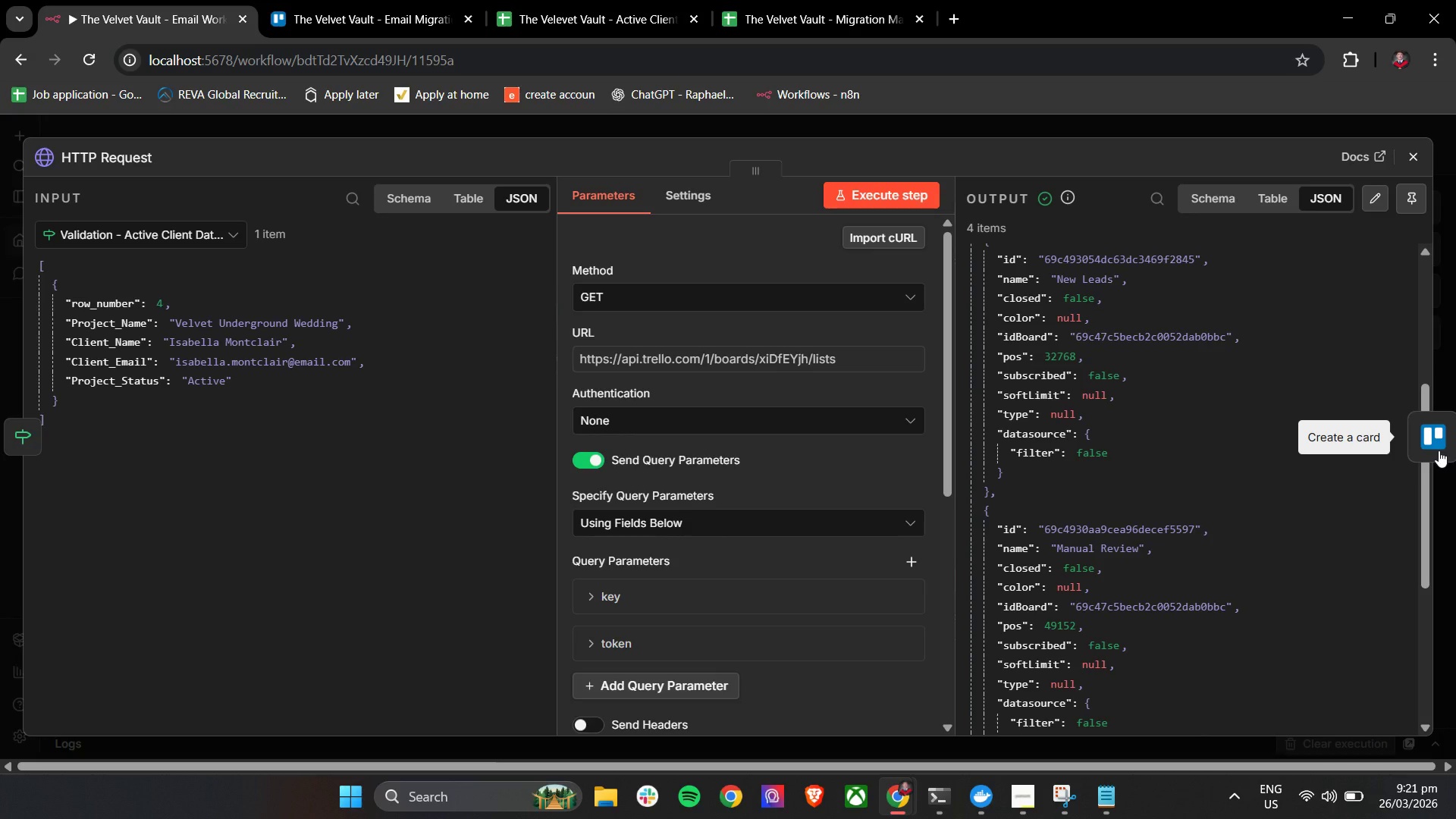 
wait(6.66)
 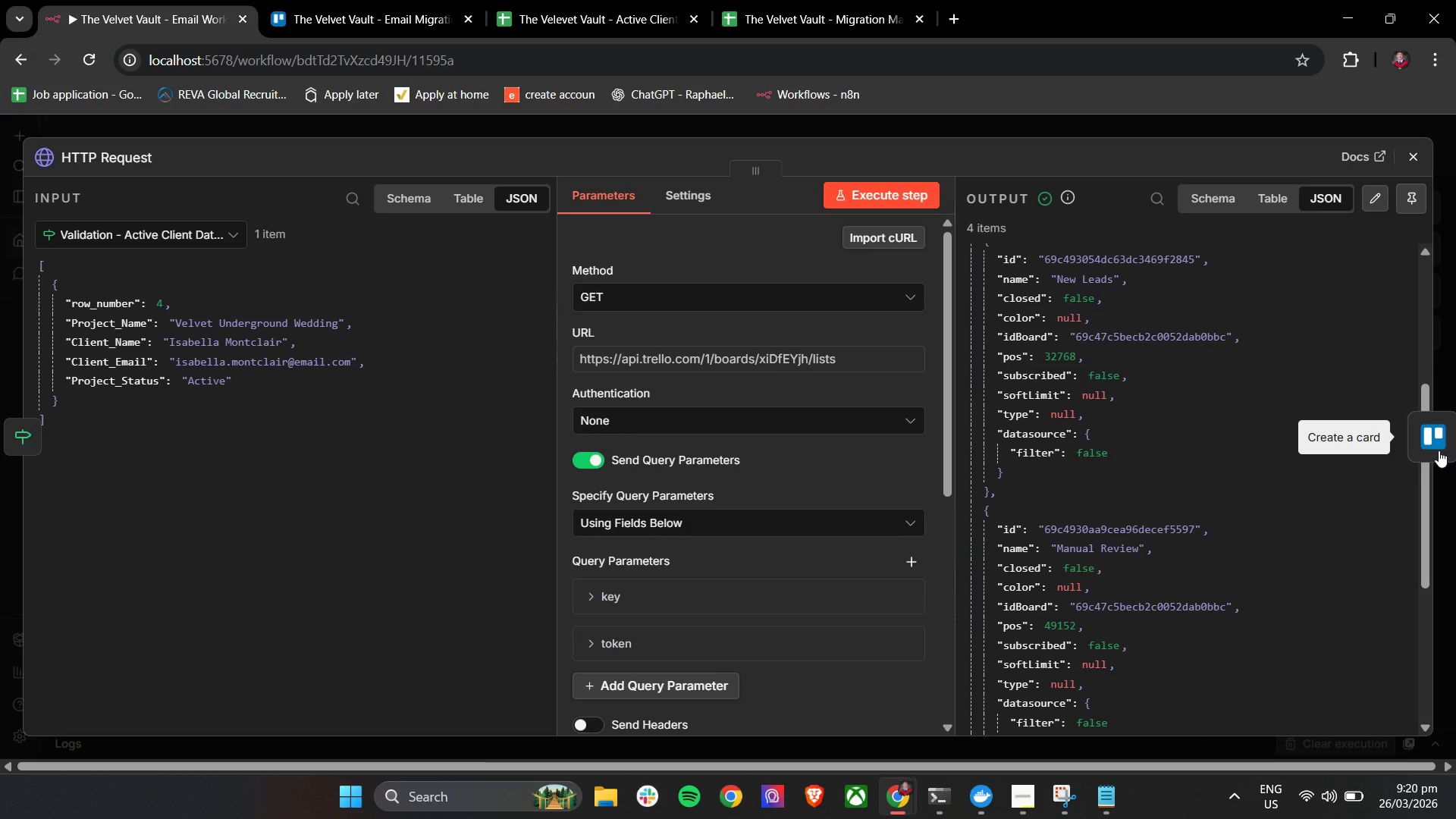 
left_click_drag(start_coordinate=[1423, 488], to_coordinate=[1421, 599])
 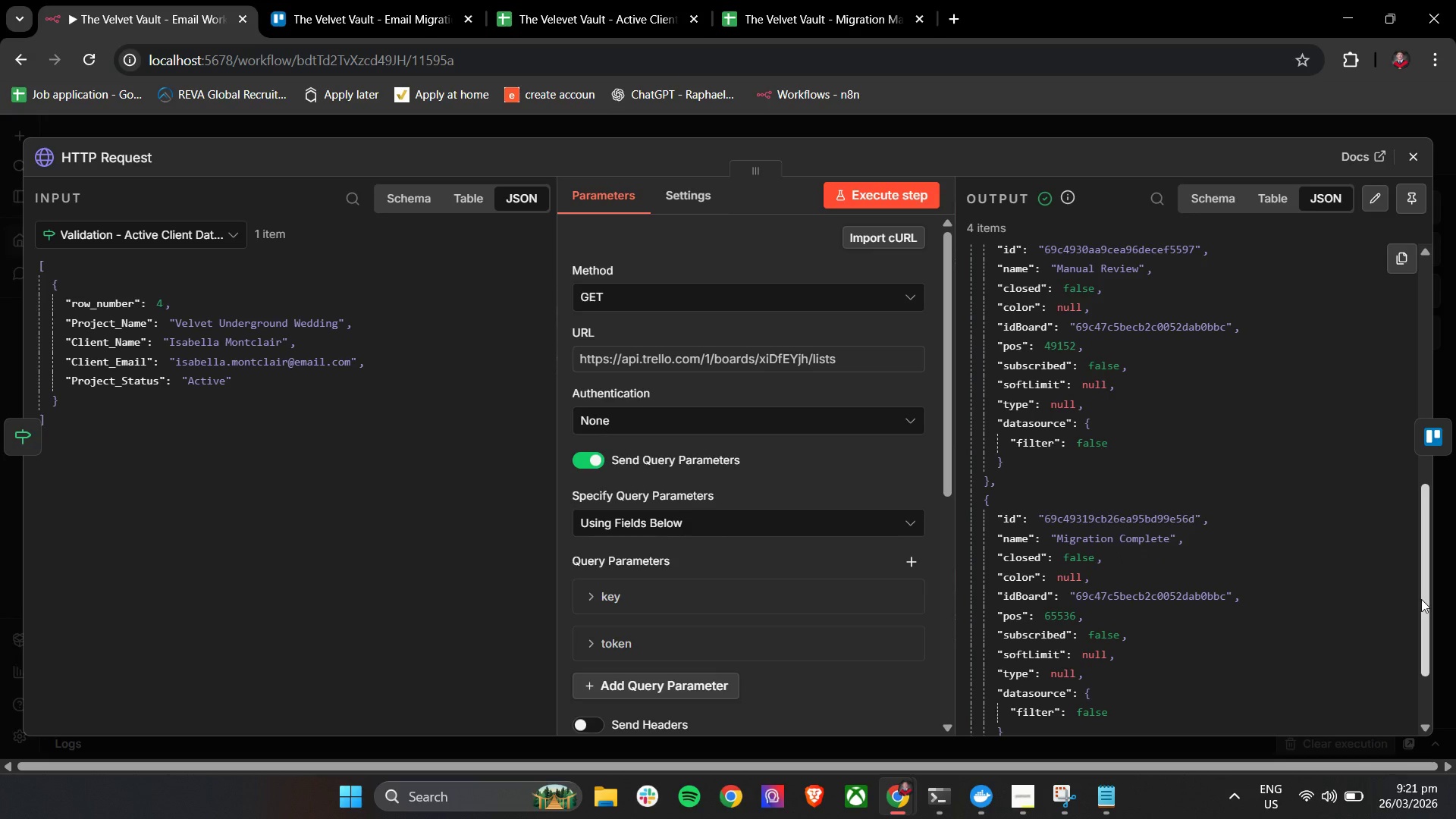 
wait(5.28)
 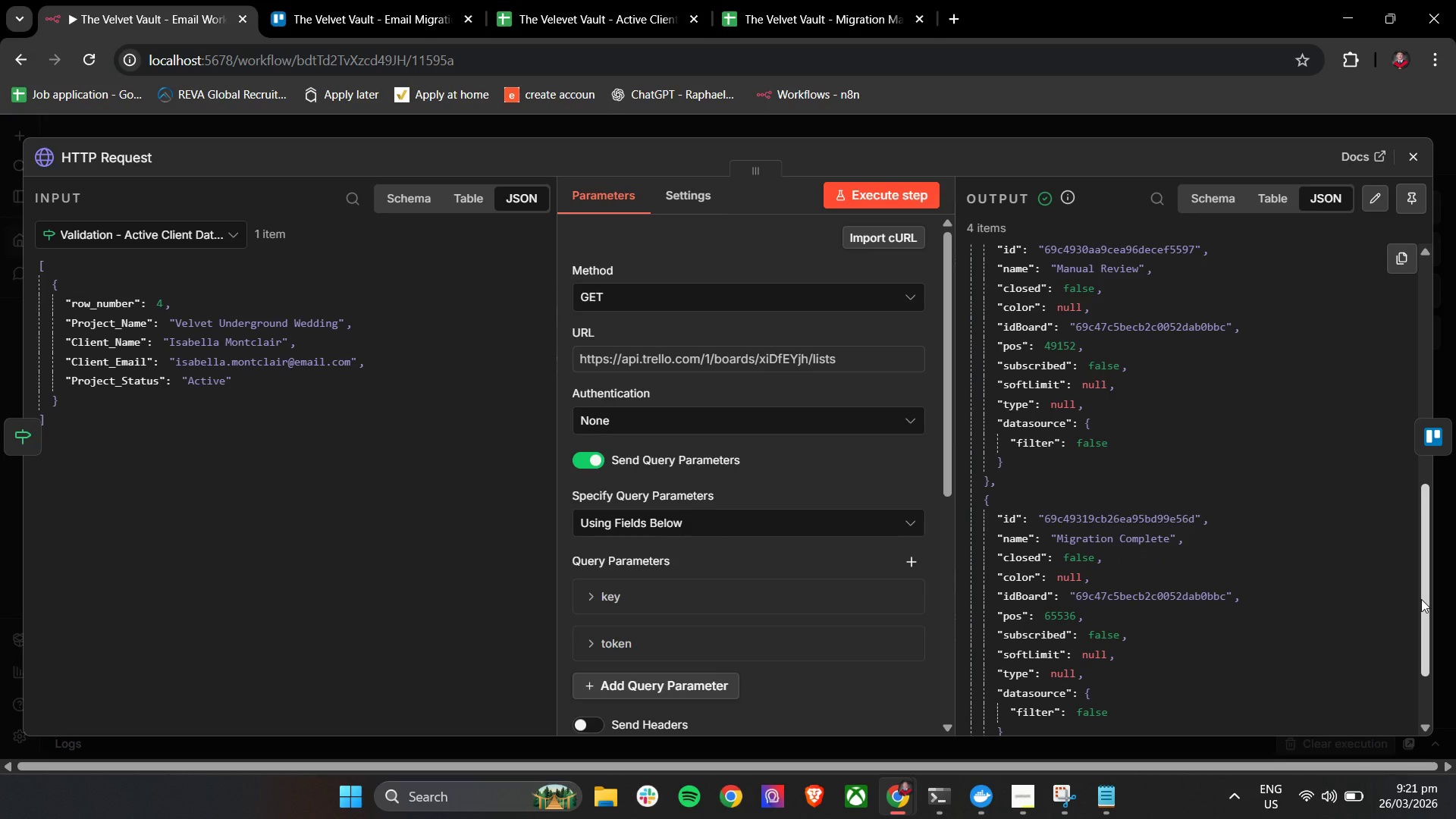 
left_click_drag(start_coordinate=[1422, 577], to_coordinate=[1428, 652])
 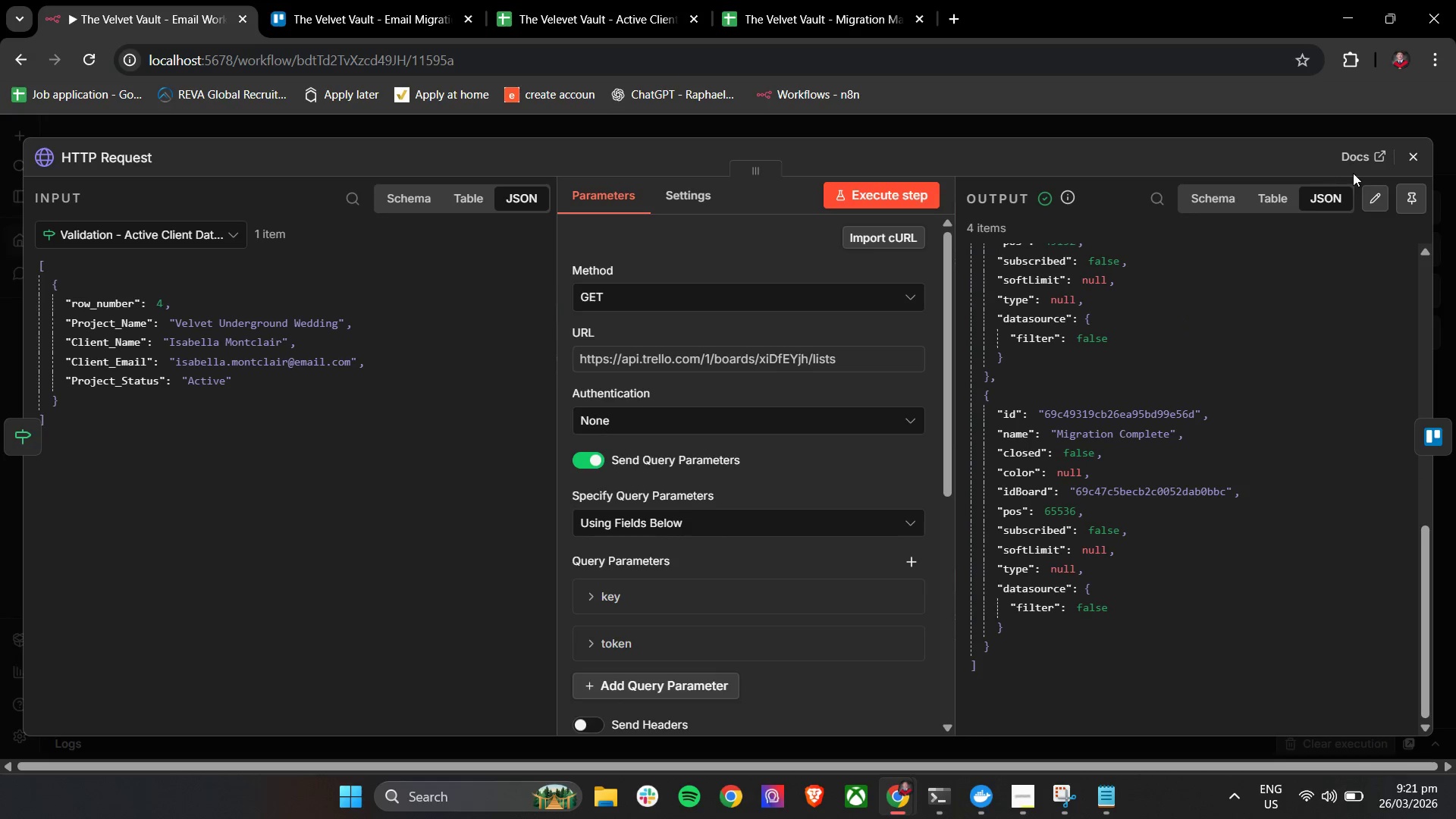 
left_click([1414, 156])
 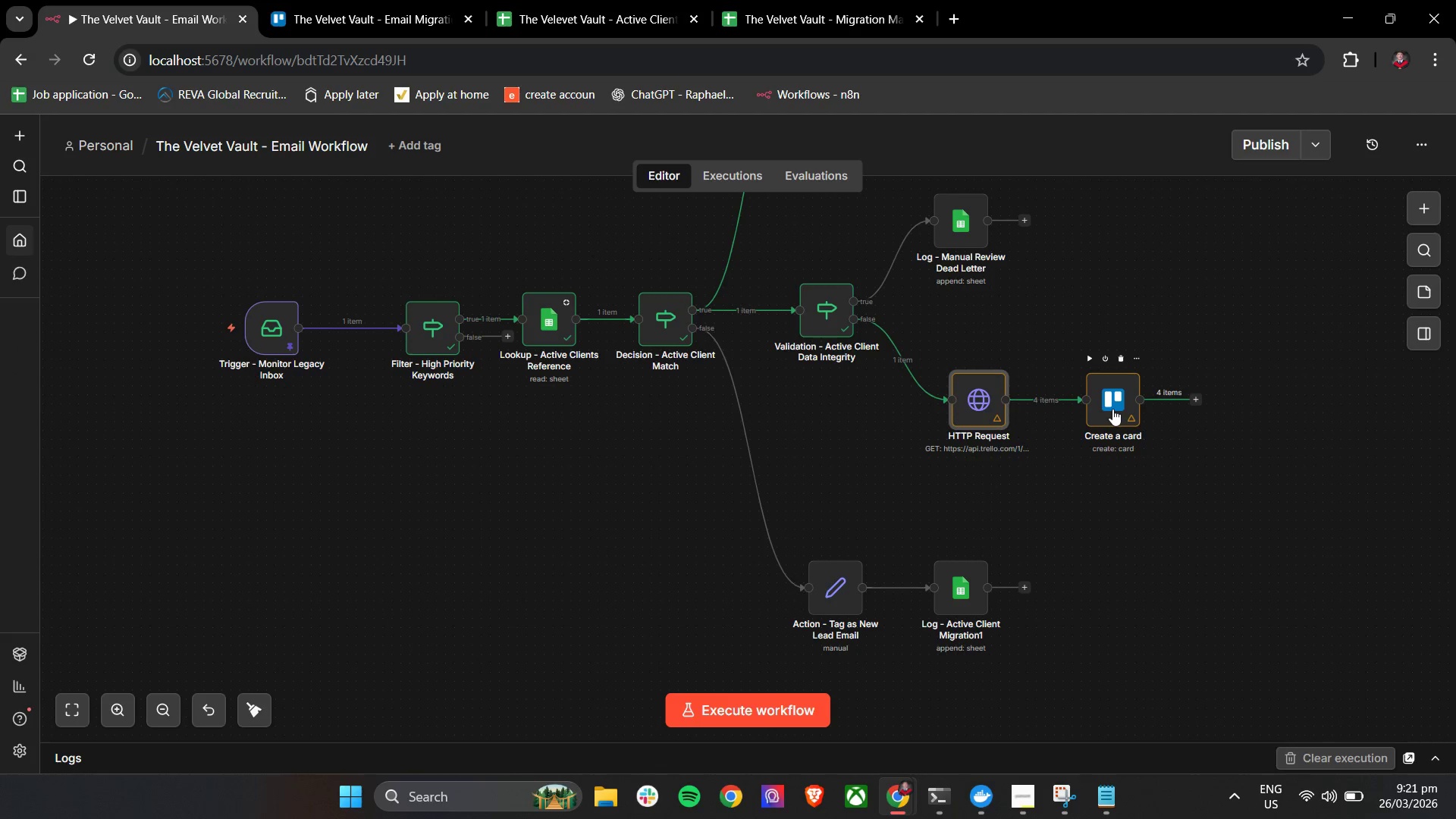 
double_click([1112, 409])
 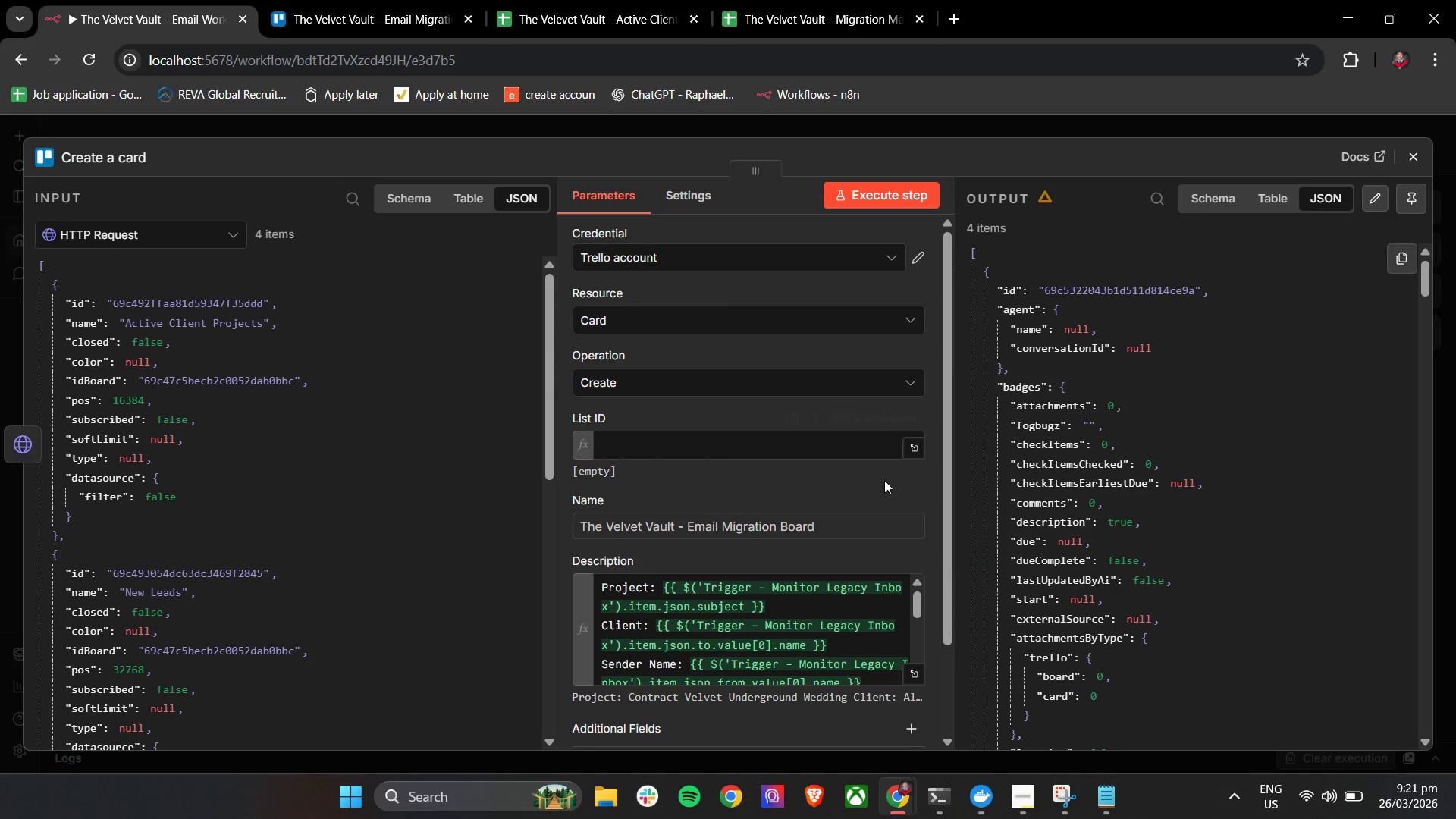 
mouse_move([763, 530])
 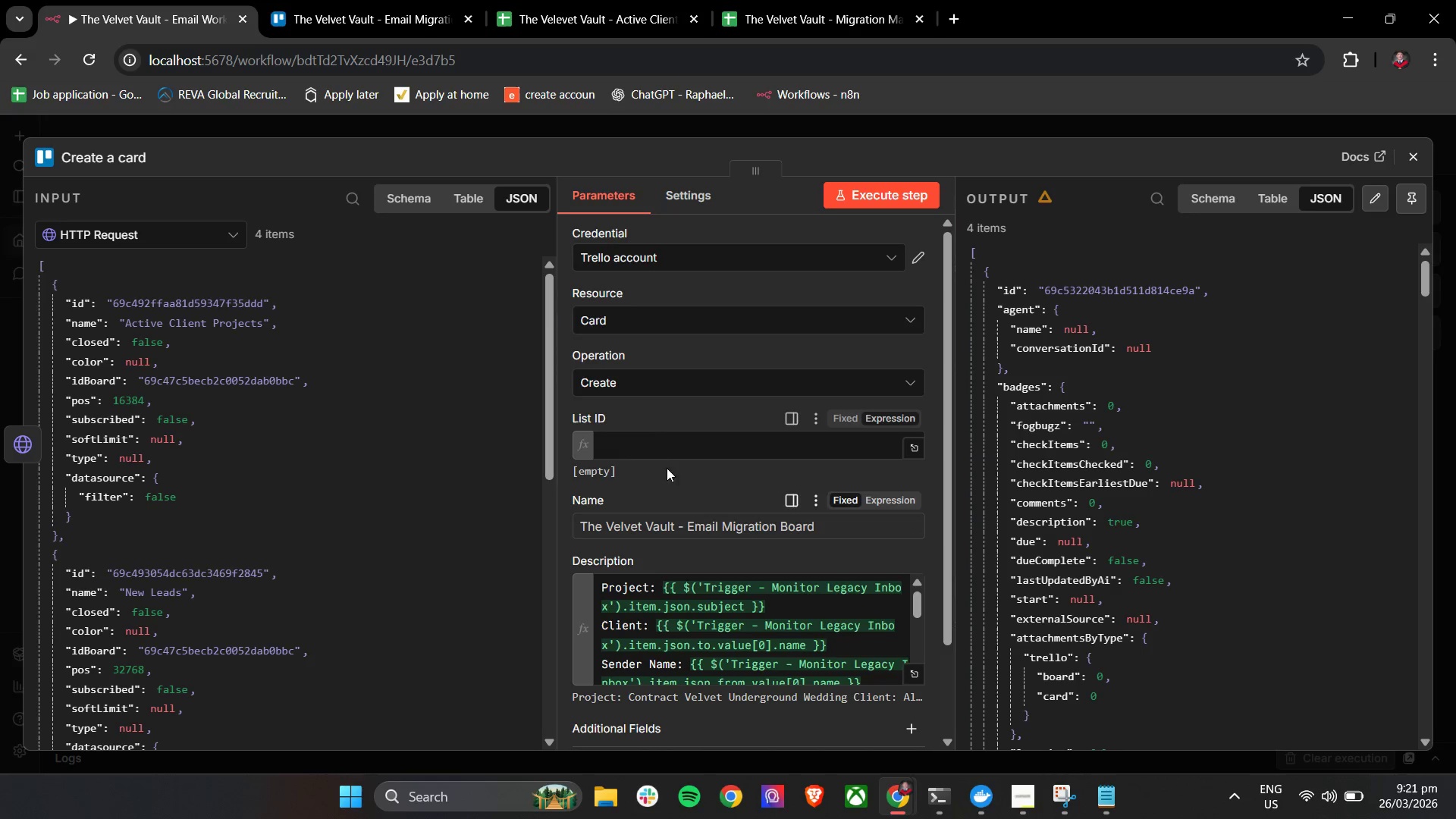 
left_click([651, 441])
 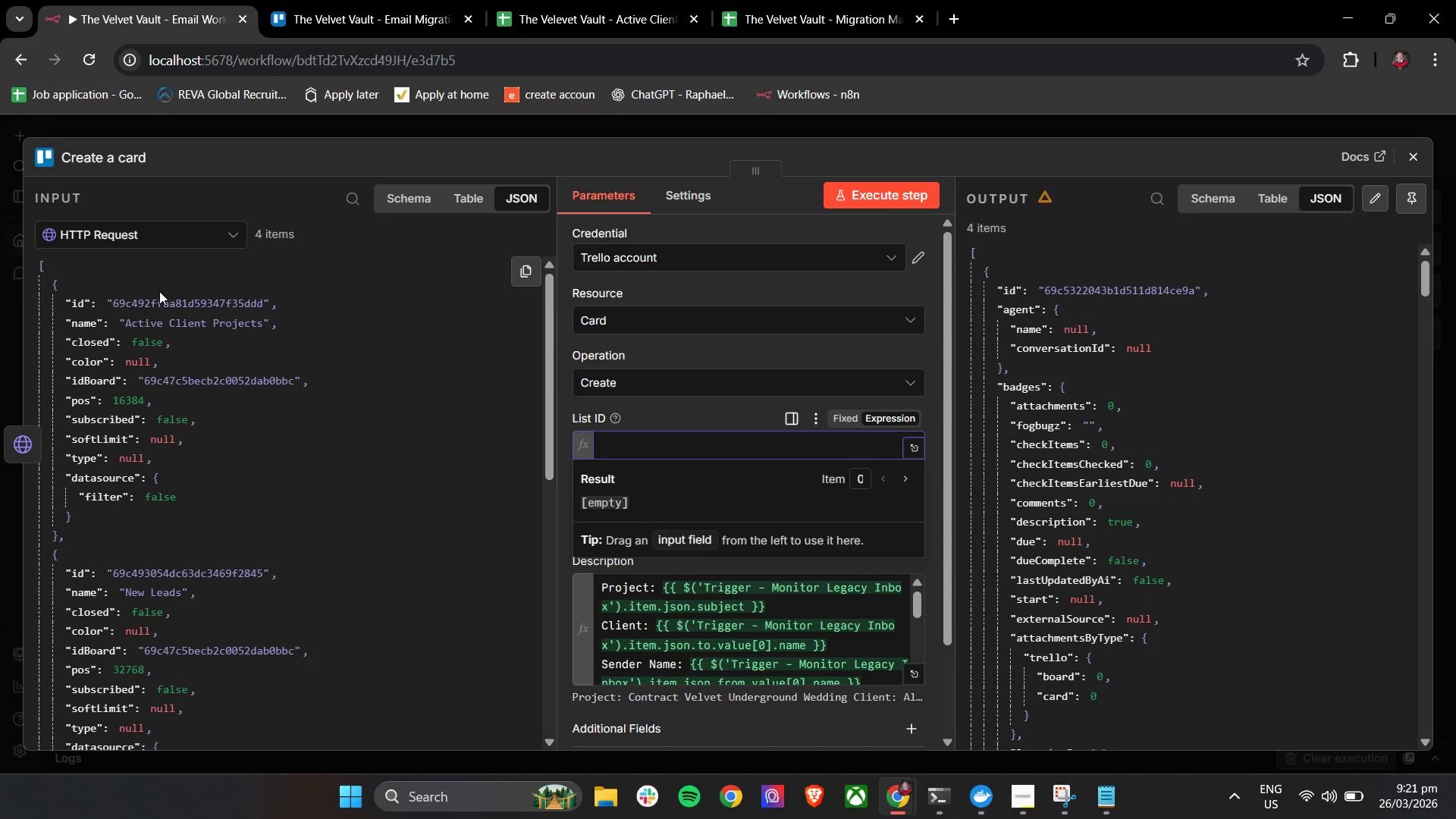 
left_click_drag(start_coordinate=[159, 302], to_coordinate=[648, 448])
 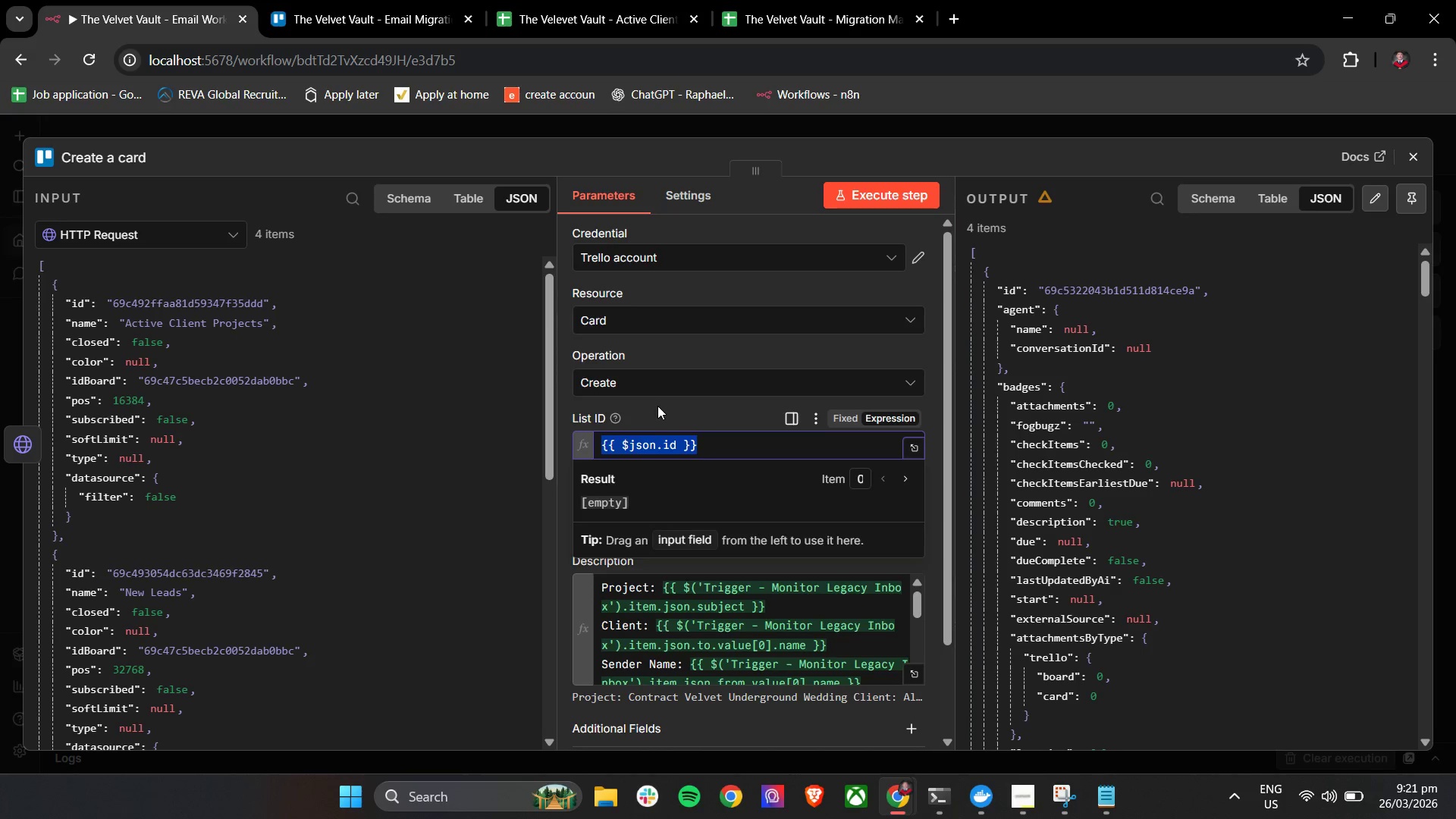 
left_click([657, 406])
 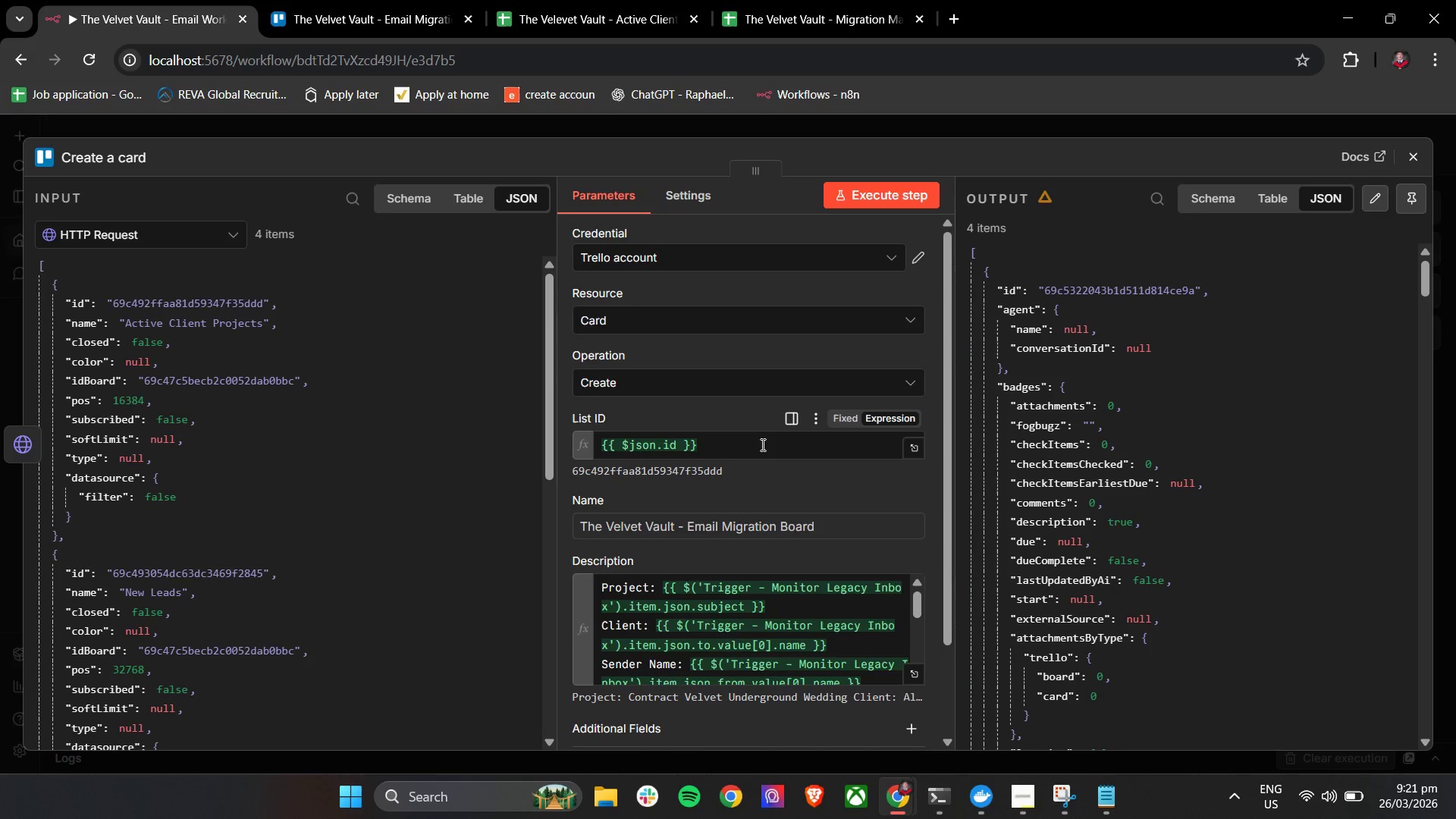 
scroll: coordinate [1106, 364], scroll_direction: down, amount: 4.0
 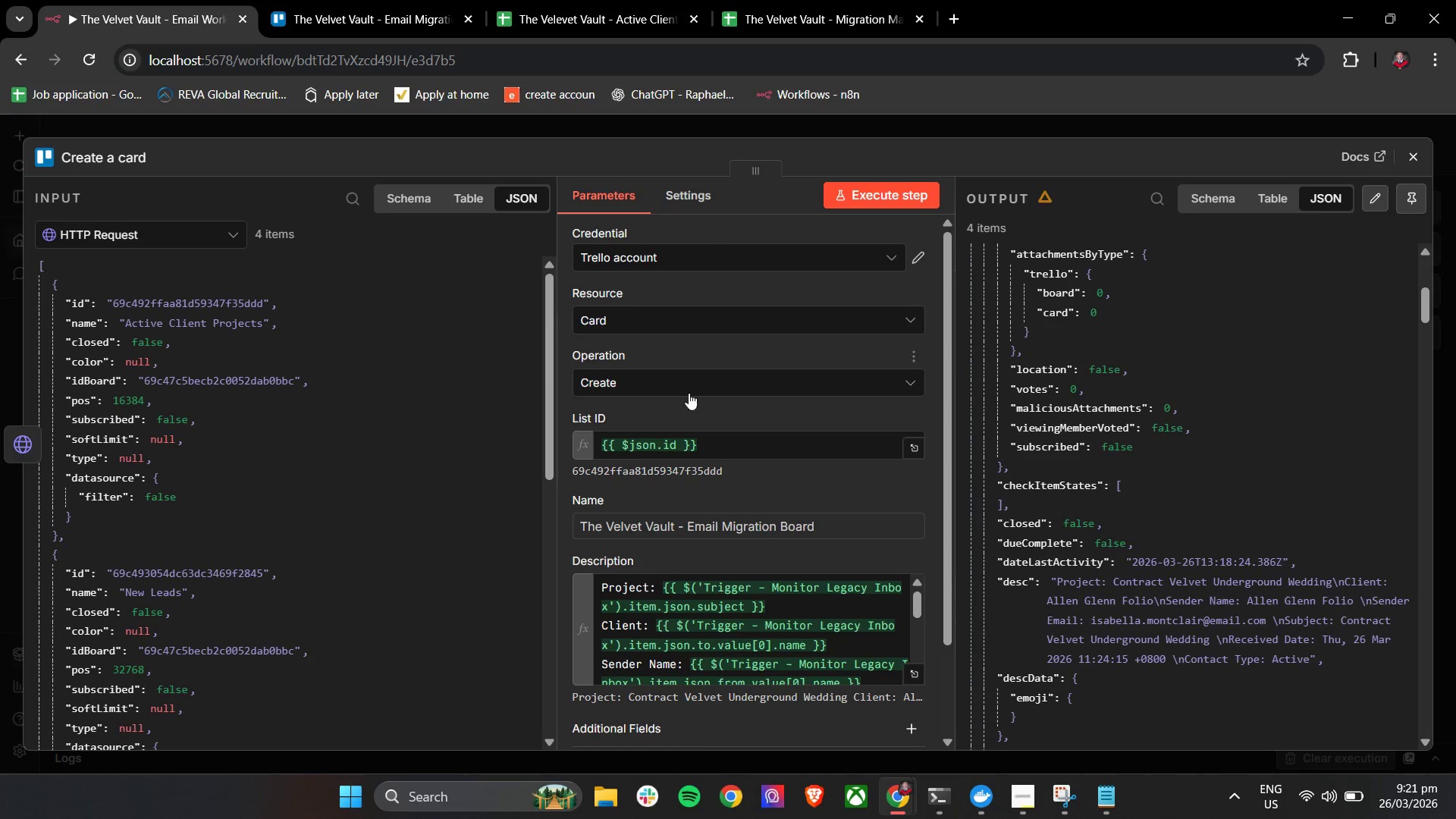 
left_click([690, 389])
 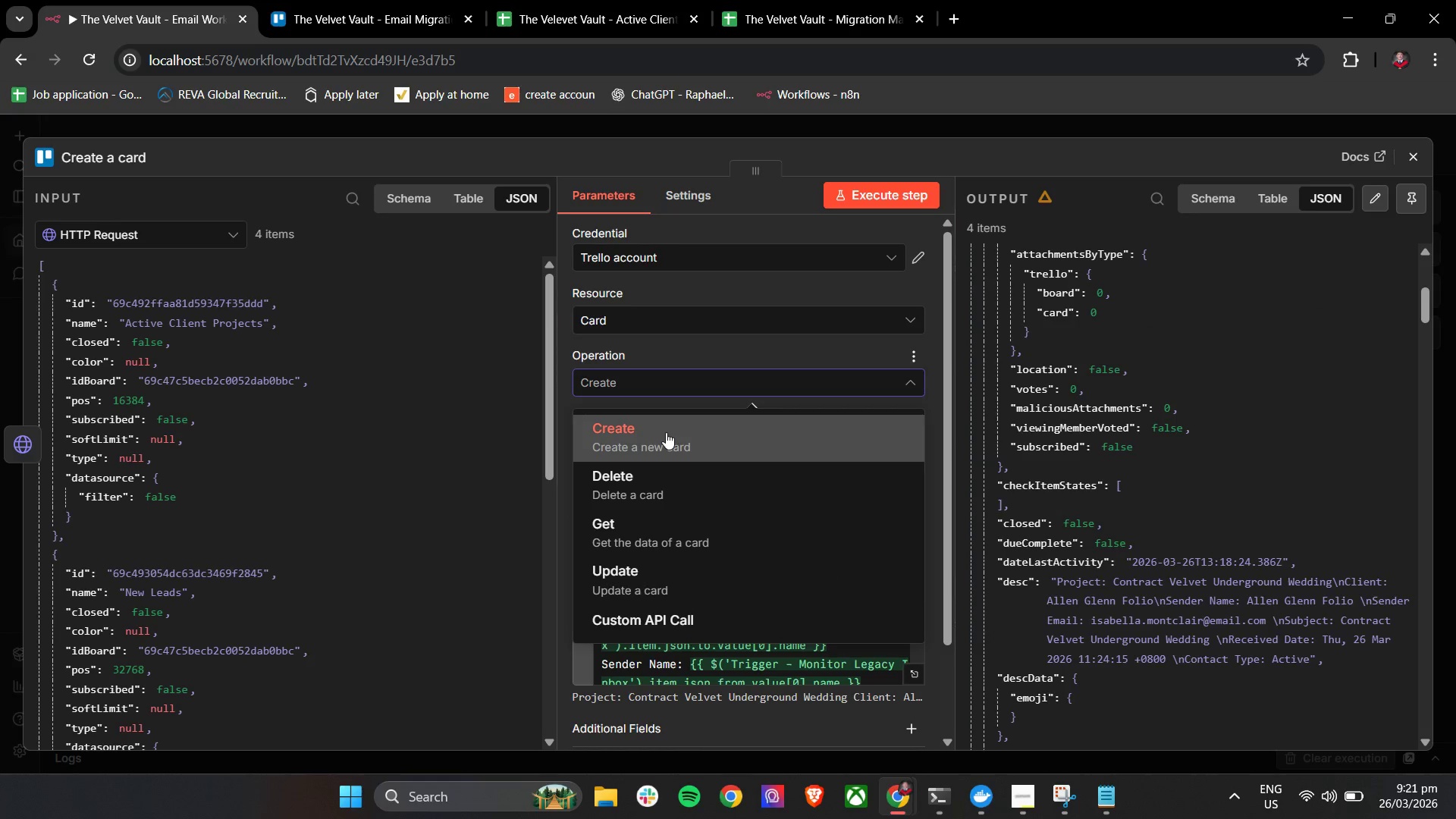 
left_click([666, 432])
 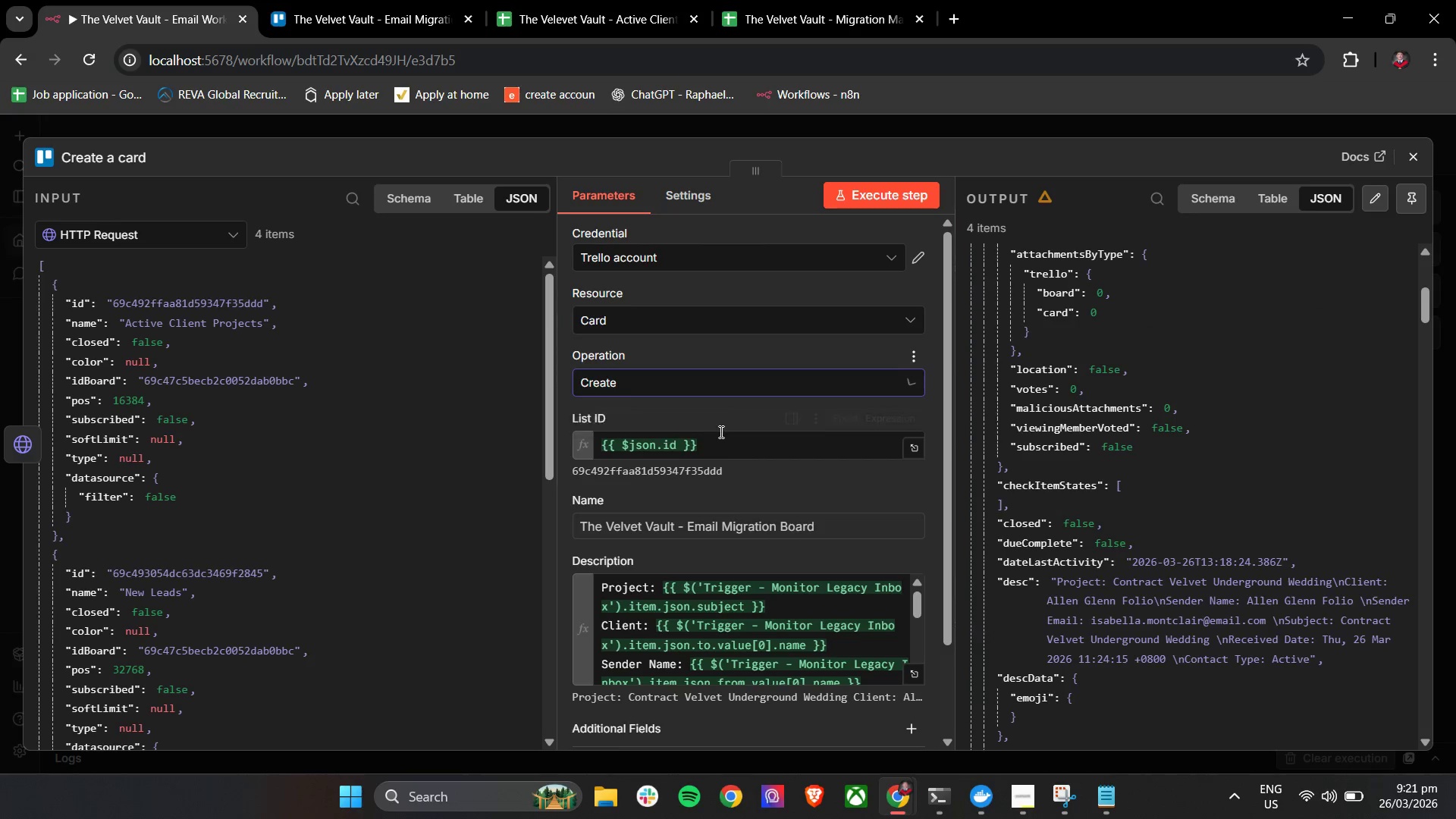 
scroll: coordinate [729, 425], scroll_direction: down, amount: 8.0
 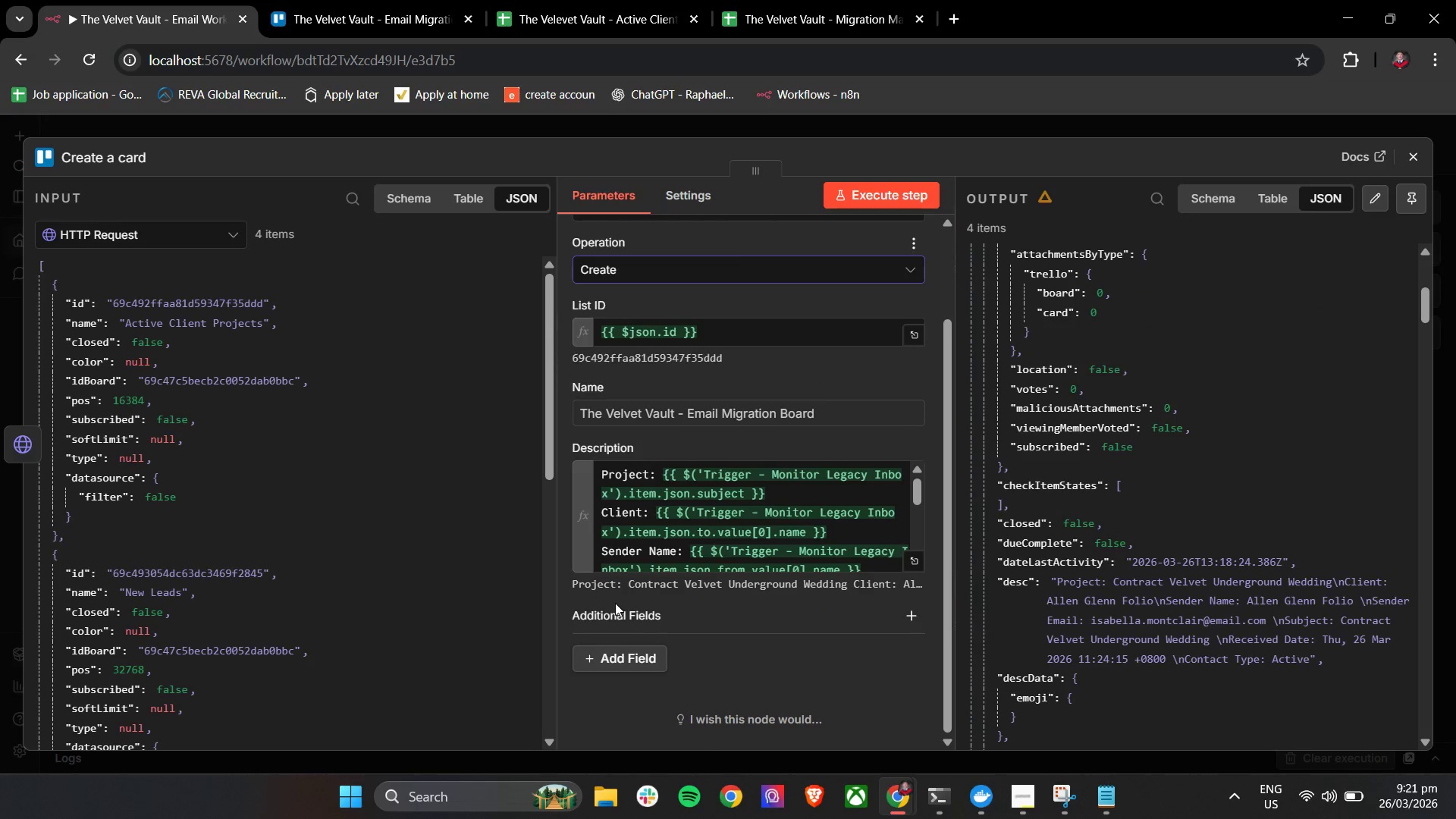 
left_click([608, 618])
 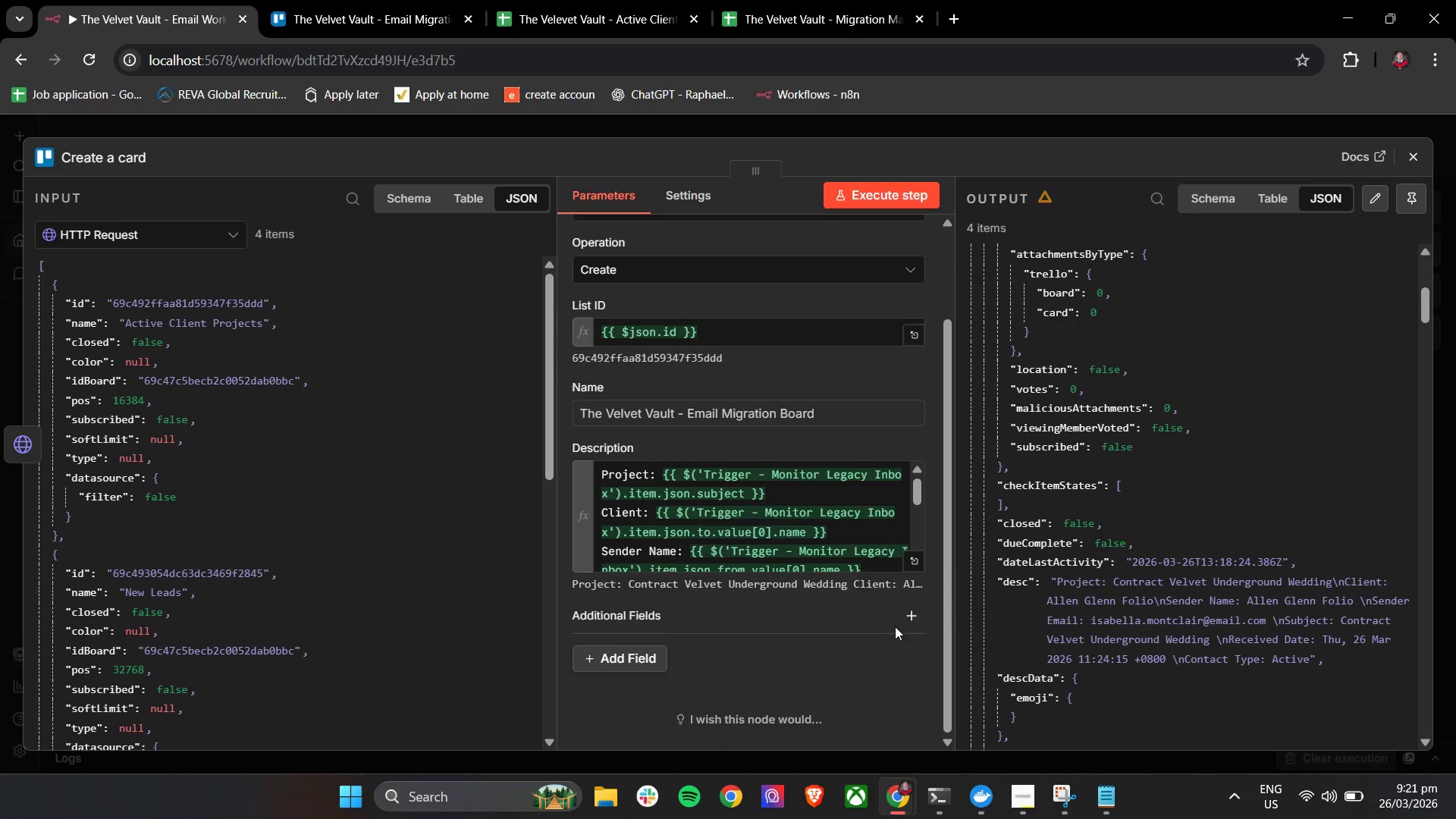 
left_click([908, 623])
 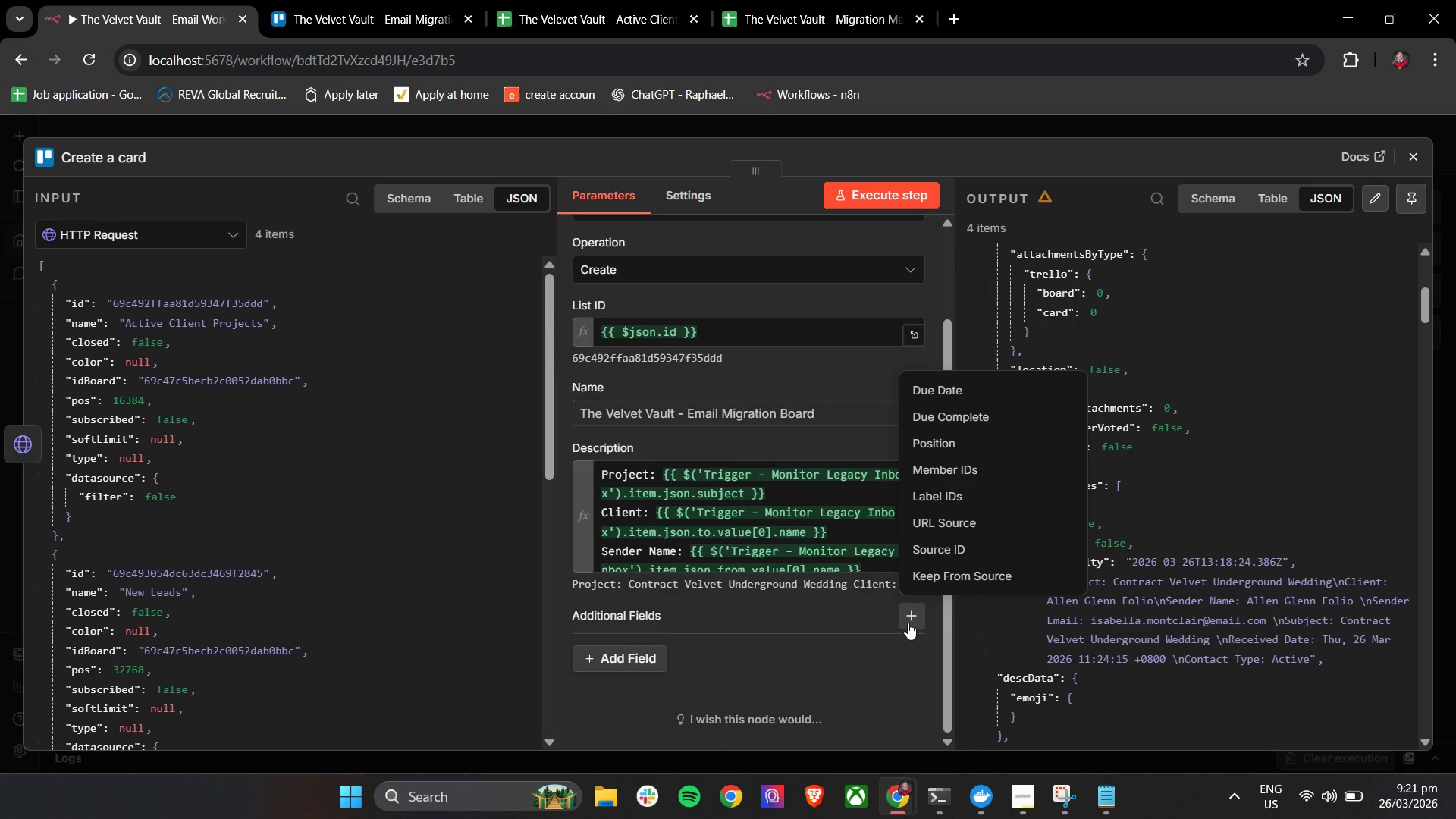 
wait(8.75)
 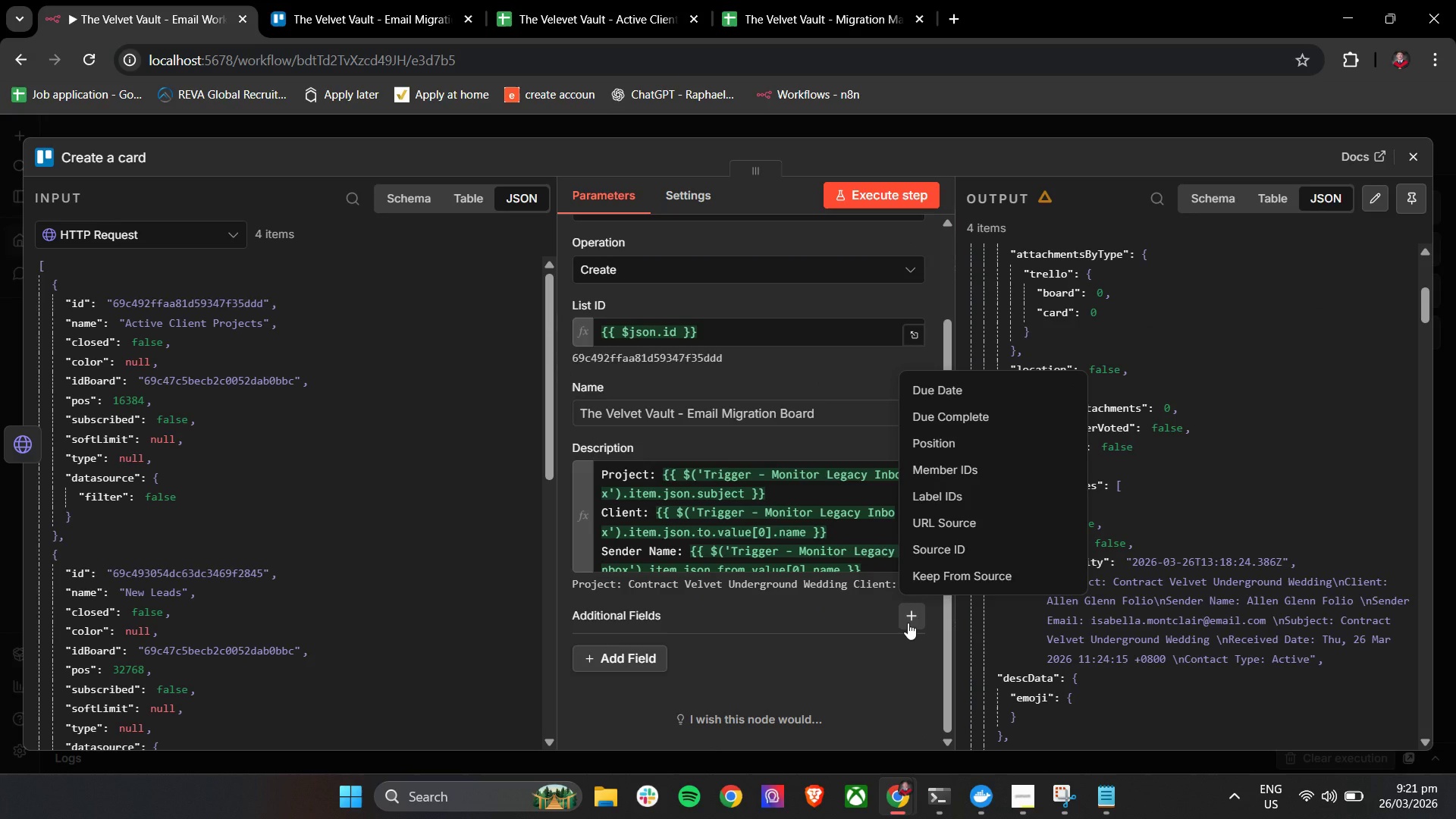 
left_click([564, 479])
 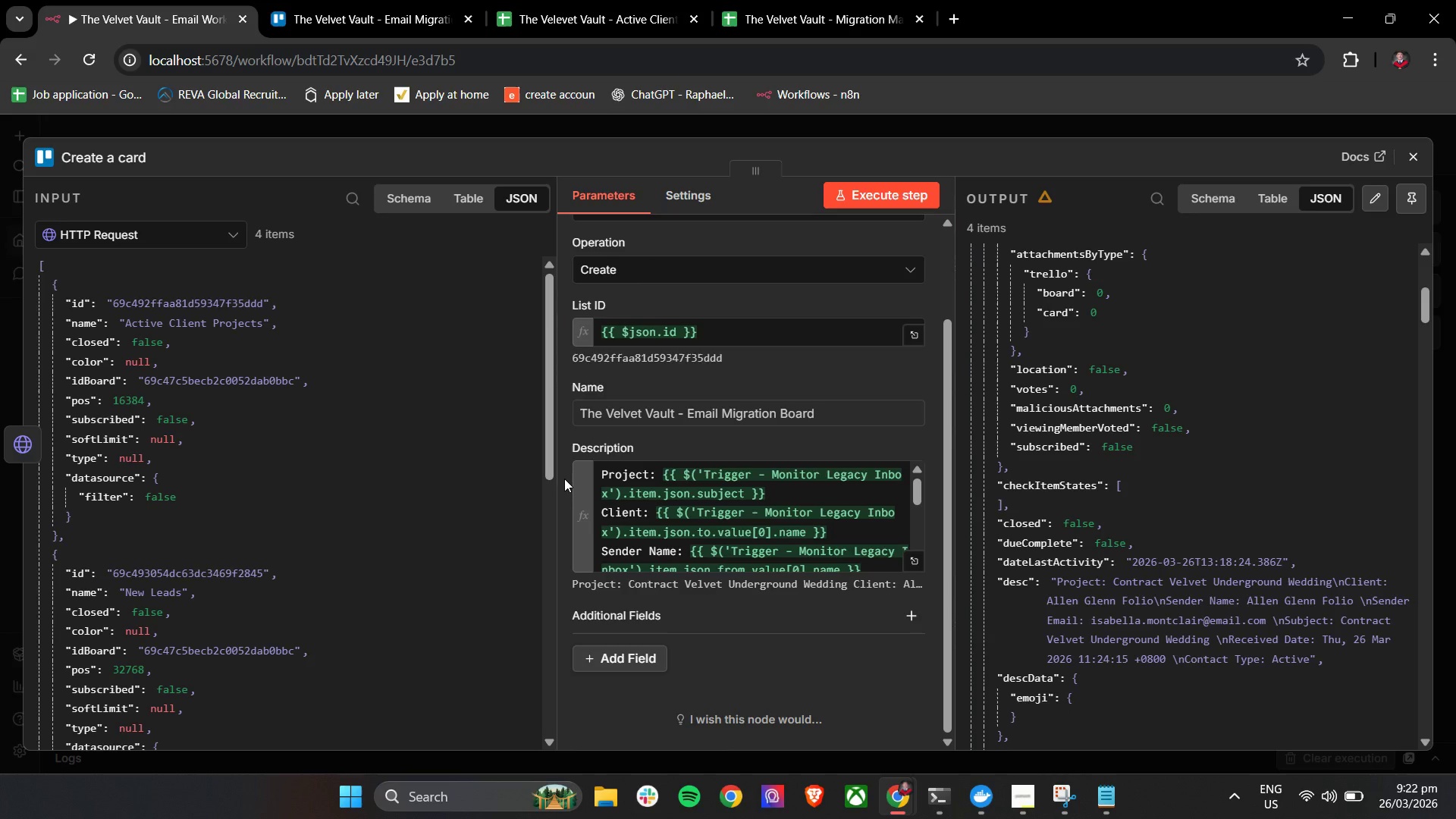 
wait(52.33)
 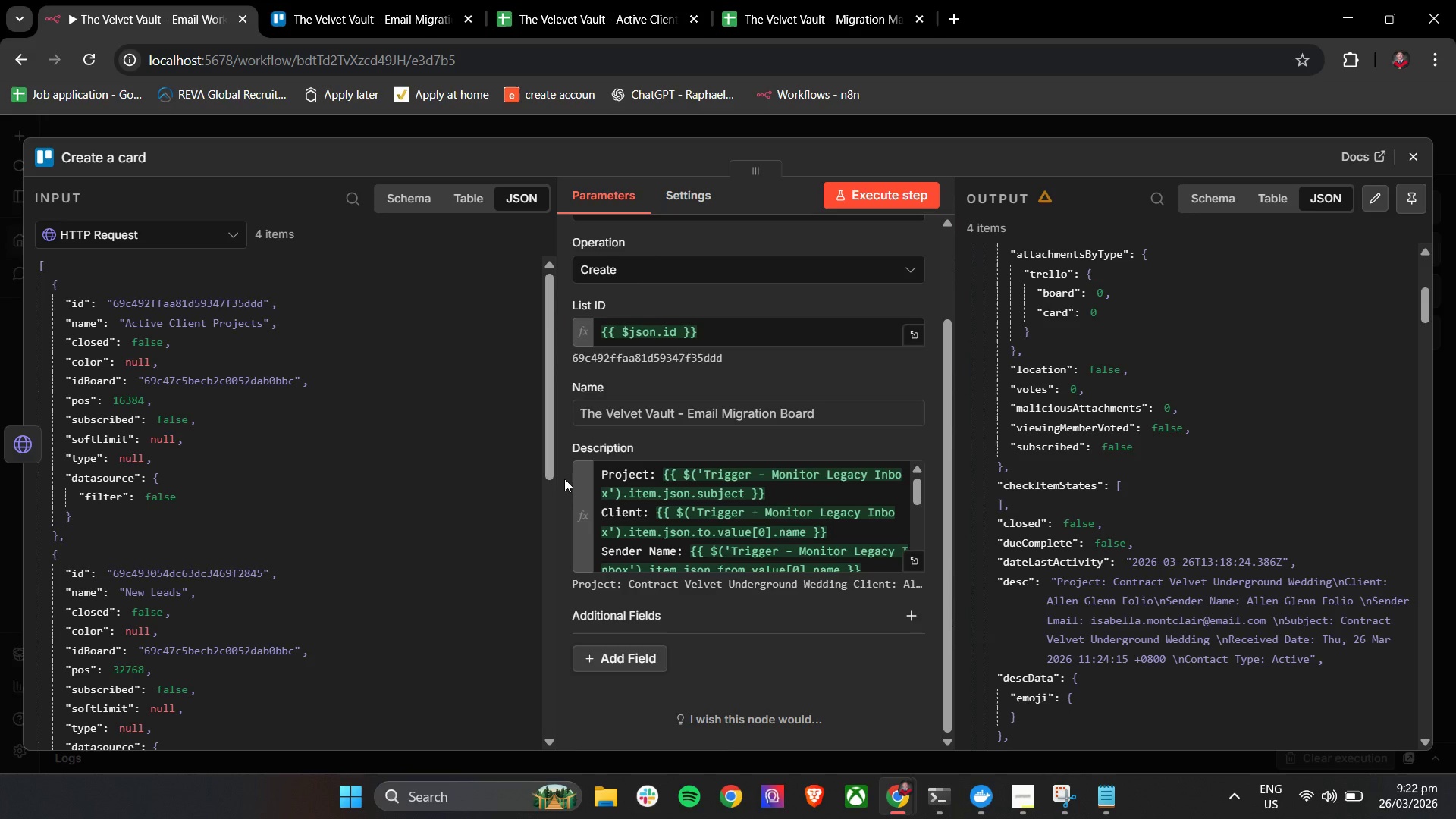 
scroll: coordinate [1203, 426], scroll_direction: down, amount: 6.0
 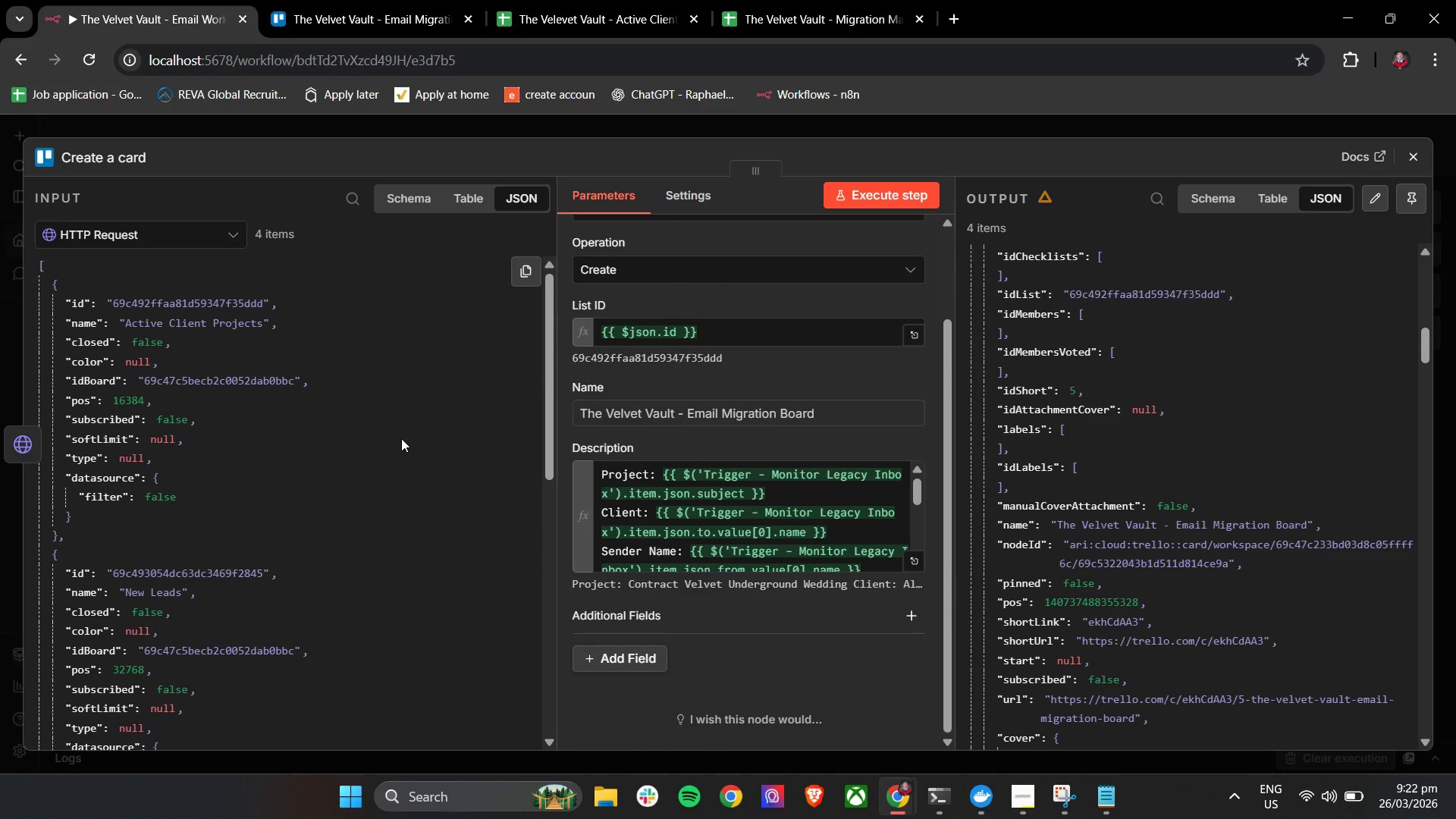 
wait(22.94)
 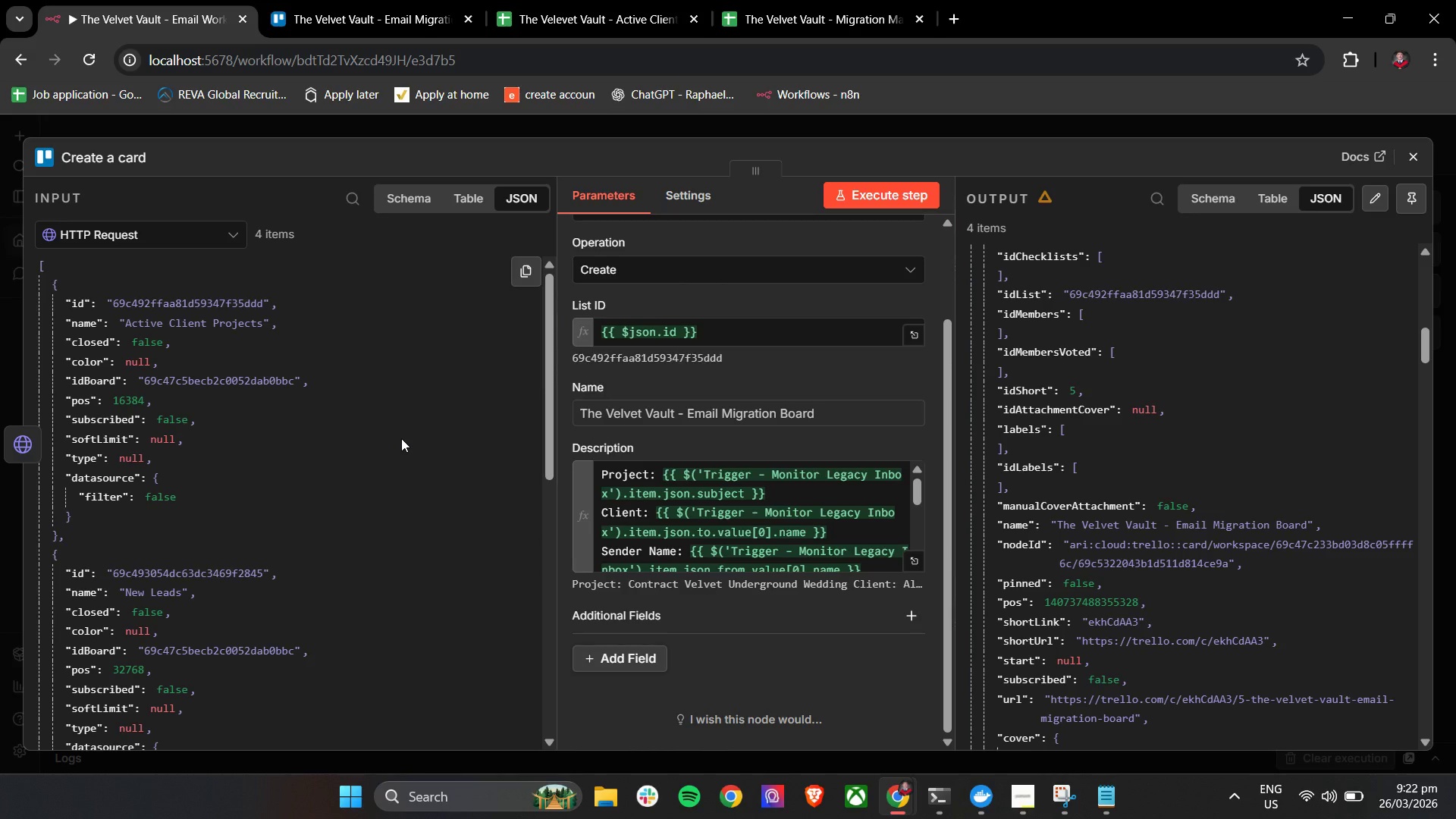 
scroll: coordinate [735, 450], scroll_direction: up, amount: 12.0
 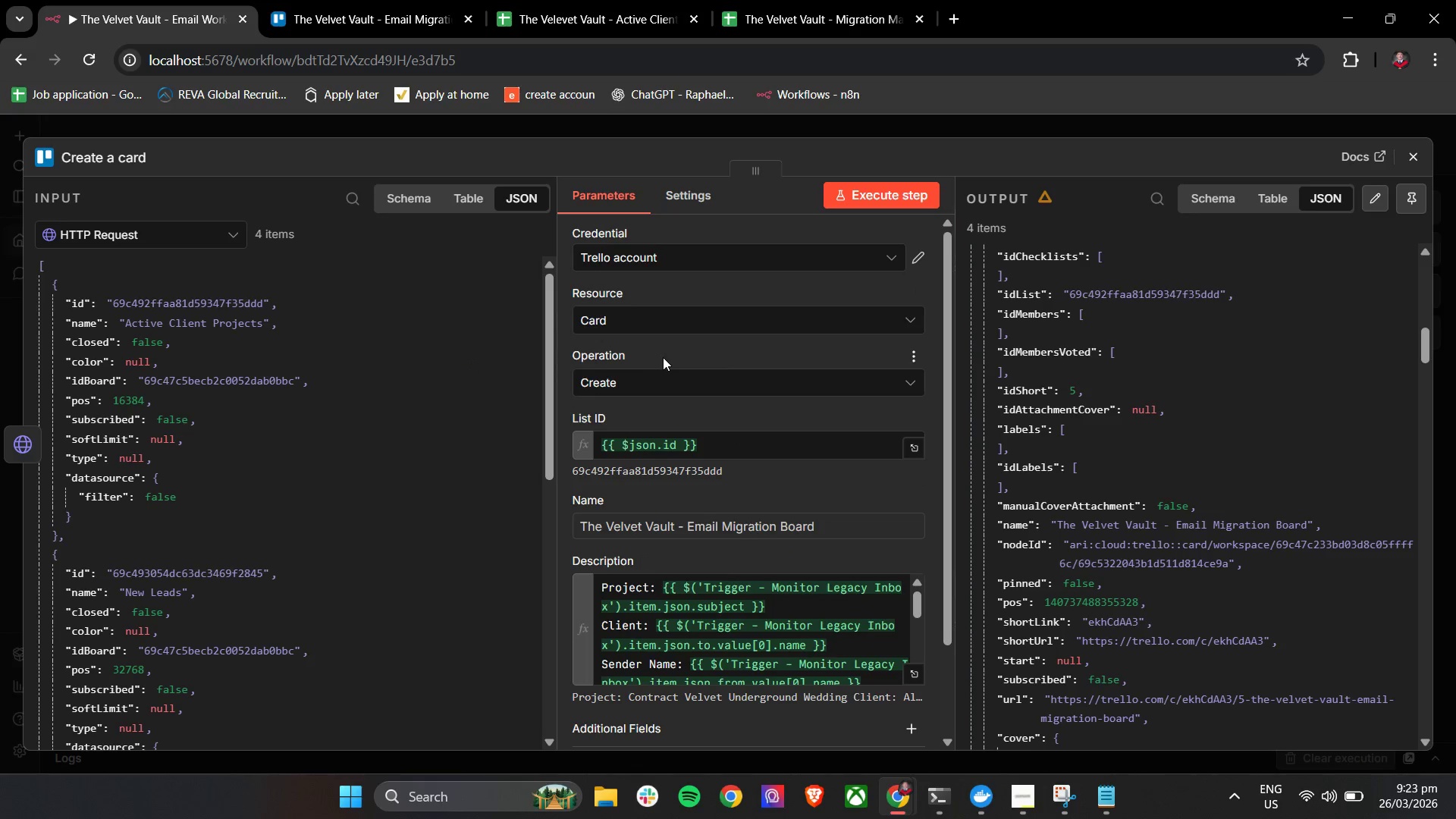 
double_click([651, 375])
 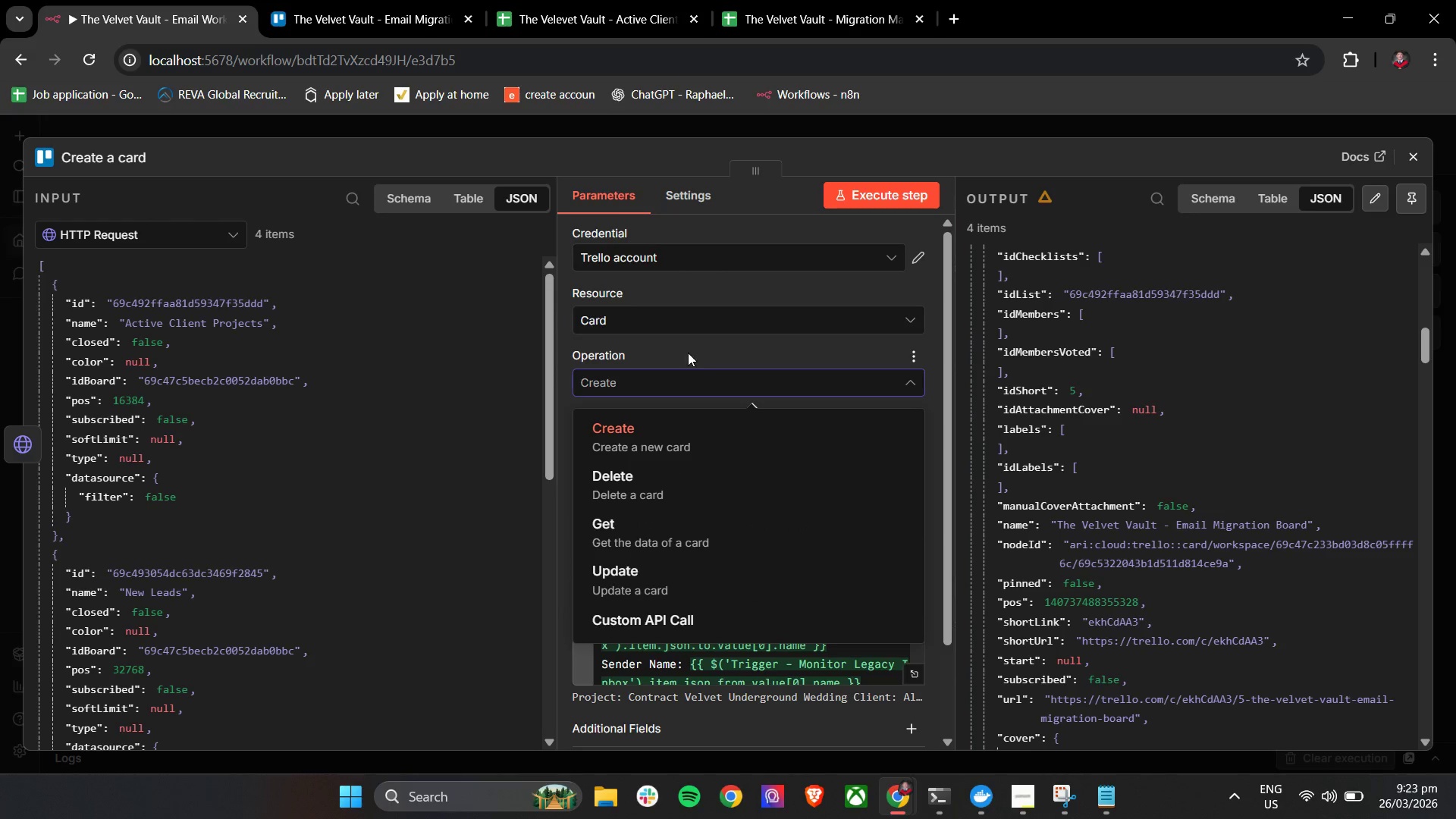 
left_click([688, 353])
 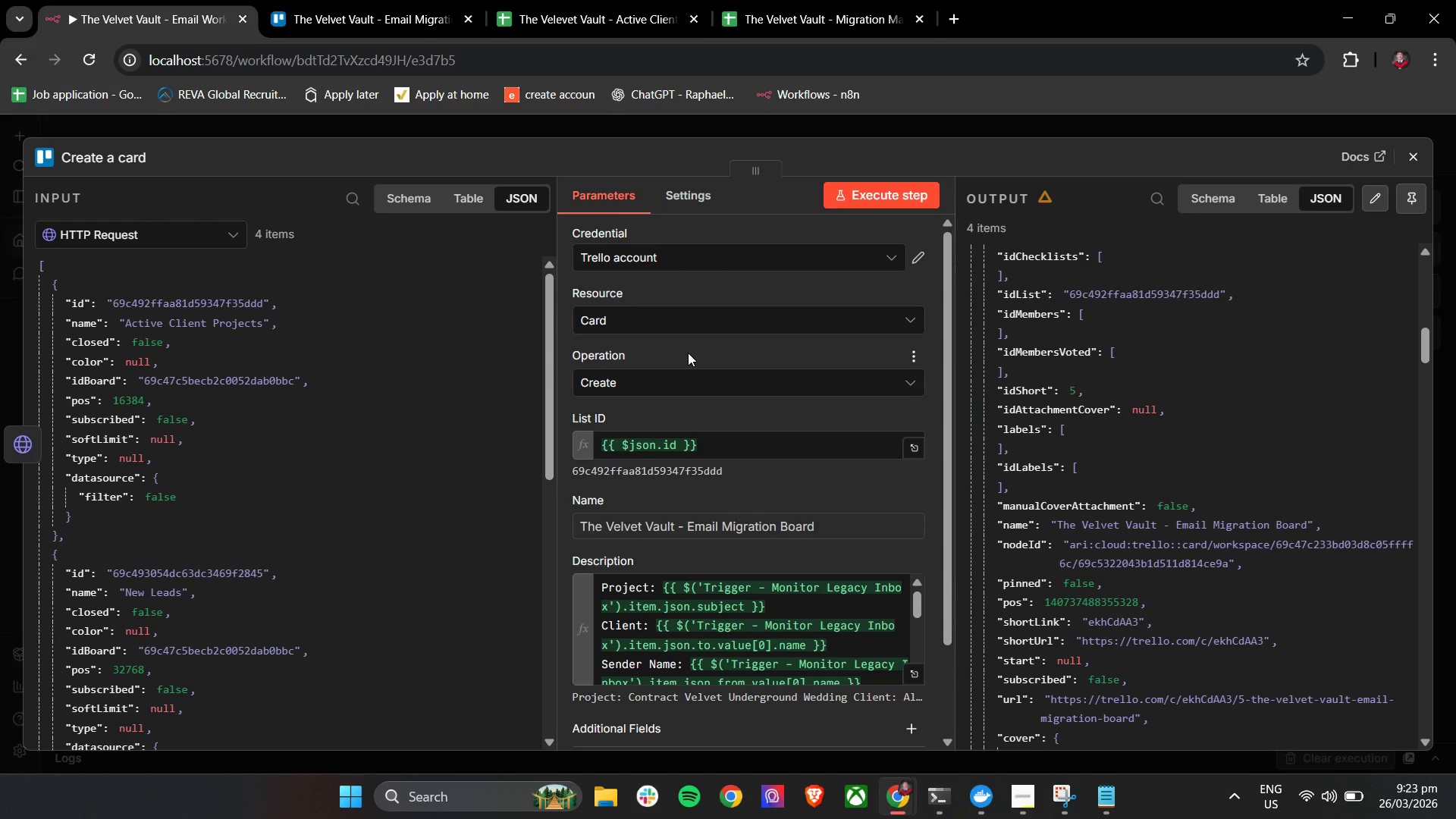 
scroll: coordinate [688, 353], scroll_direction: down, amount: 6.0
 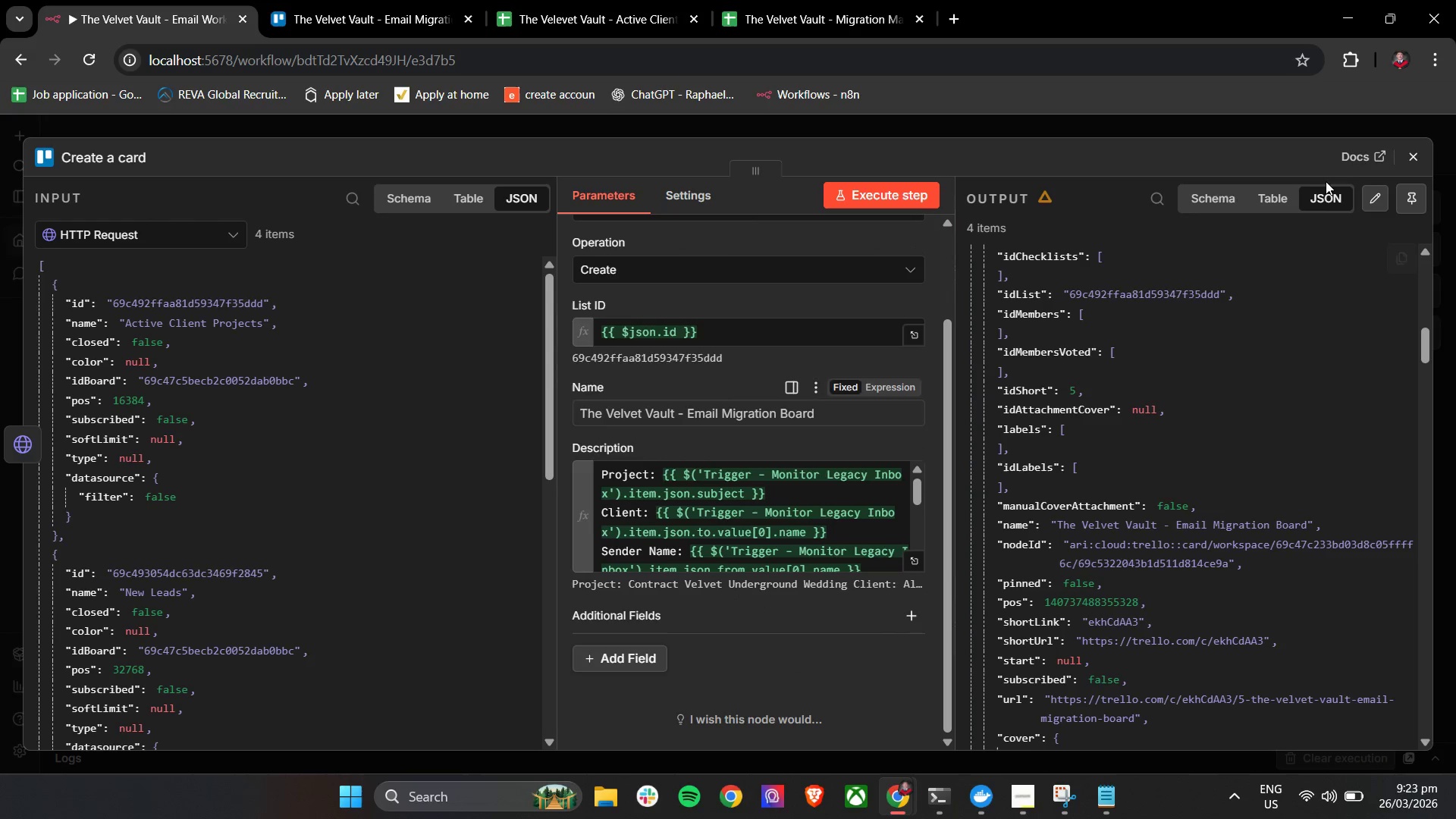 
mouse_move([1354, 200])
 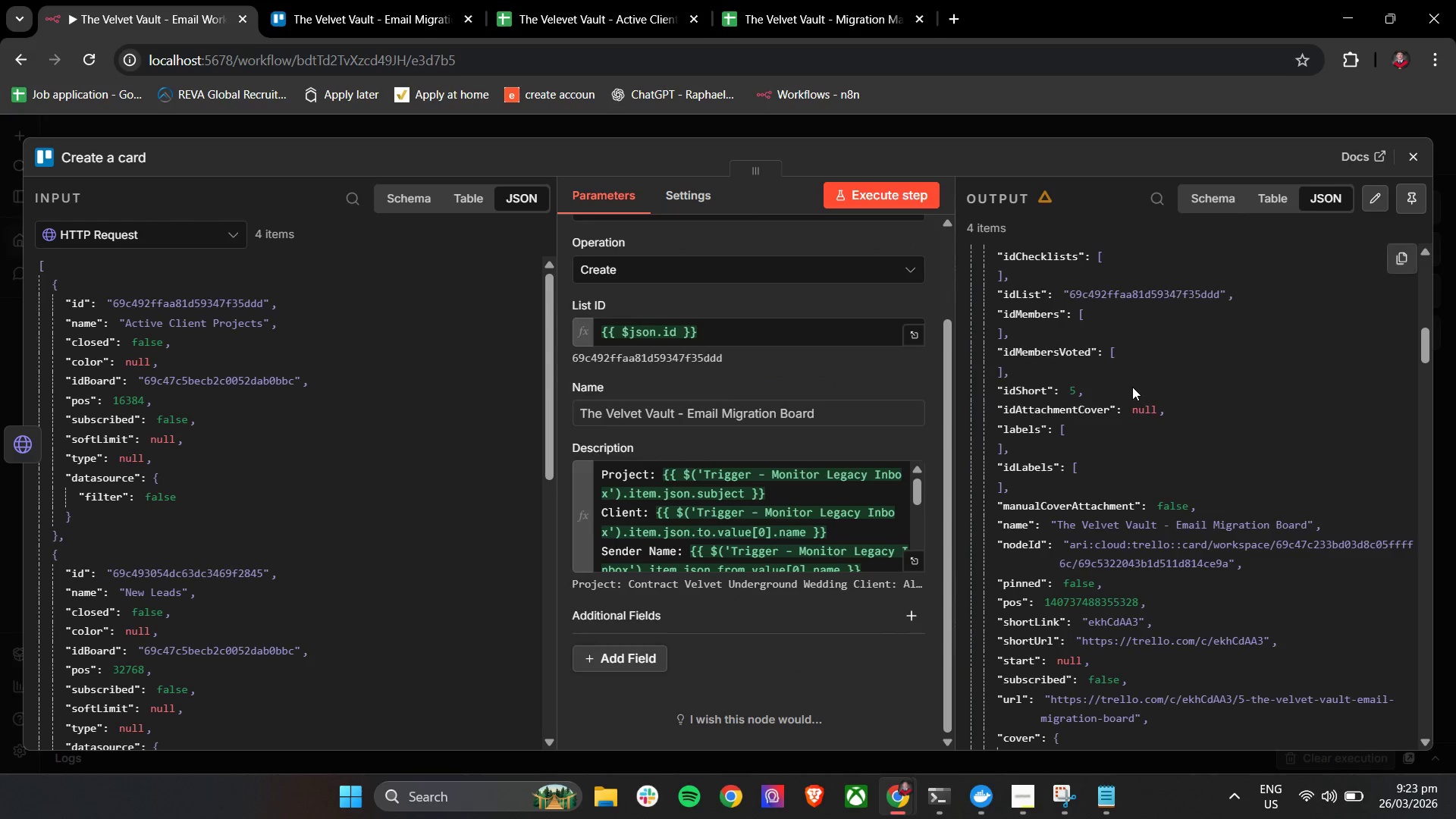 
scroll: coordinate [764, 498], scroll_direction: down, amount: 21.0
 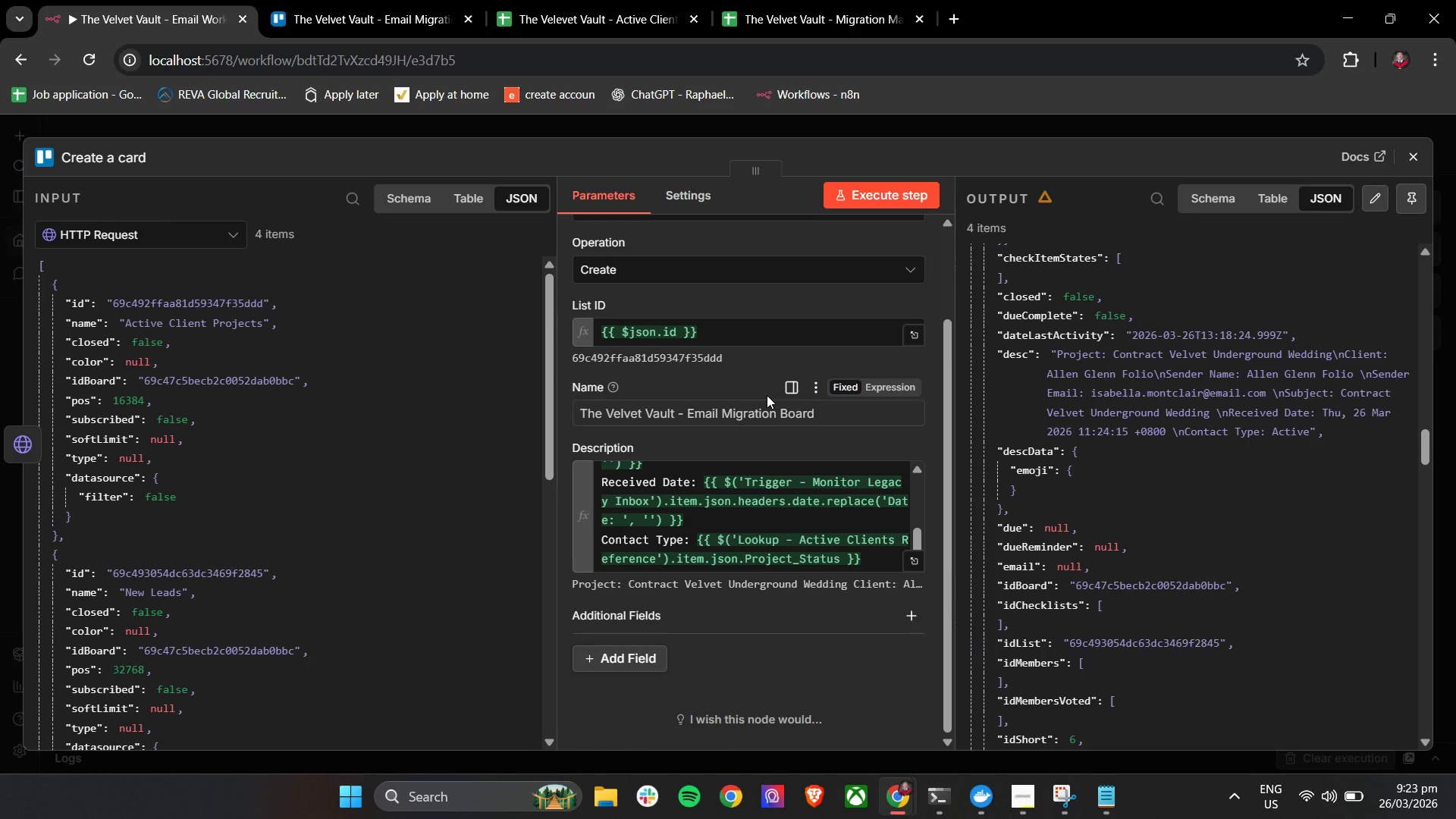 
wait(25.52)
 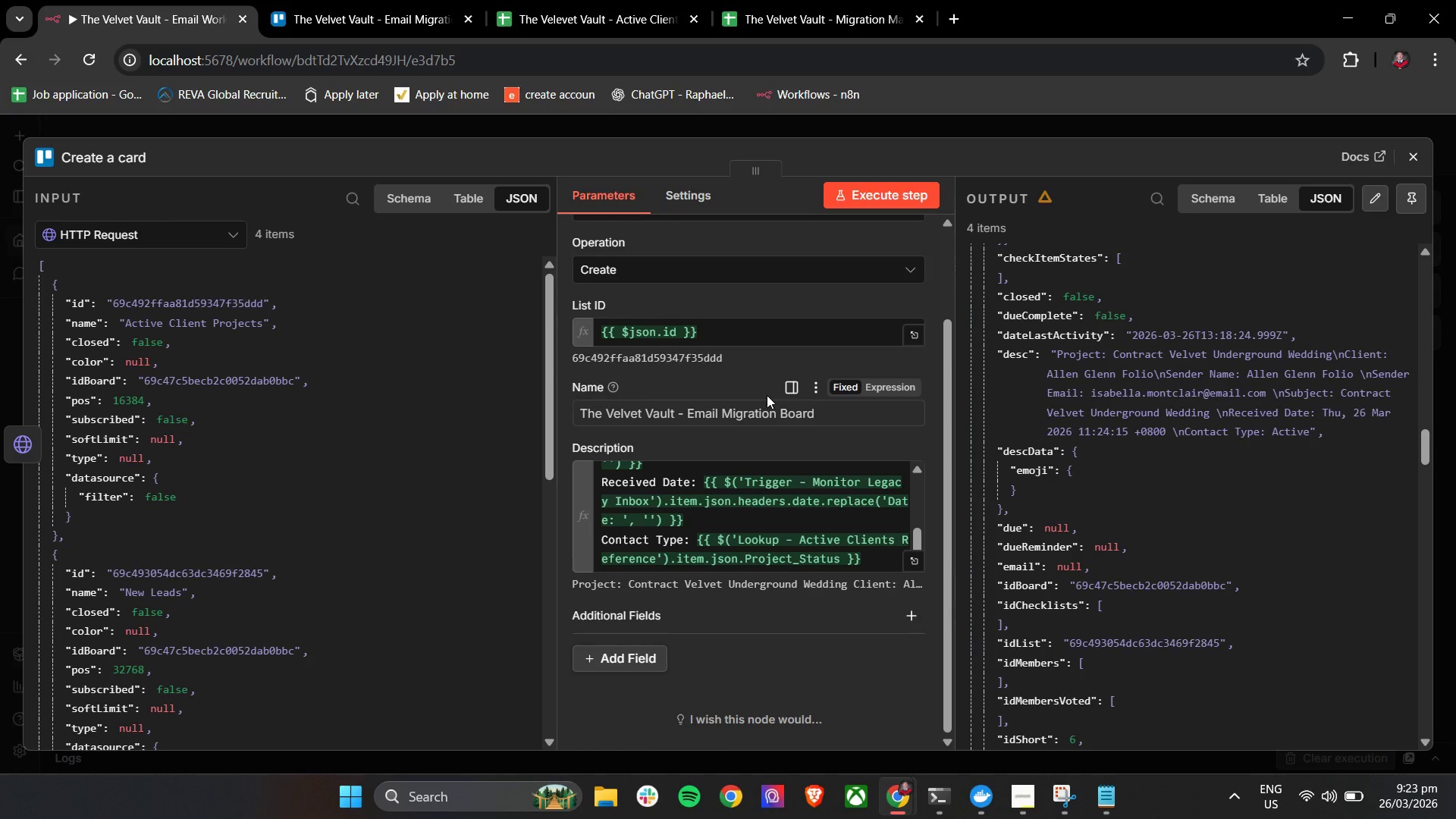 
left_click([1409, 152])
 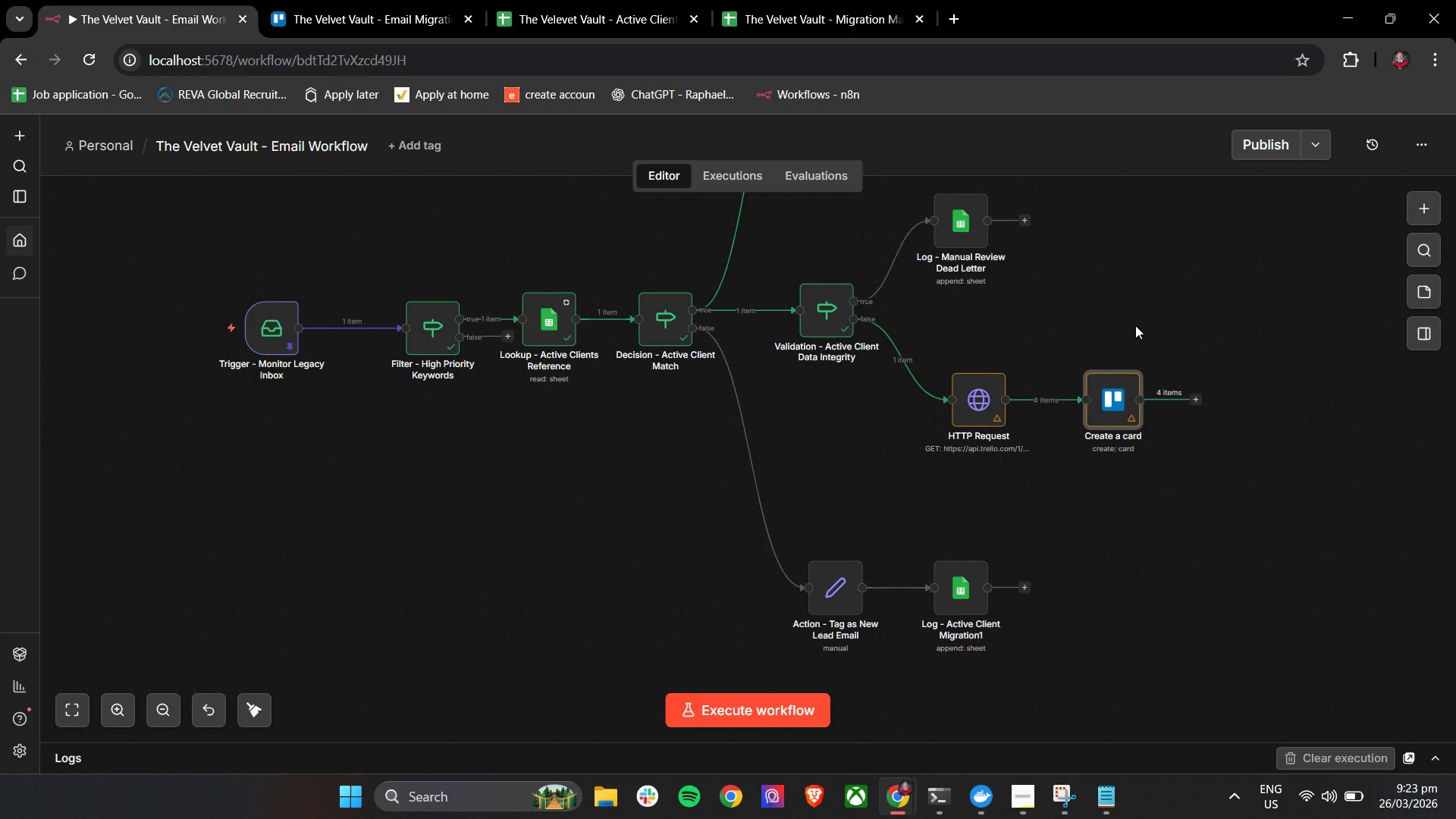 
wait(15.55)
 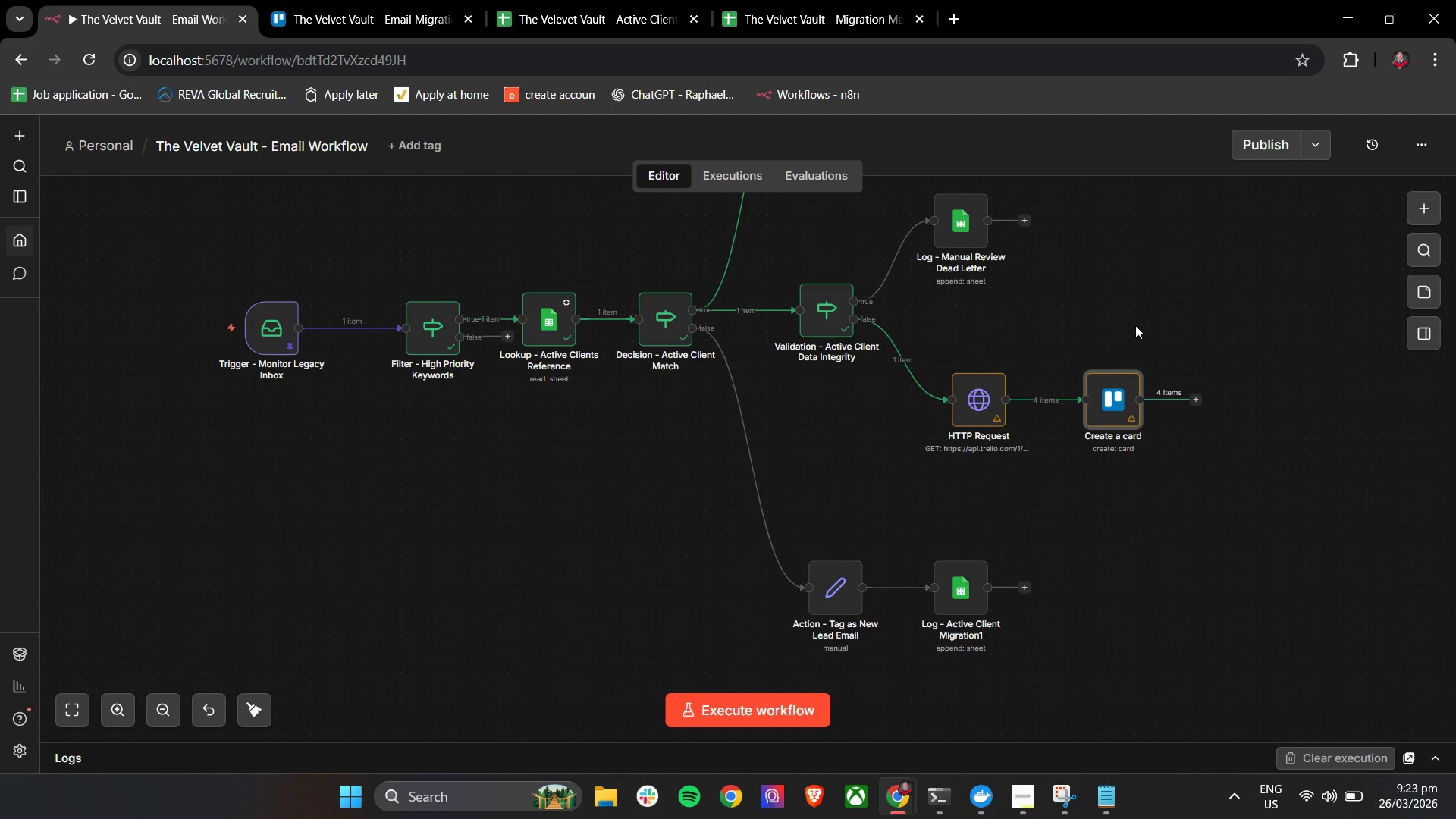 
mouse_move([1057, 404])
 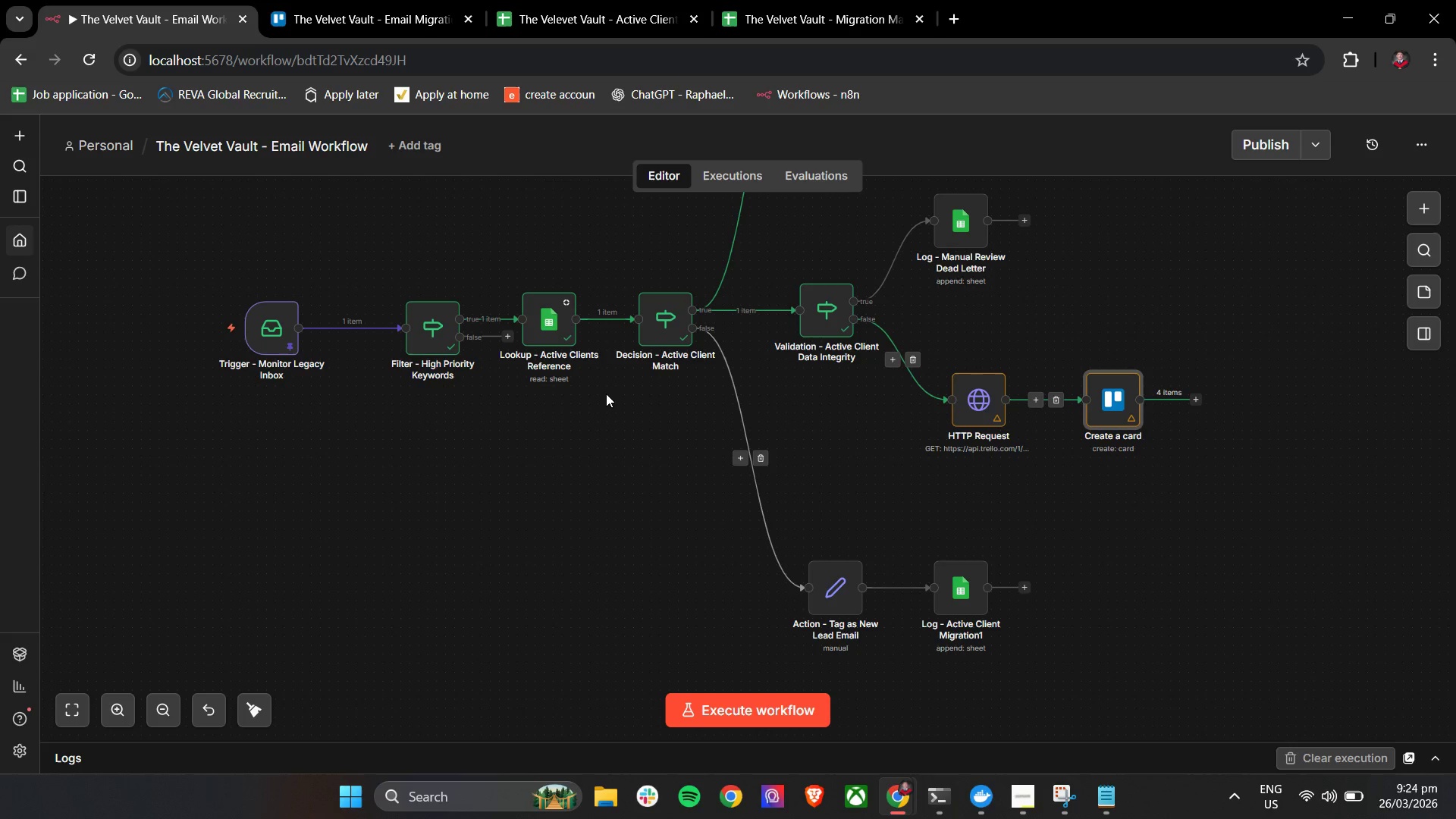 
left_click_drag(start_coordinate=[1119, 412], to_coordinate=[1190, 411])
 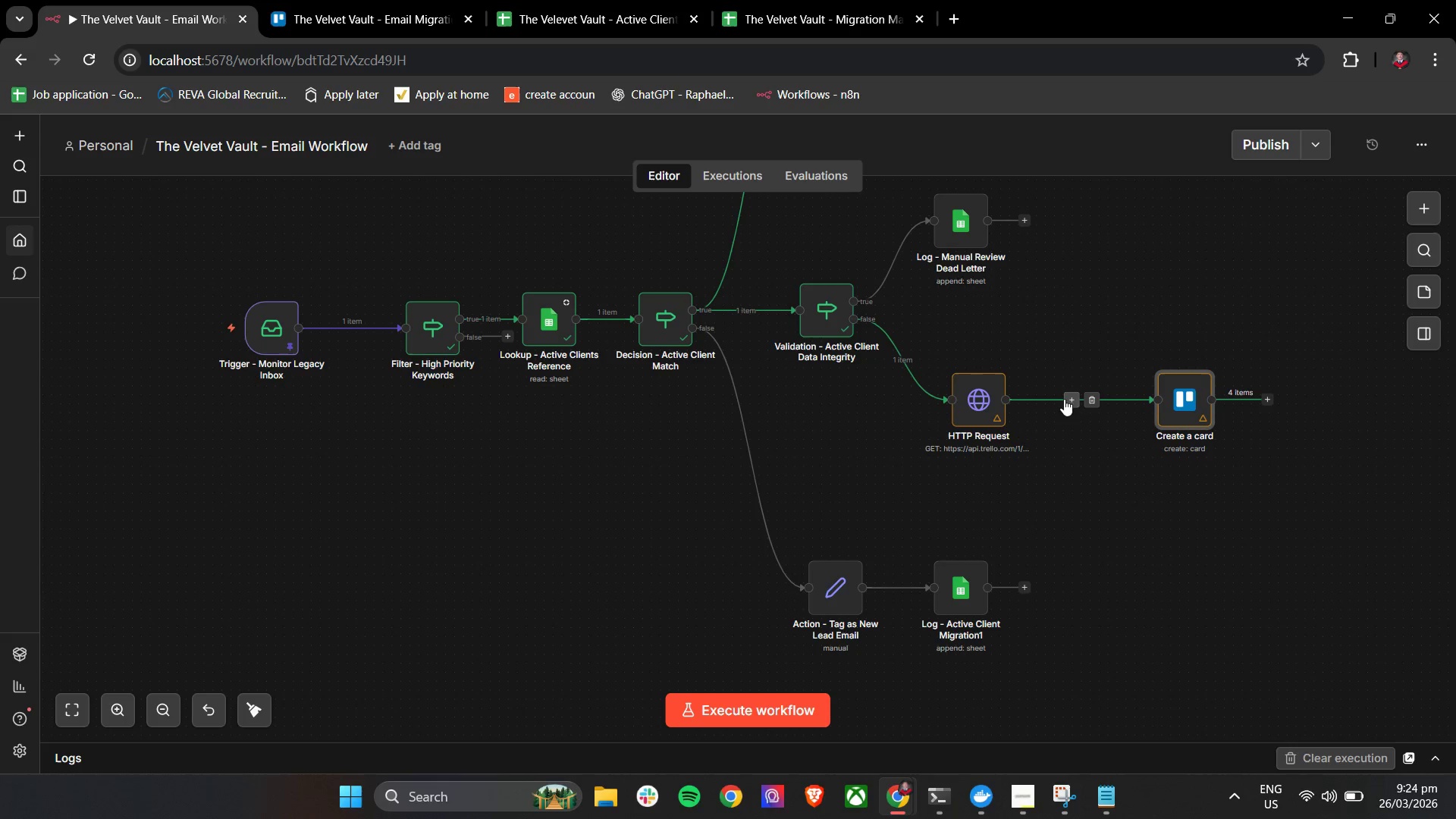 
left_click([1069, 400])
 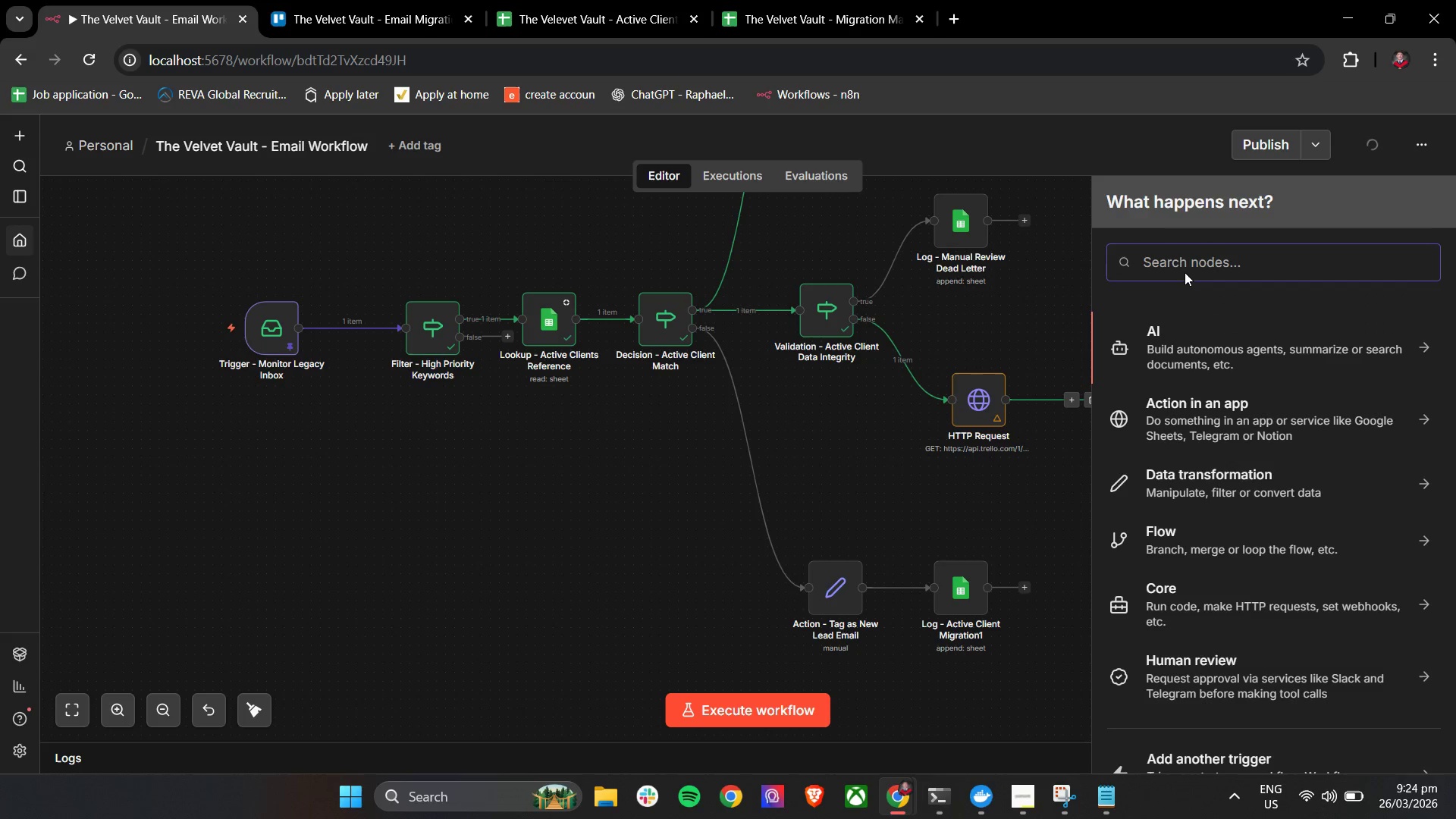 
left_click([1189, 262])
 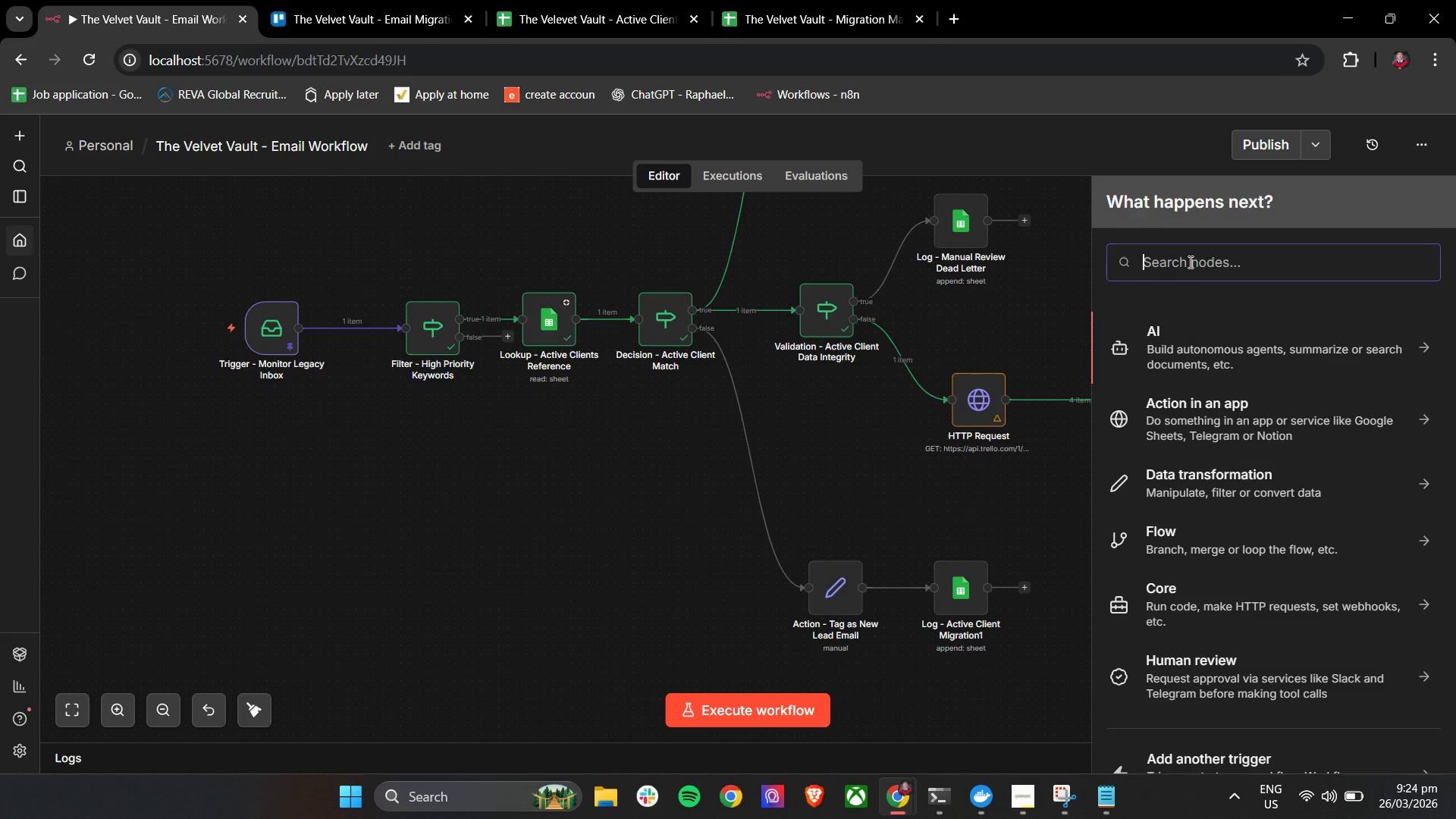 
type(if)
 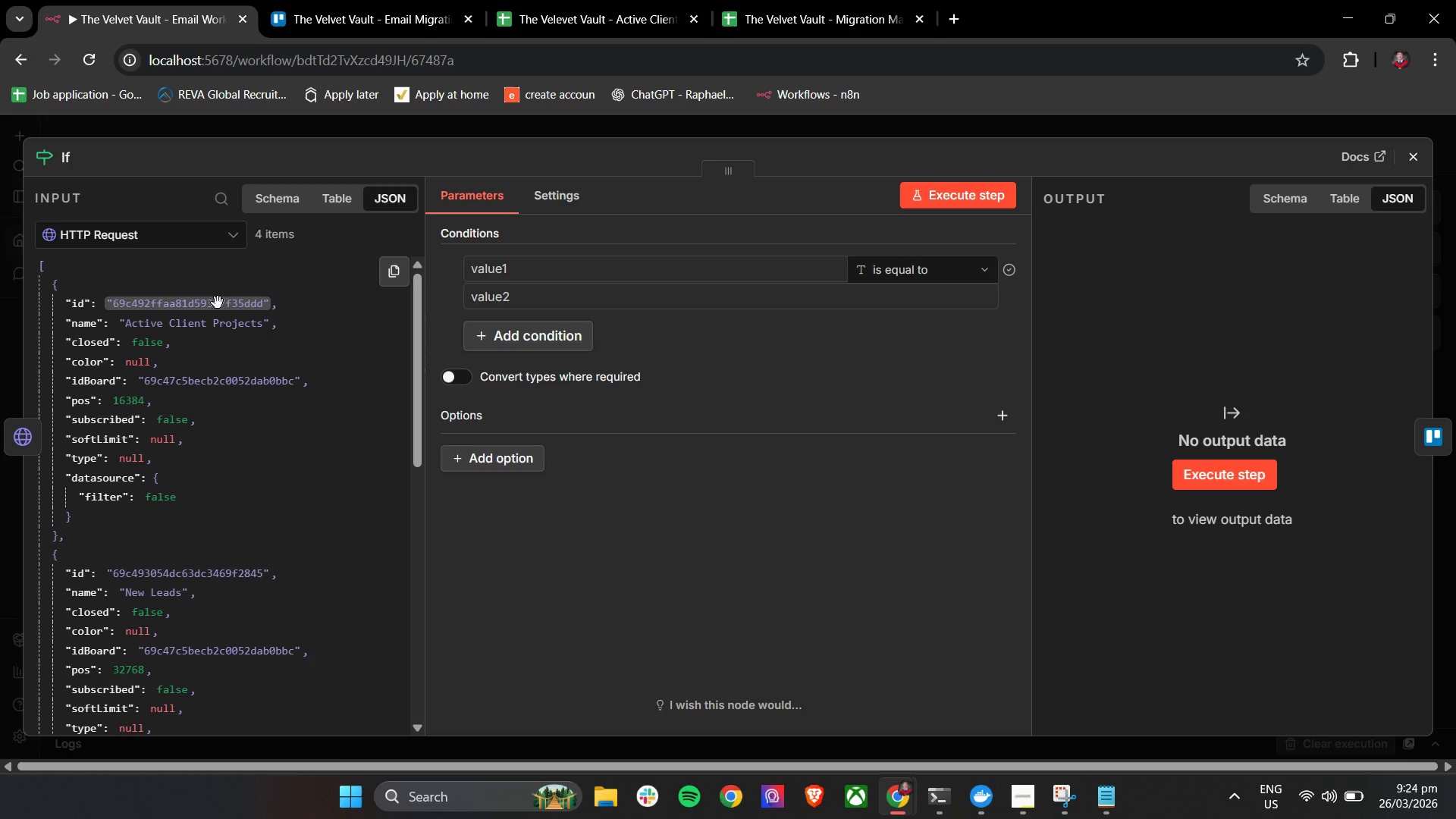 
wait(32.18)
 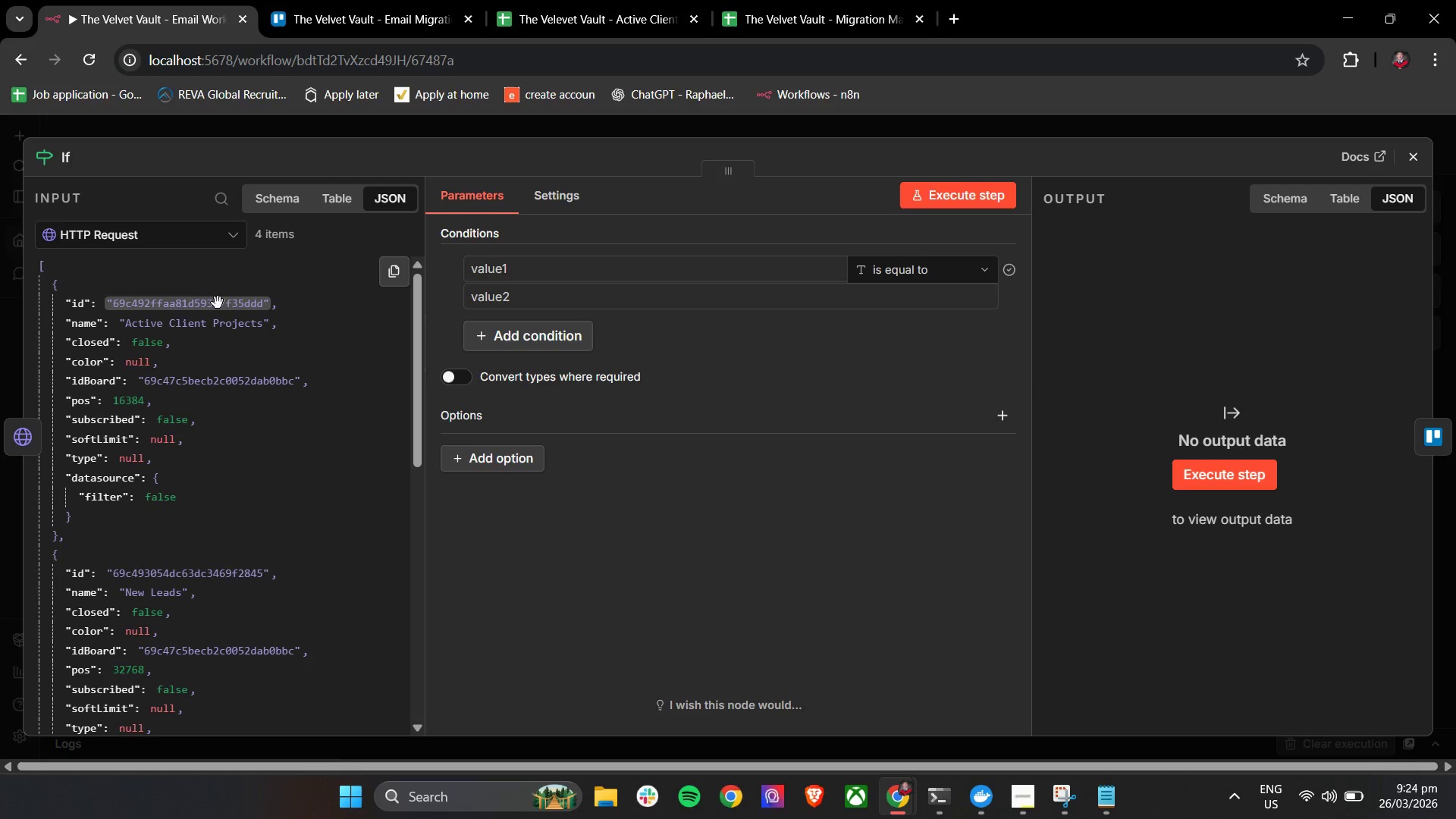 
mouse_move([510, 290])
 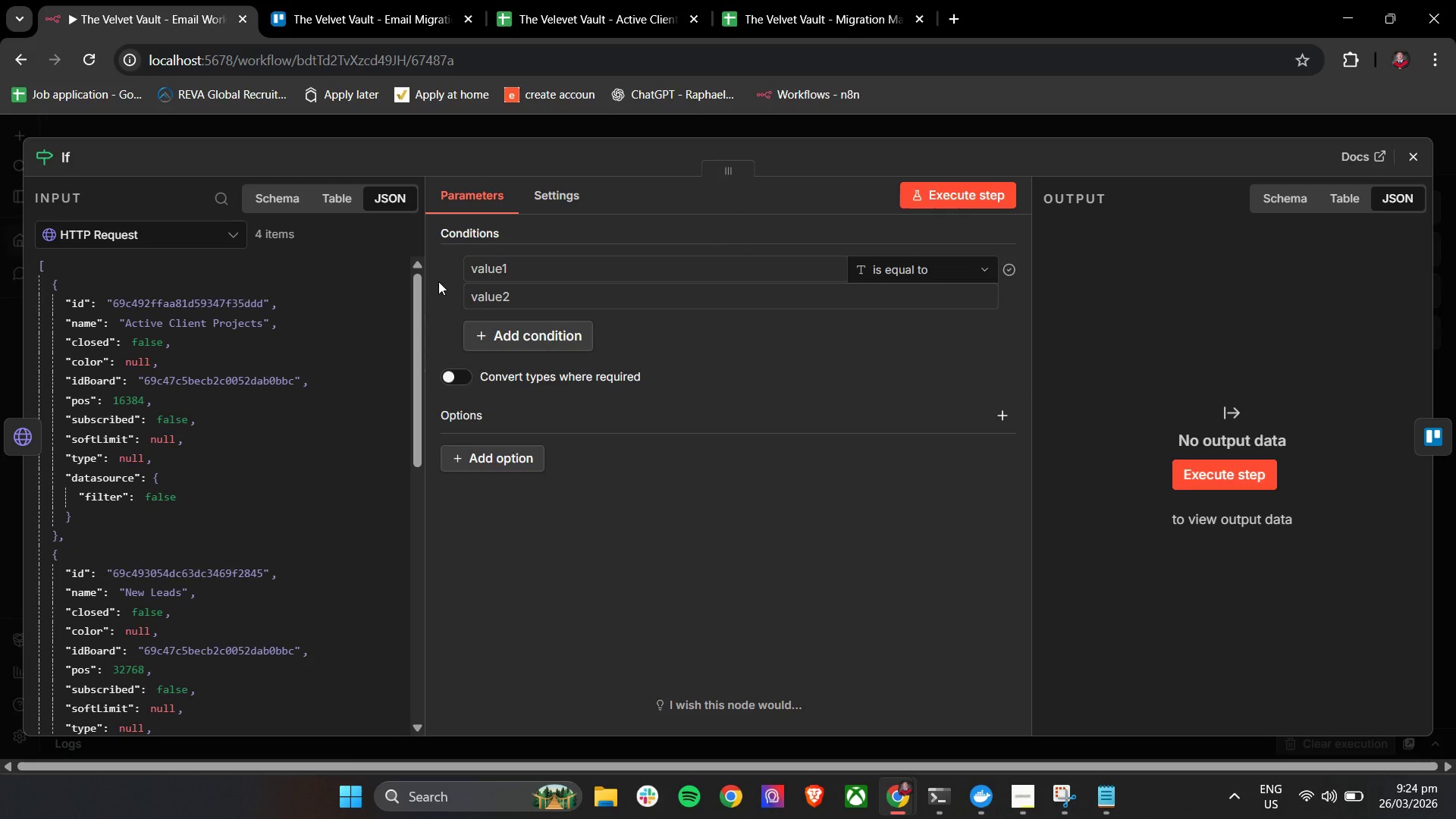 
left_click([529, 274])
 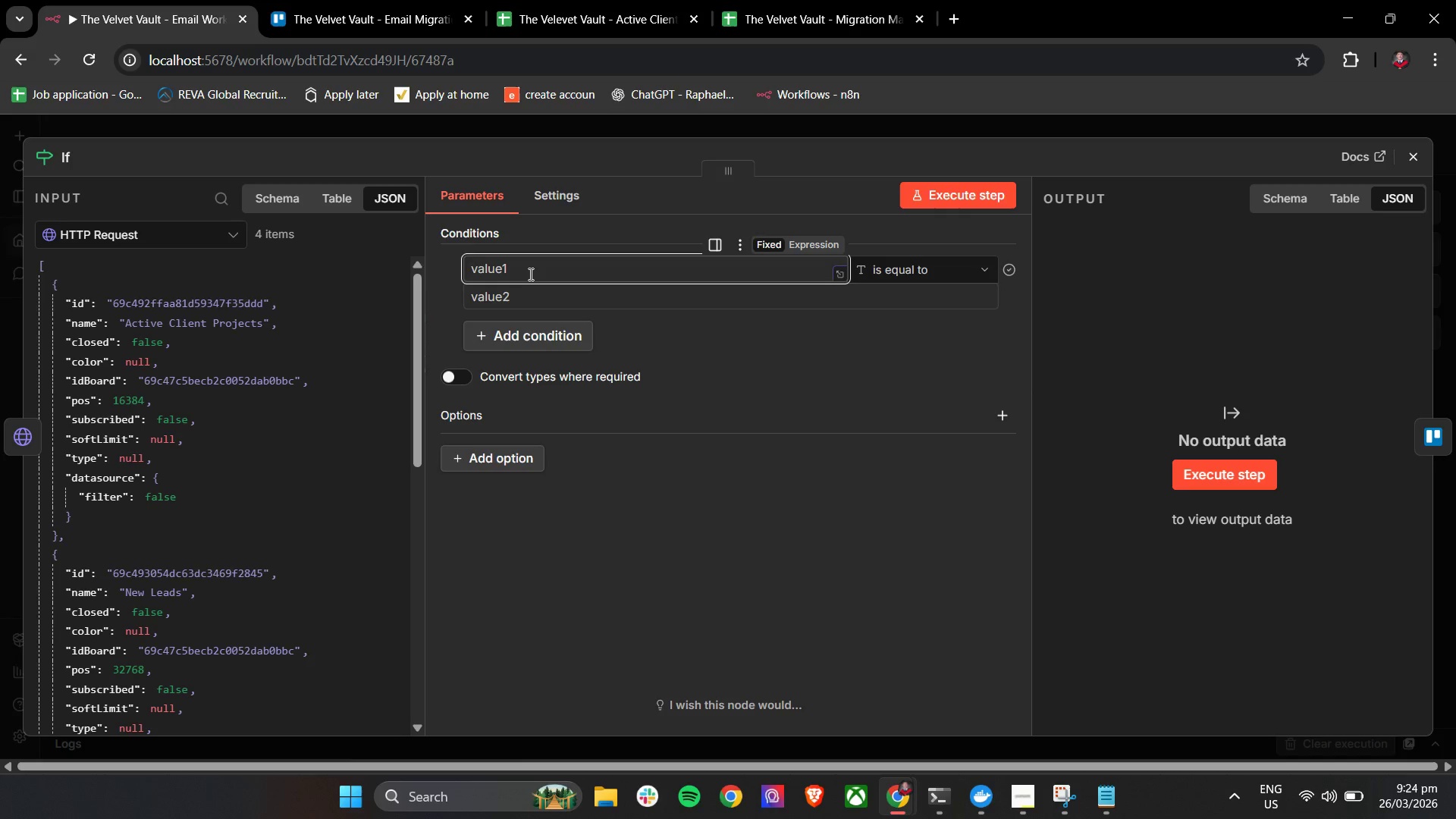 
wait(14.36)
 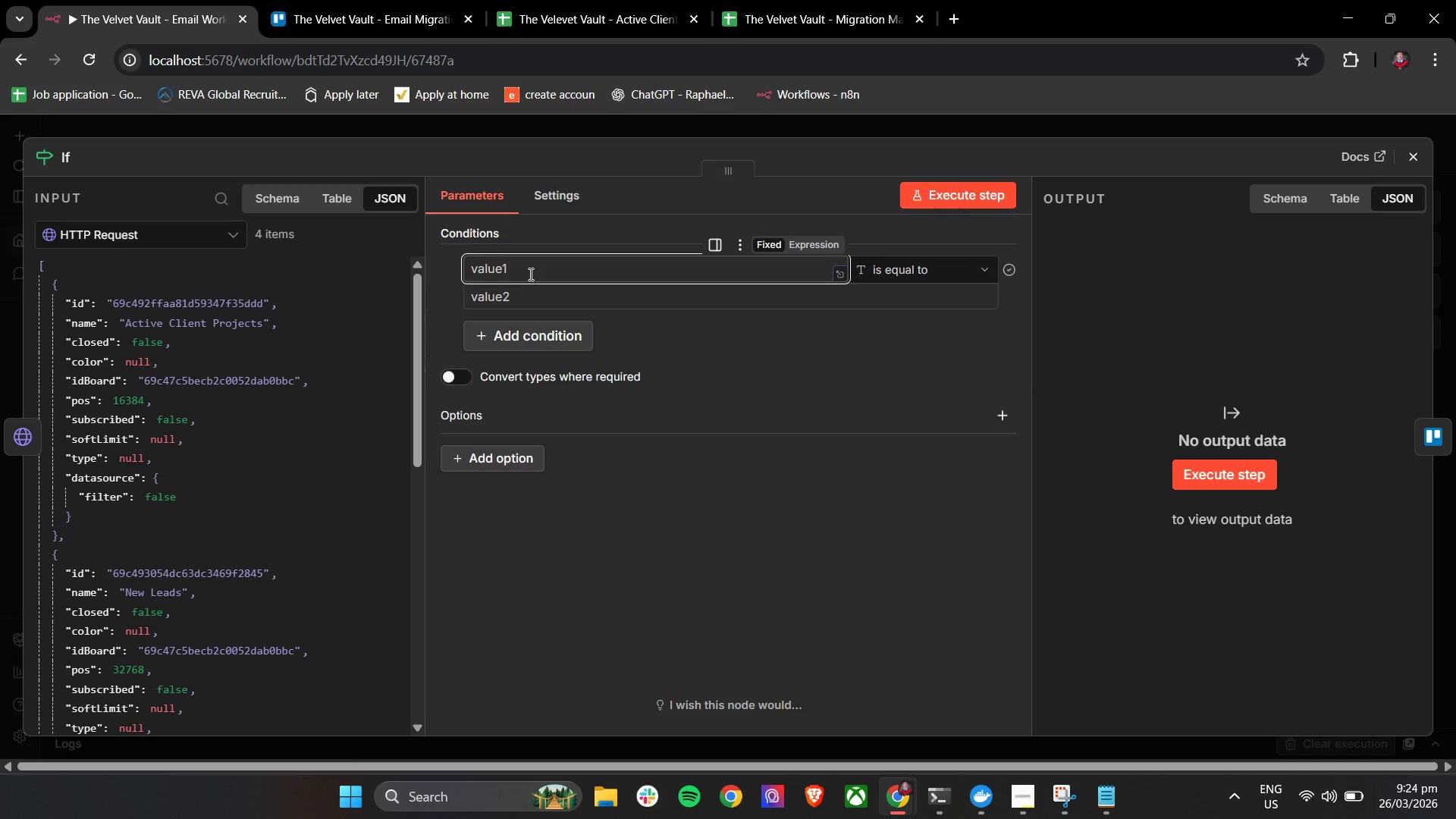 
mouse_move([512, 297])
 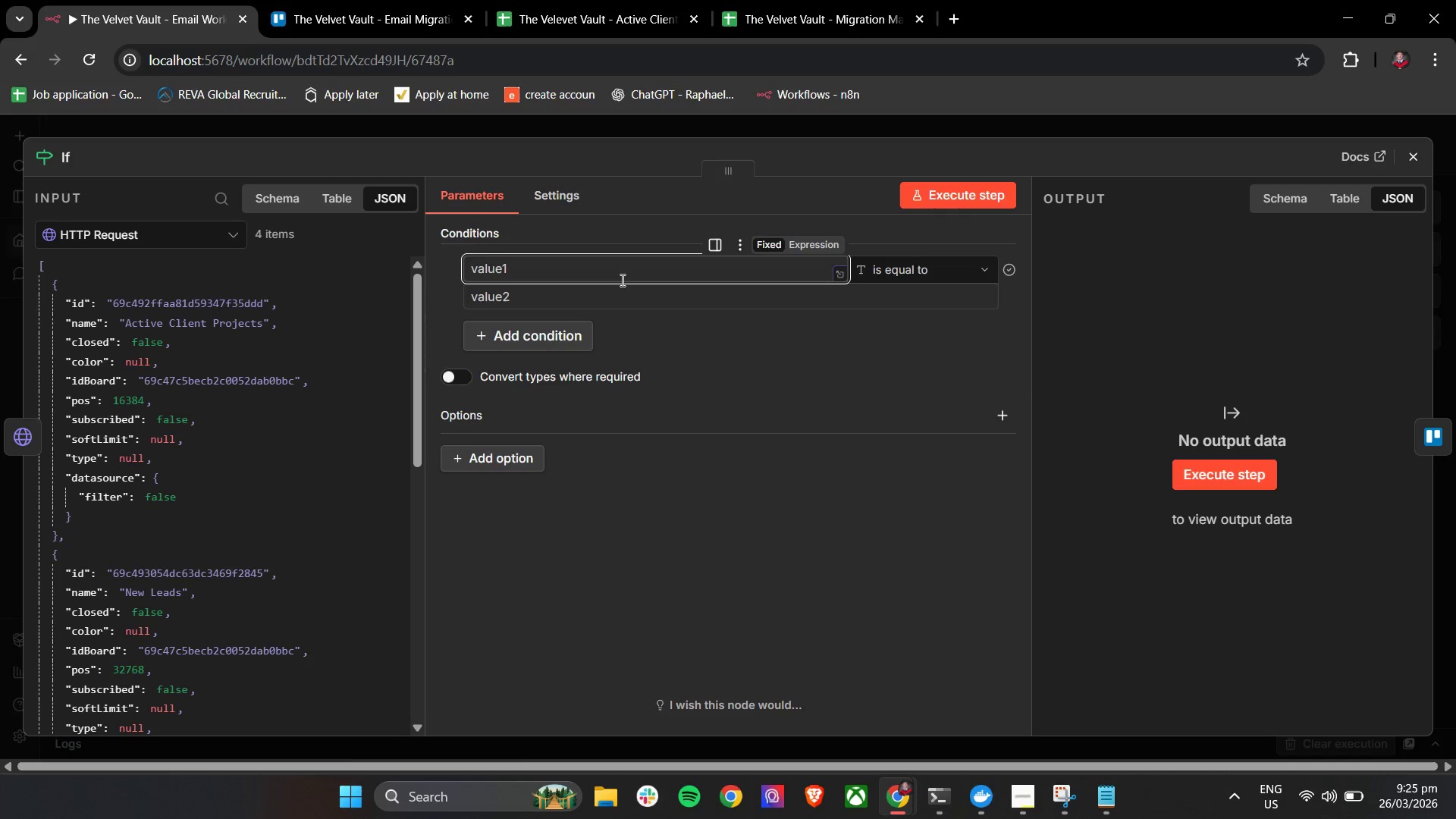 
type({{ $json.name)
 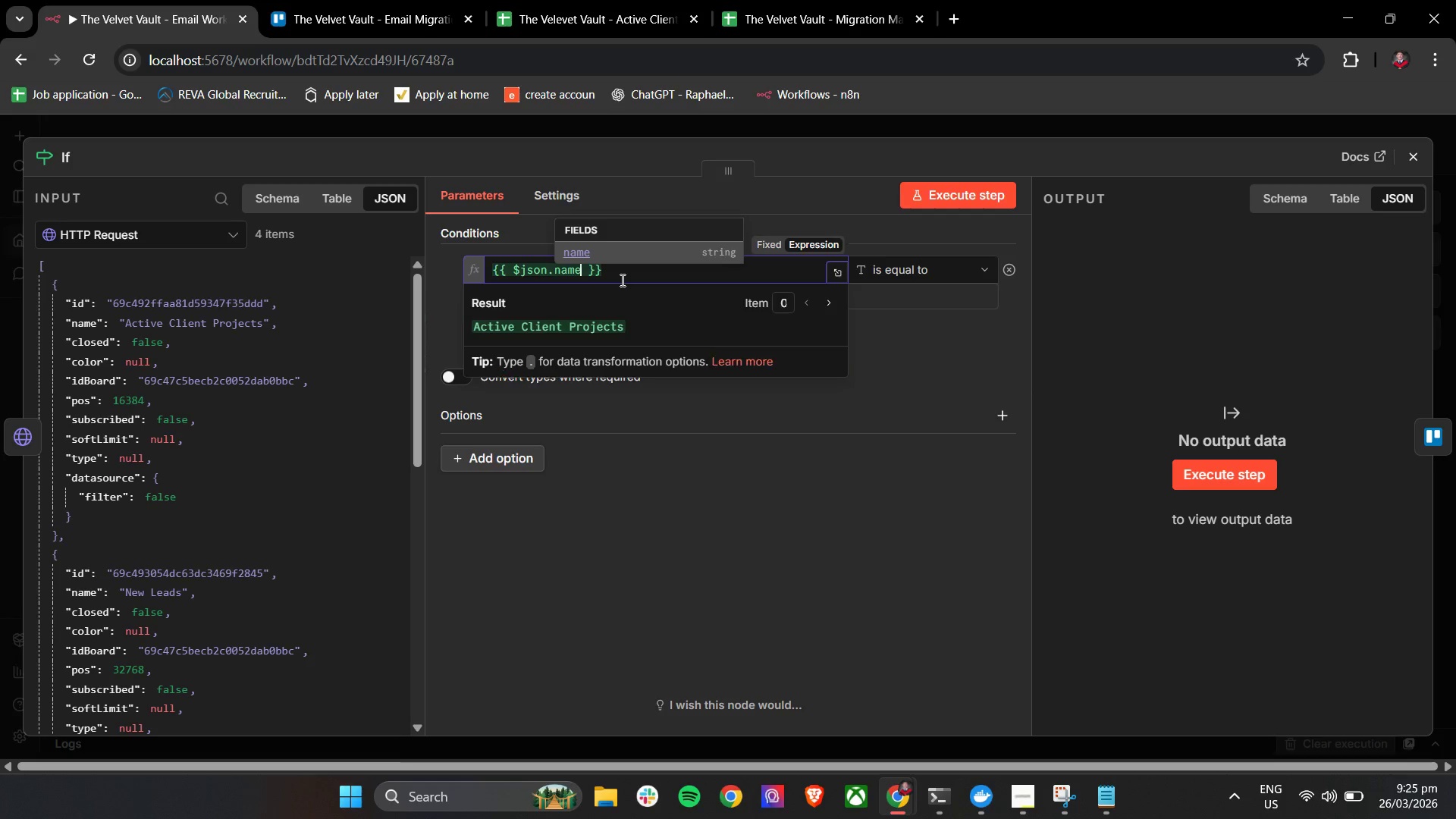 
left_click([634, 254])
 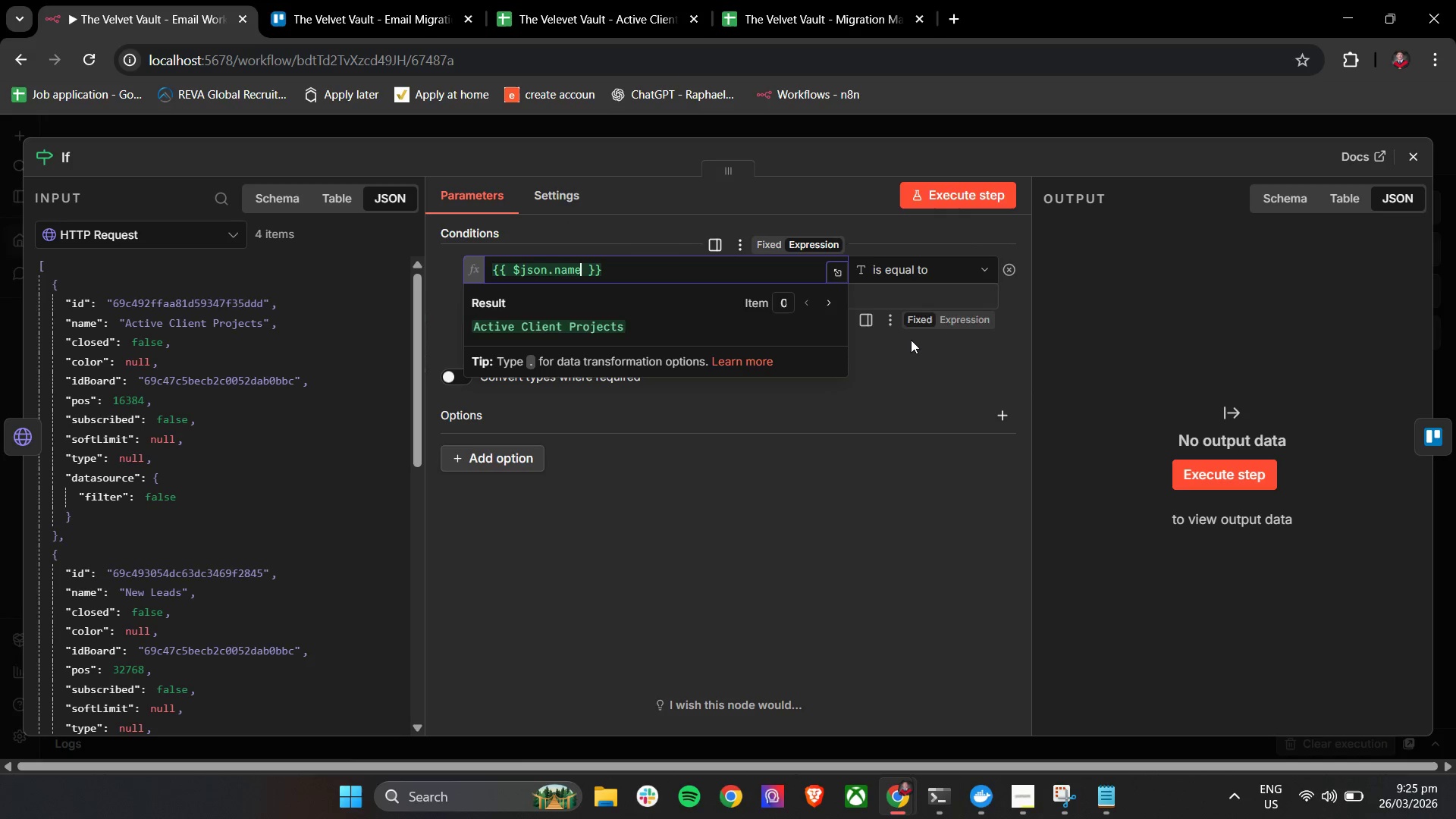 
left_click([933, 370])
 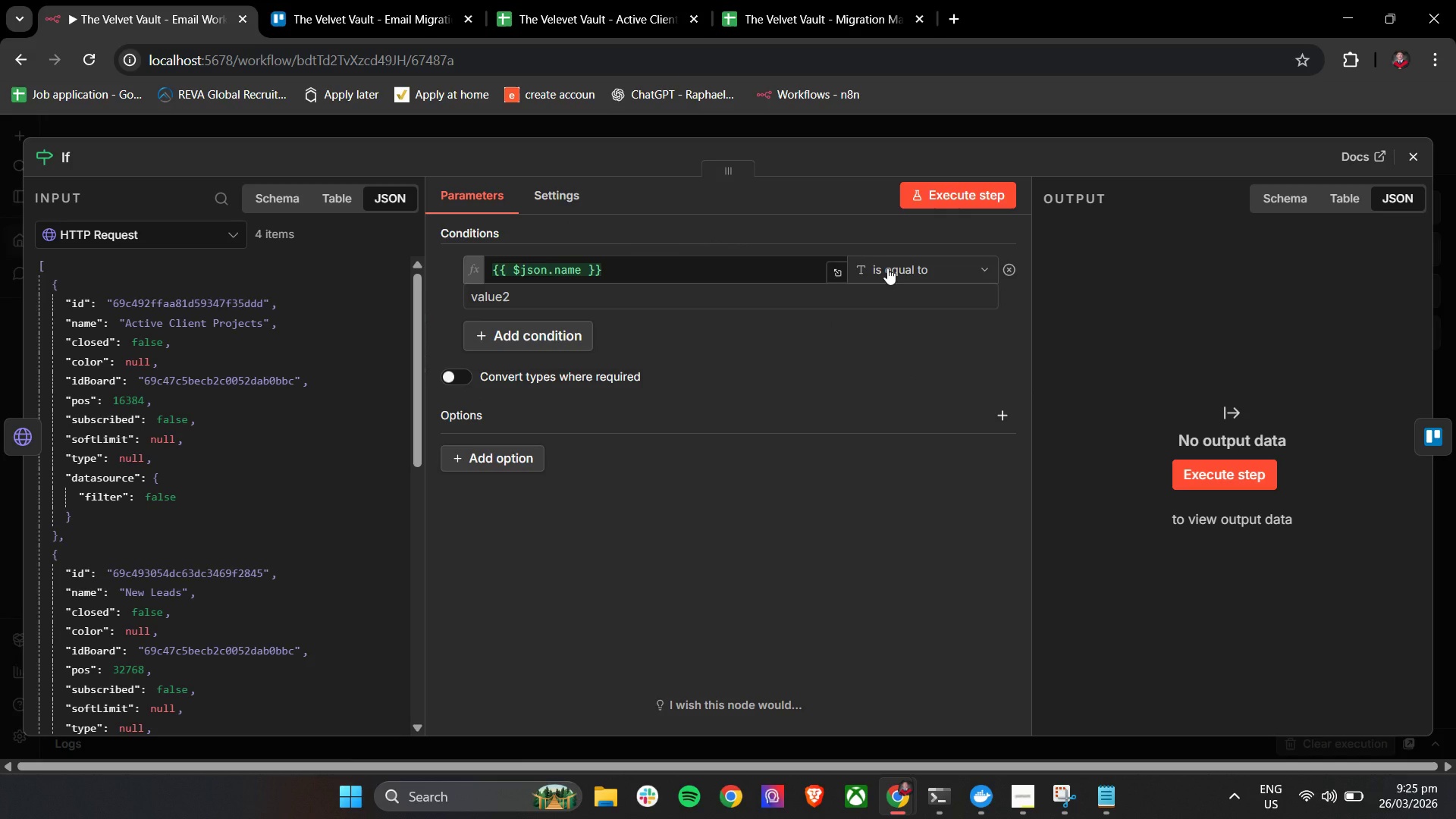 
wait(5.36)
 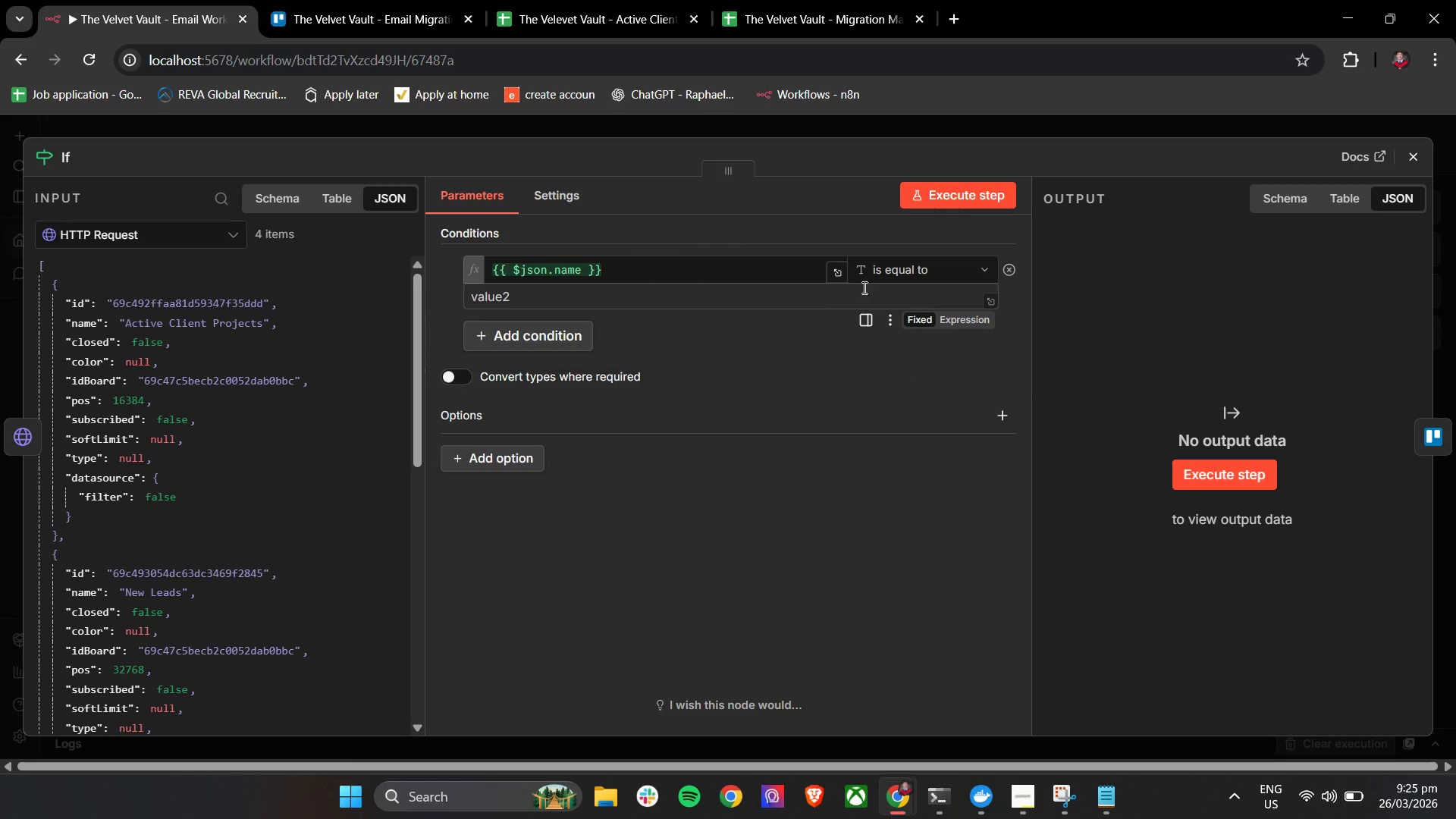 
left_click([887, 268])
 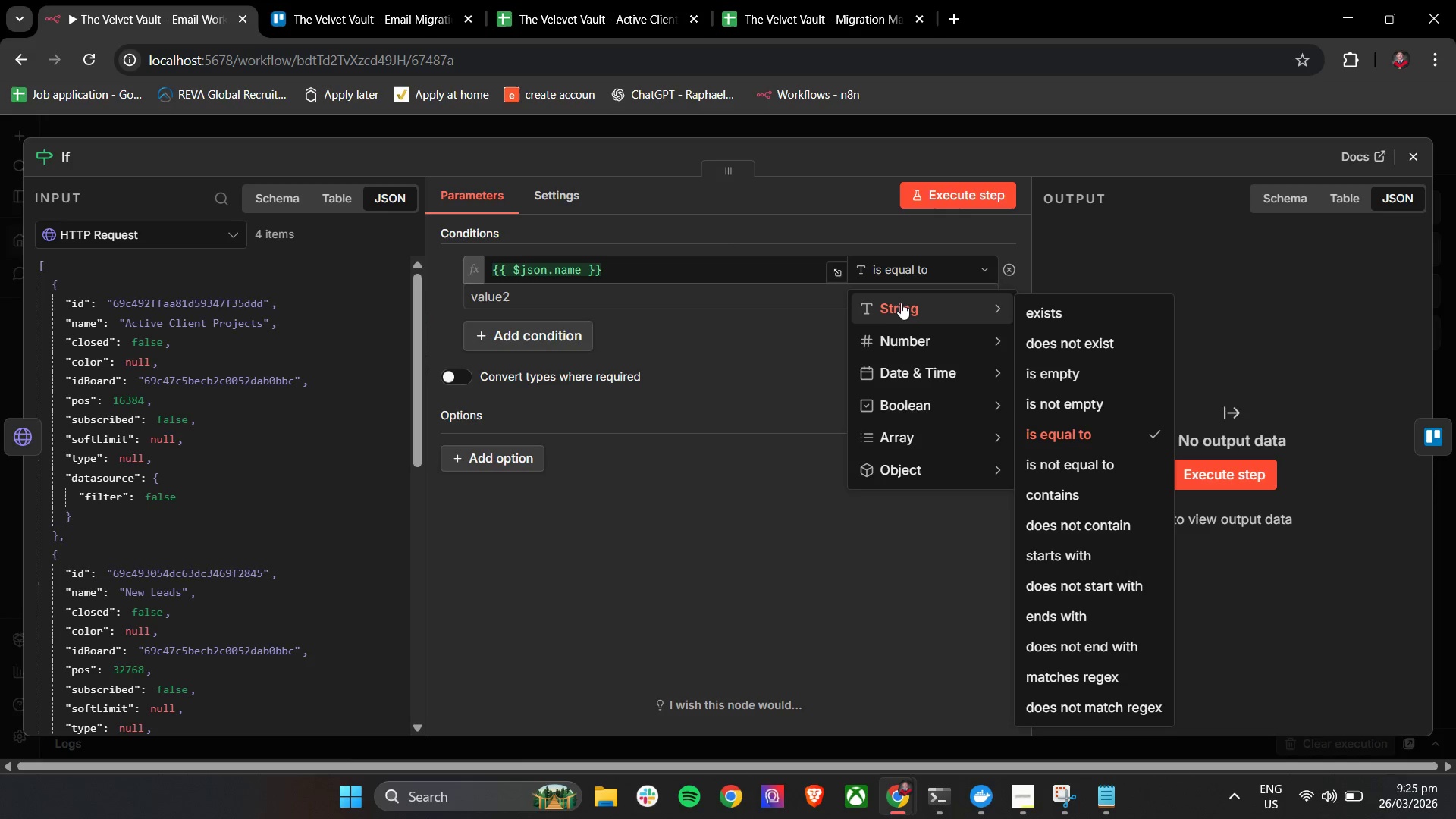 
left_click([680, 295])
 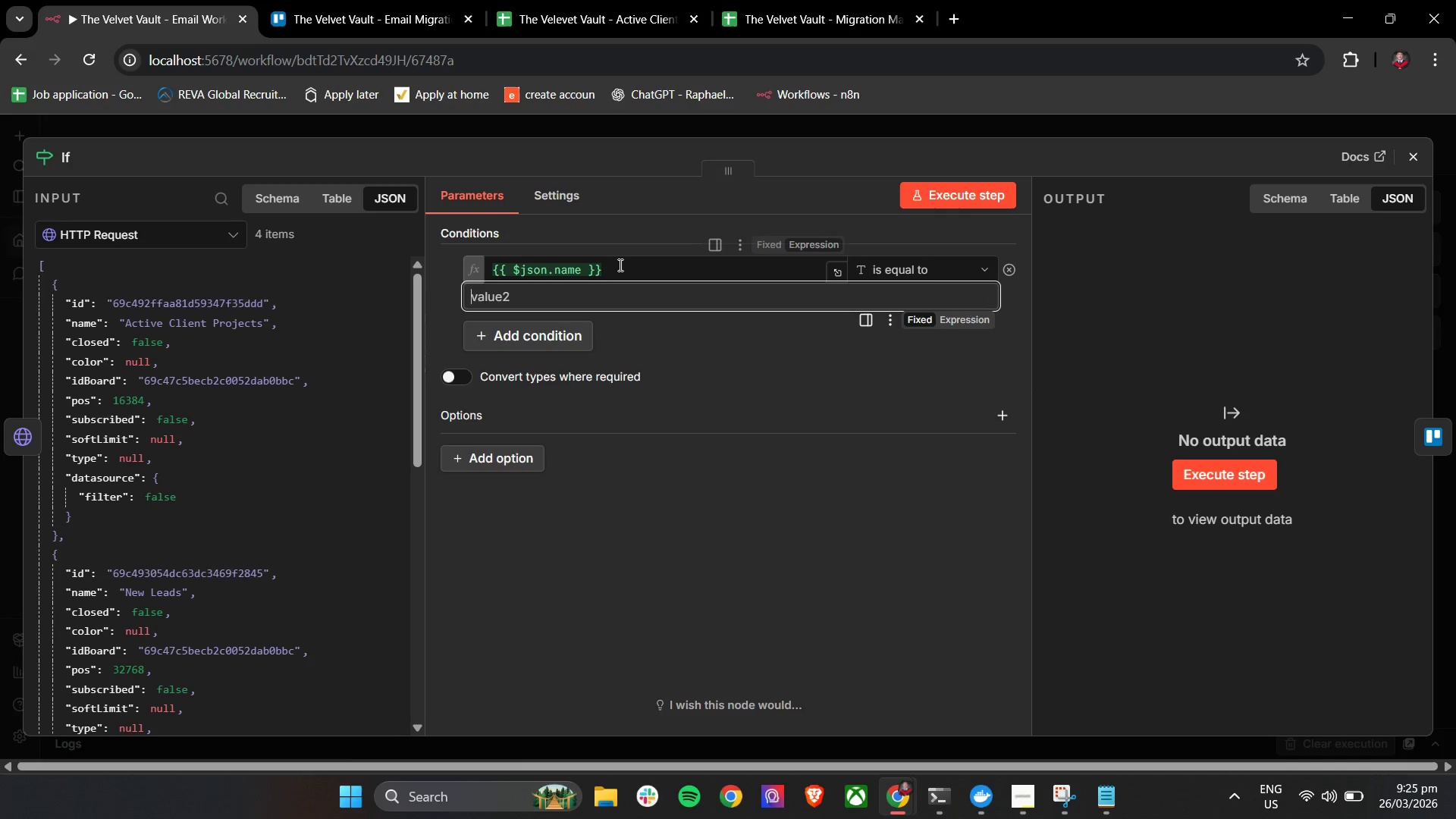 
left_click([586, 268])
 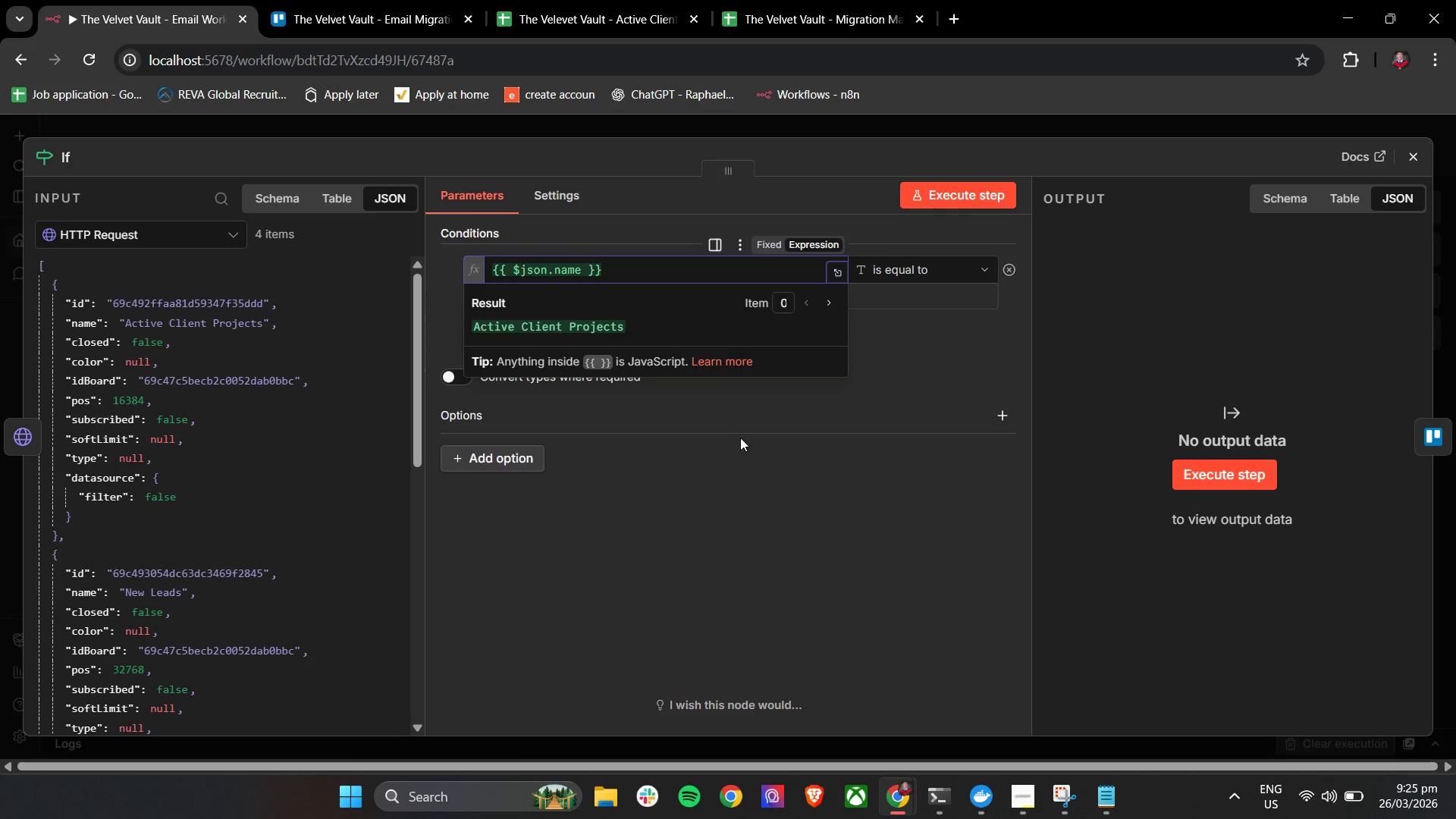 
left_click([748, 403])
 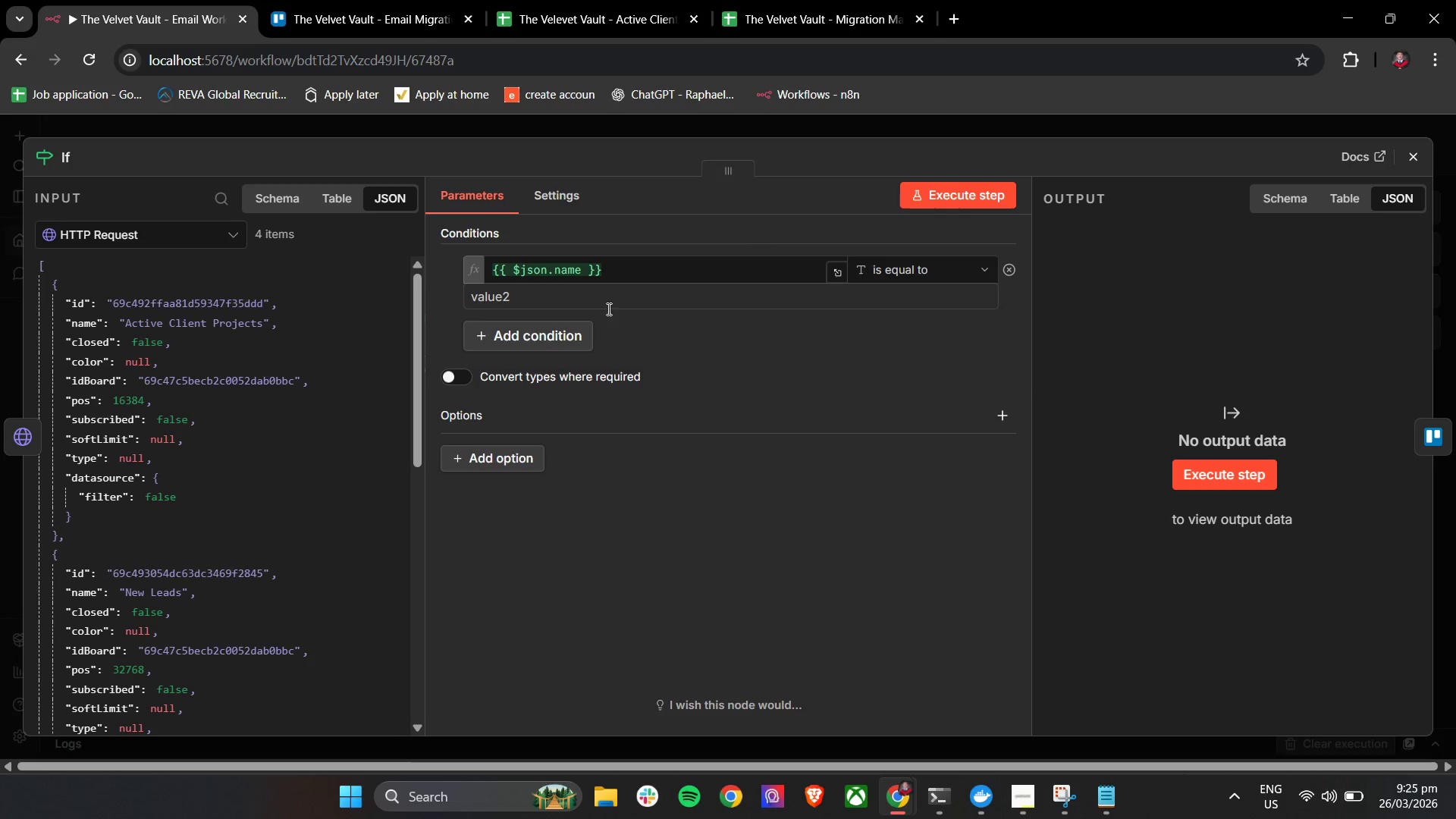 
left_click([579, 300])
 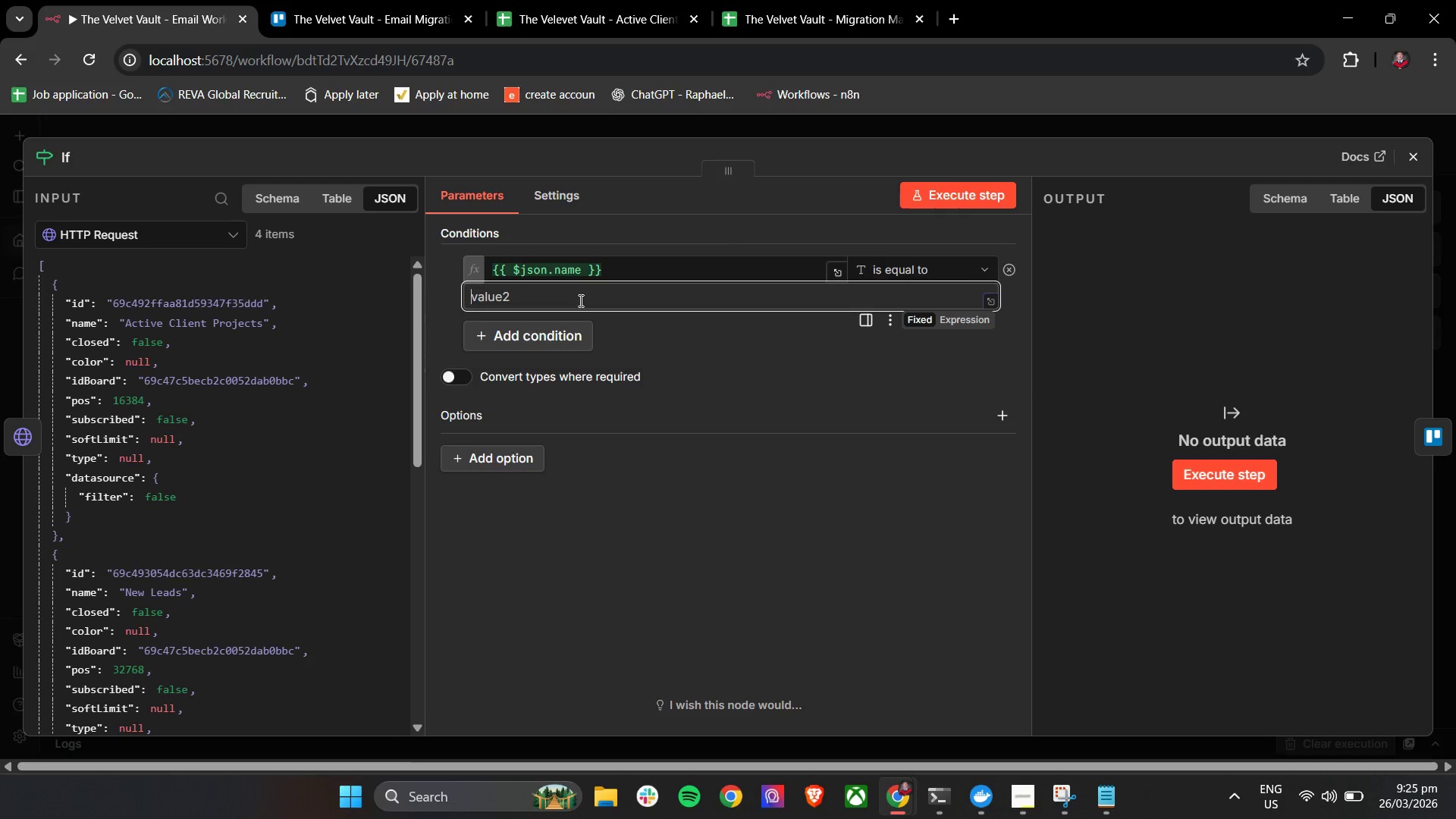 
type(Active )
 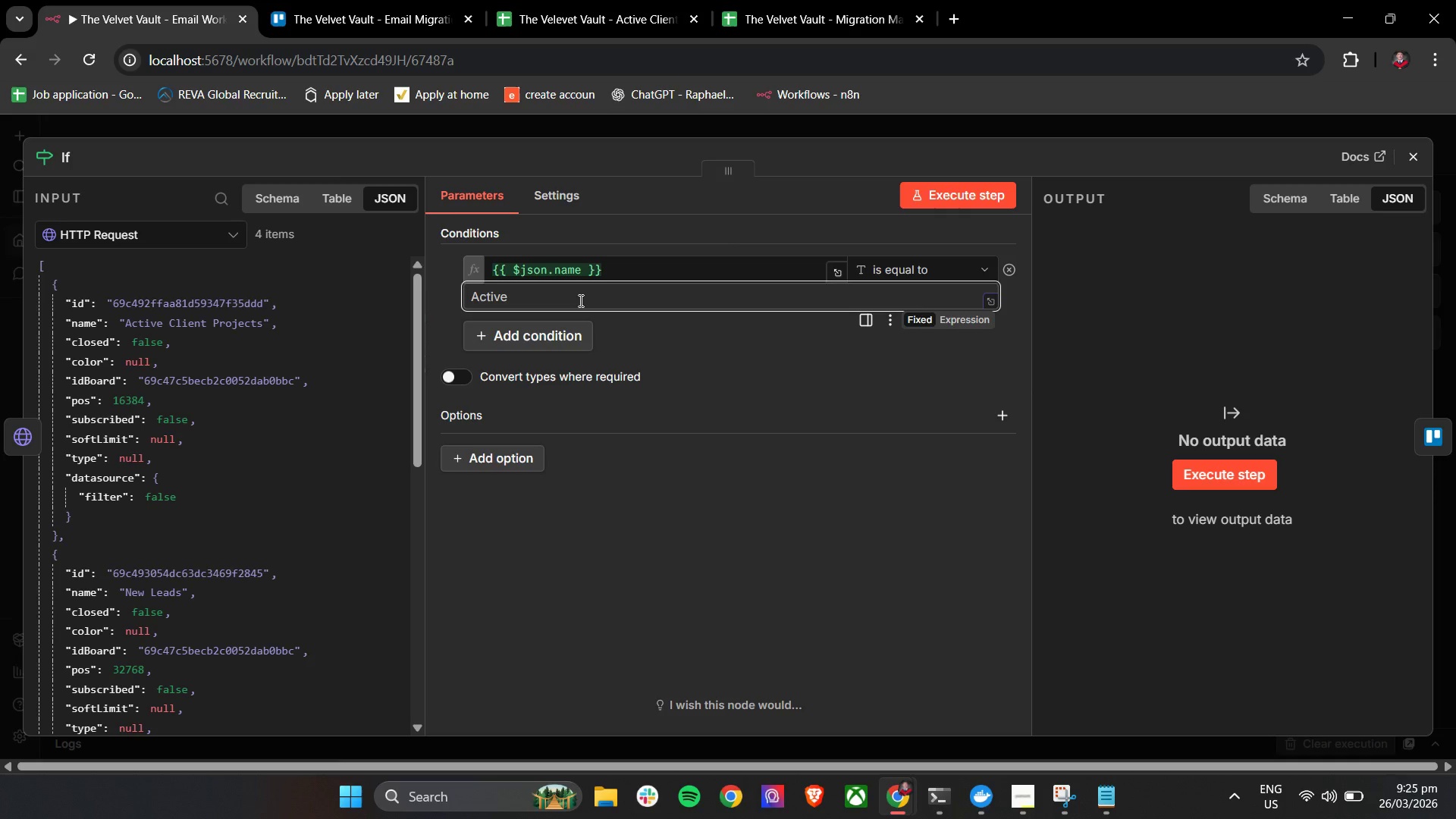 
type(c)
key(Backspace)
type(Cle)
key(Backspace)
key(Backspace)
type(lients)
 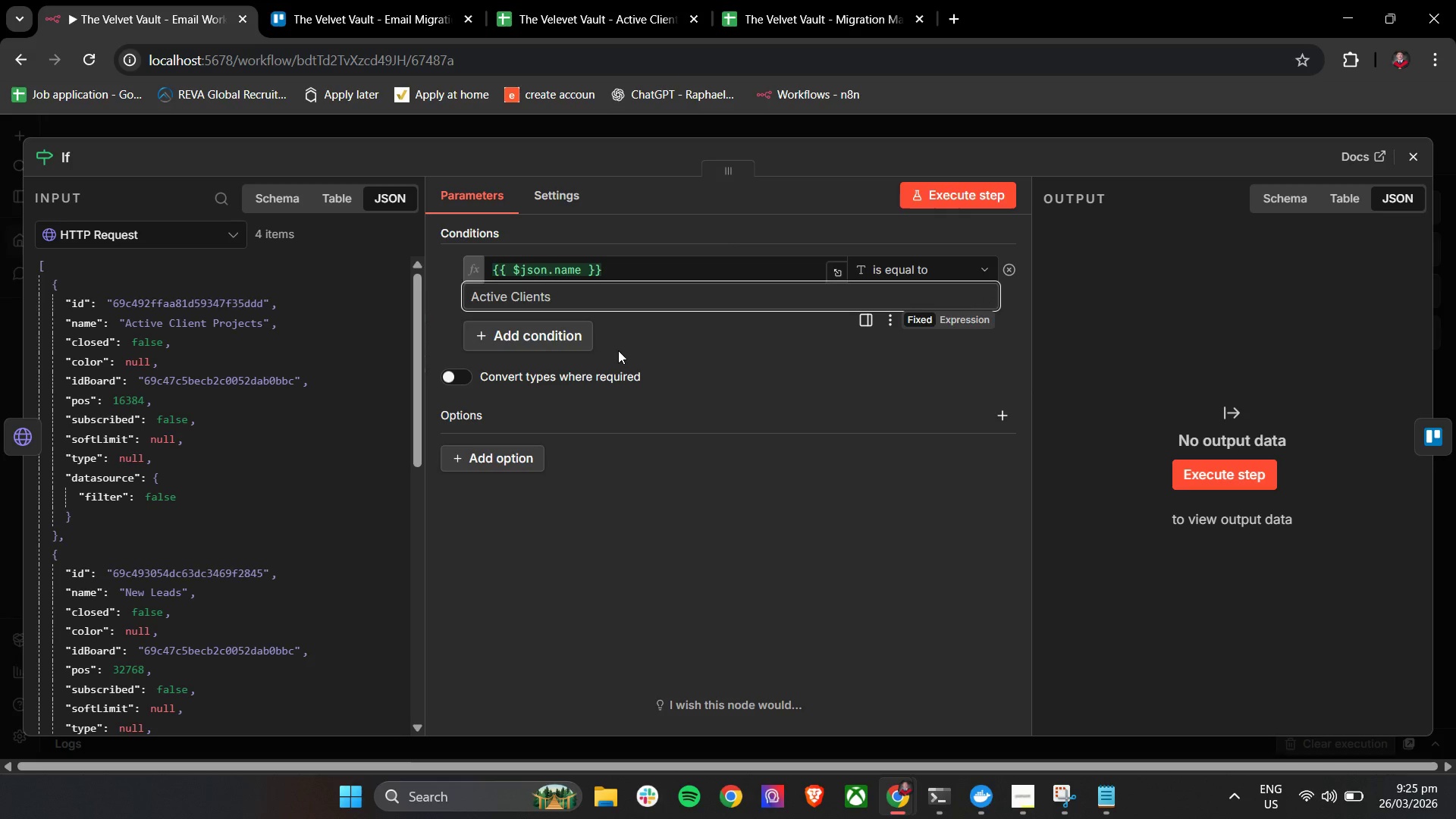 
left_click([647, 334])
 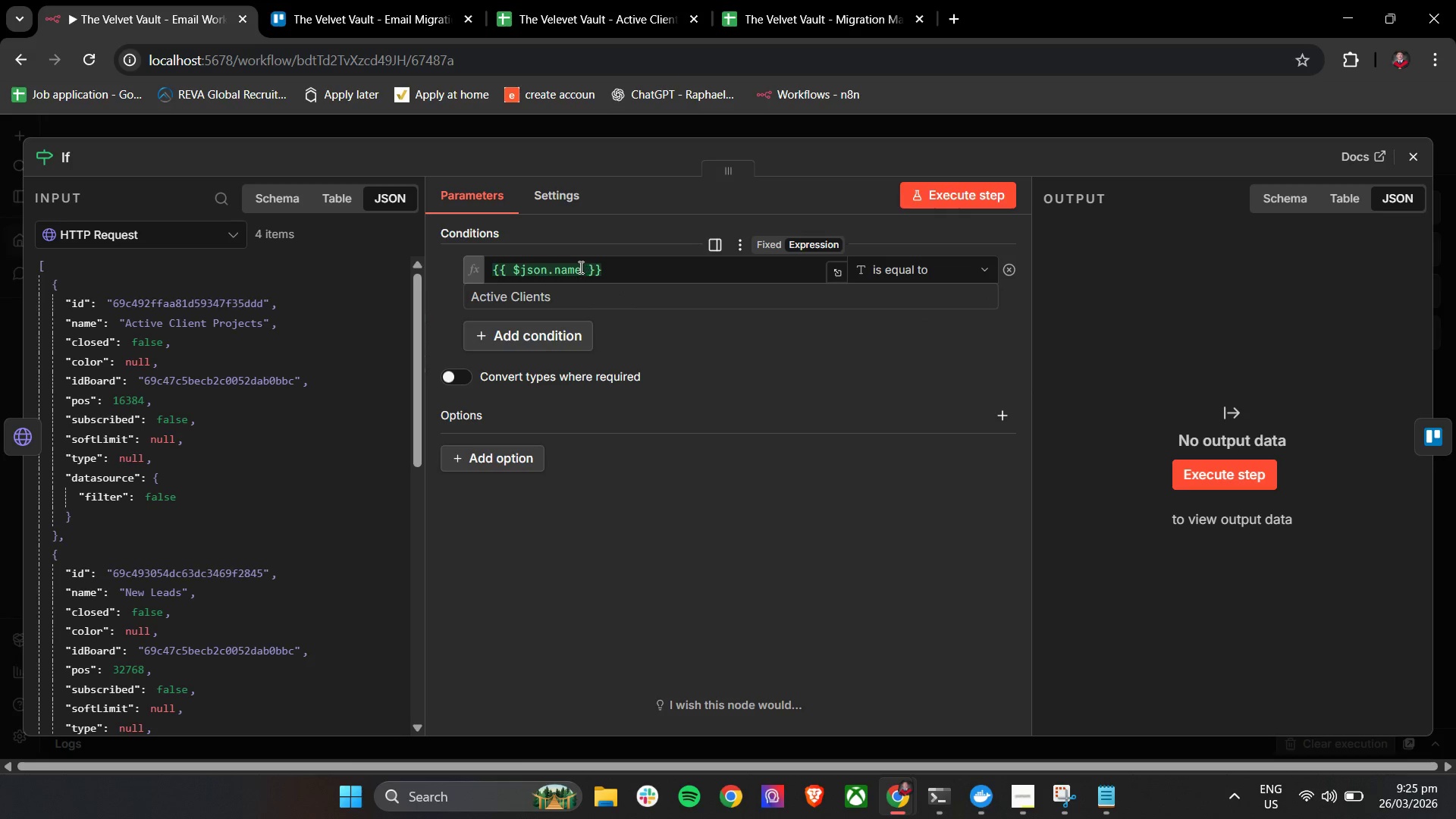 
left_click([579, 267])
 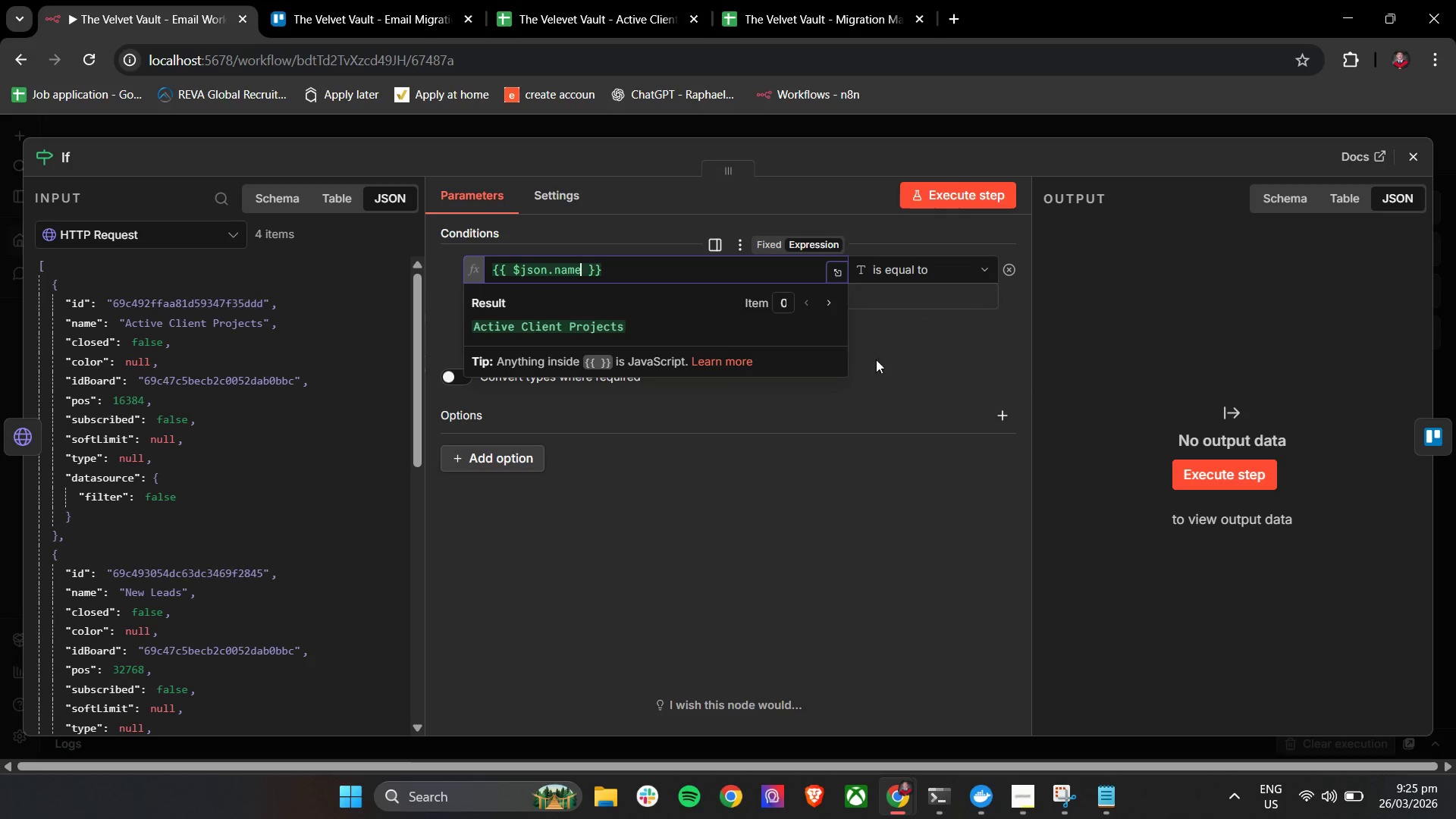 
left_click([897, 364])
 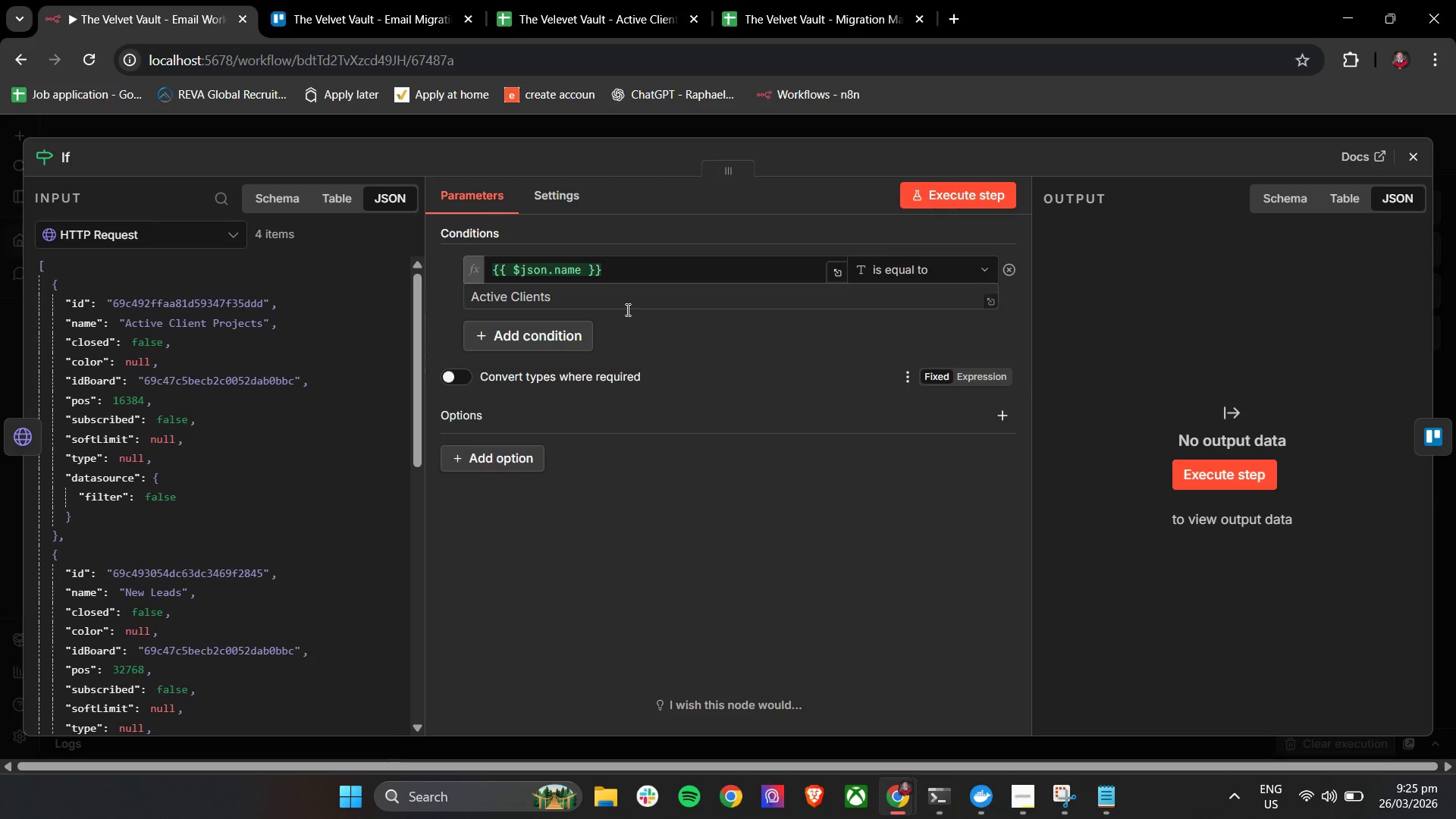 
left_click([613, 306])
 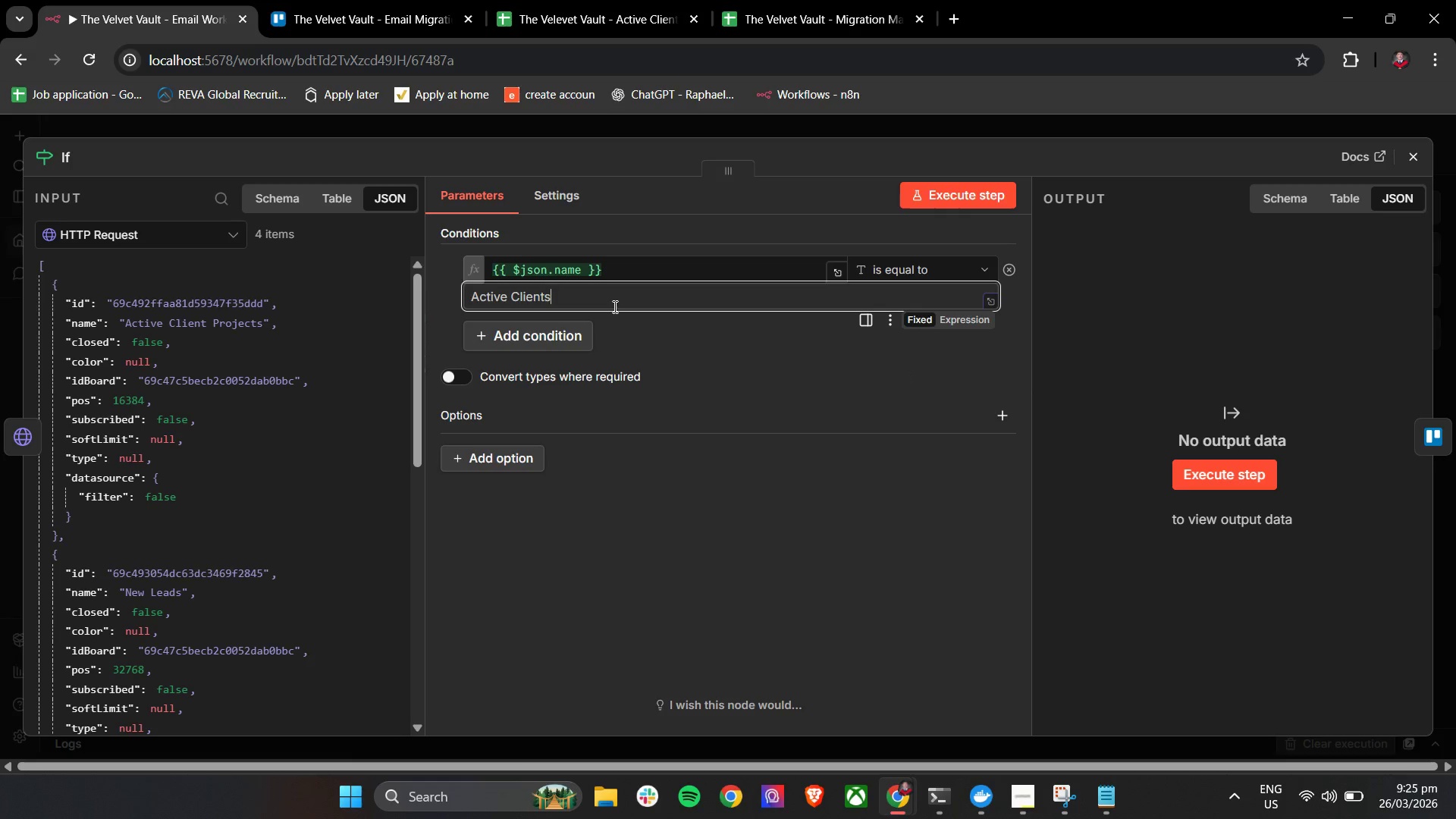 
type( Projects)
 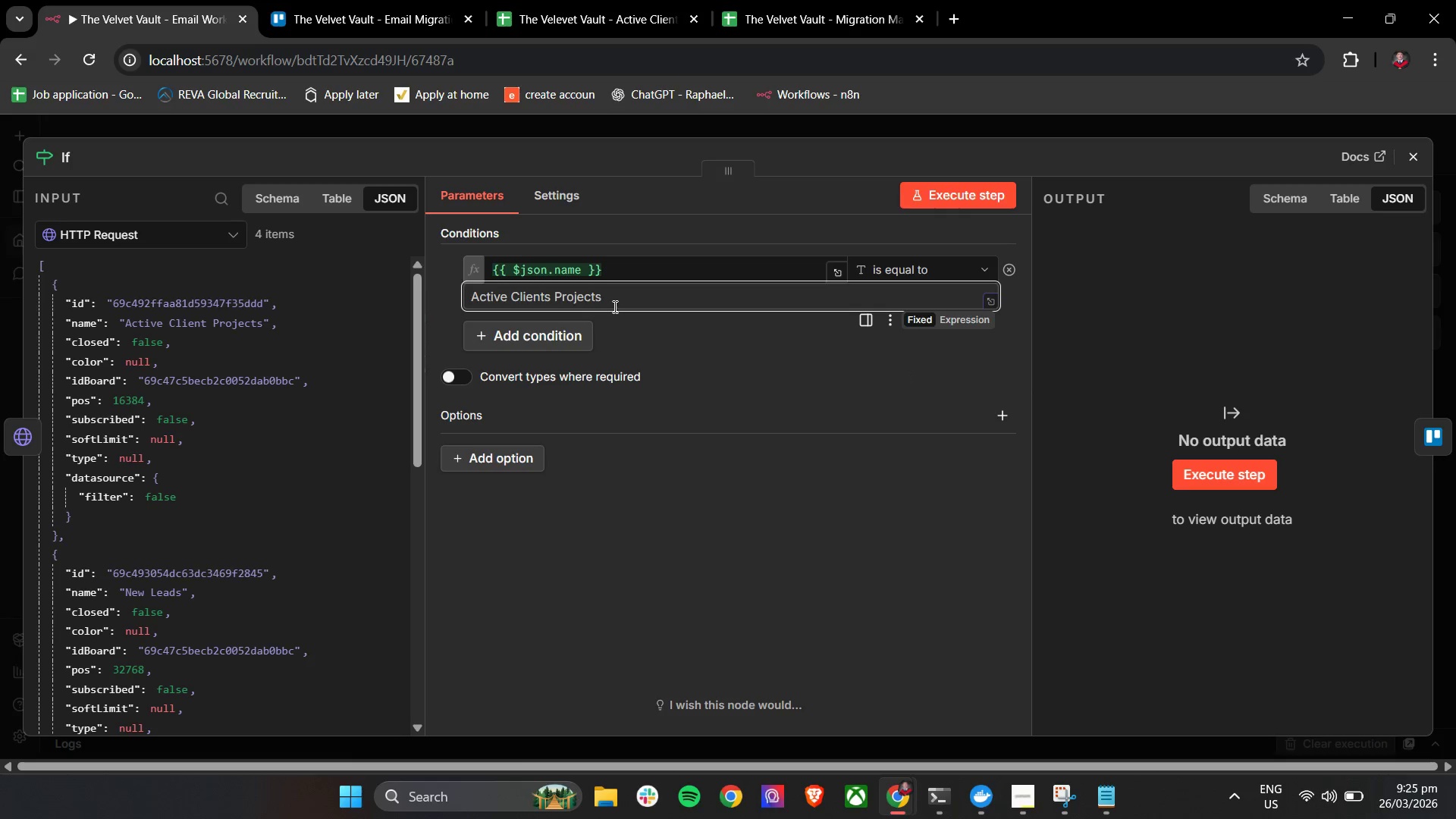 
left_click([680, 354])
 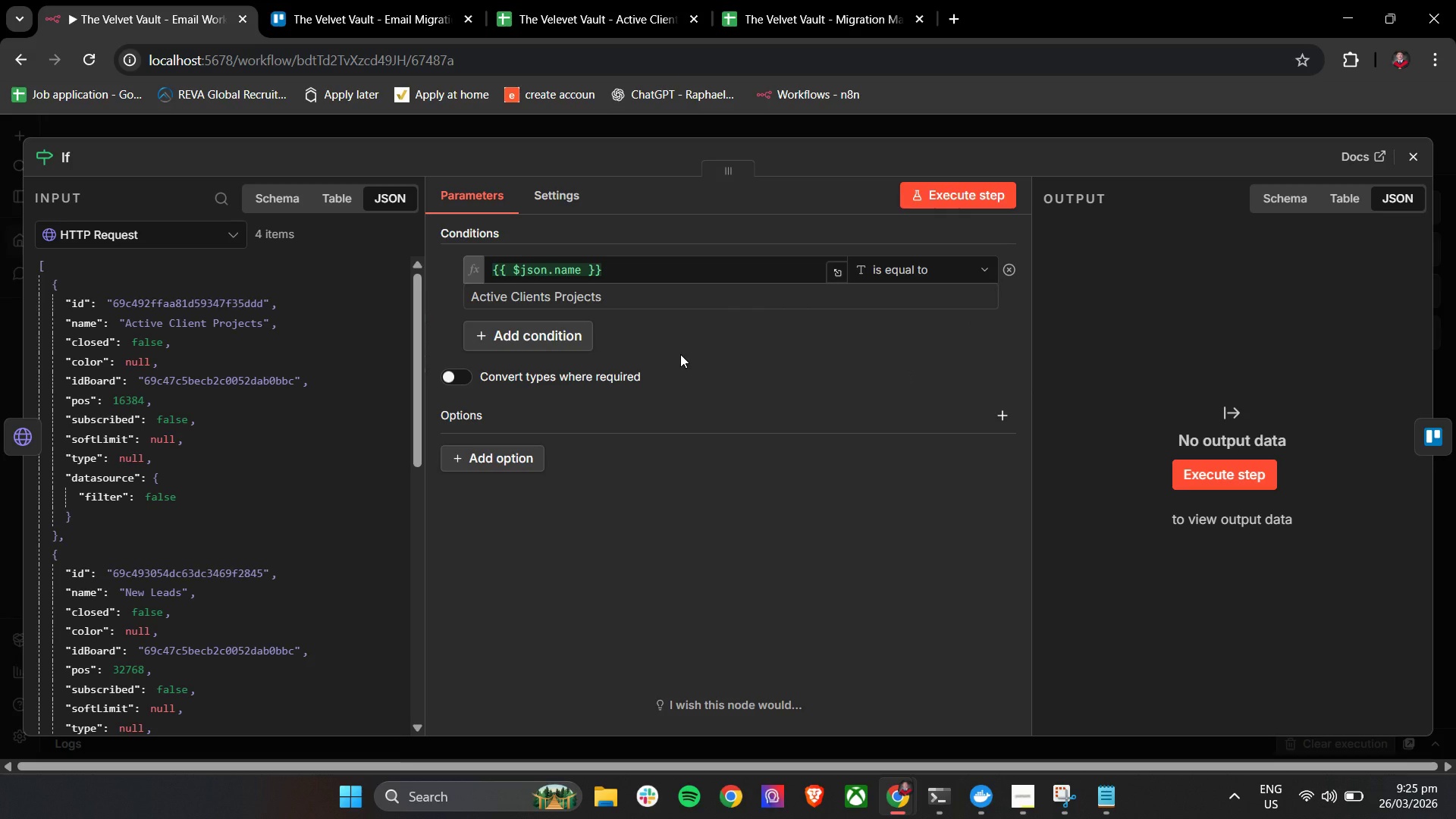 
wait(13.19)
 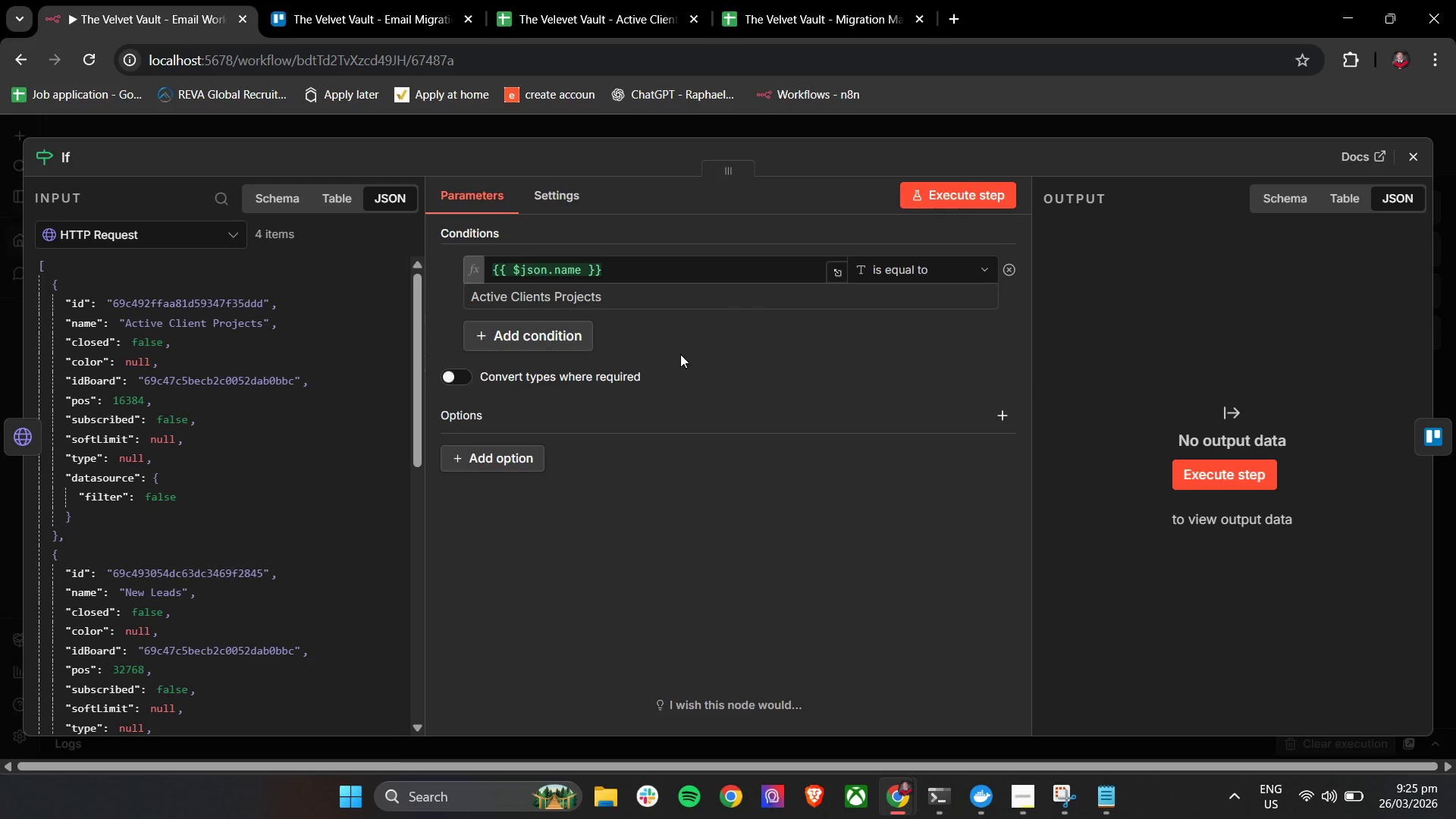 
left_click([1411, 158])
 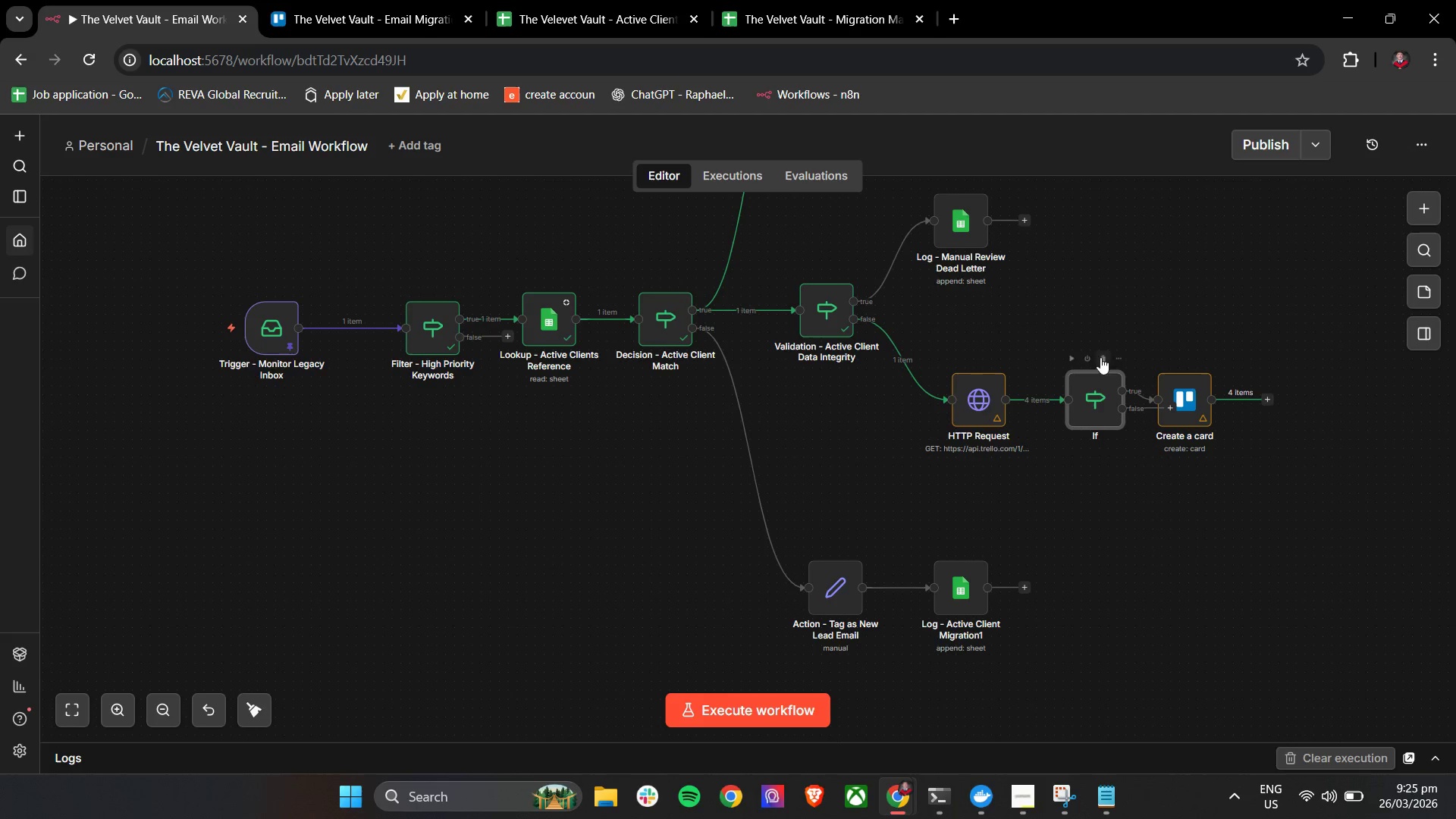 
left_click_drag(start_coordinate=[1159, 306], to_coordinate=[911, 369])
 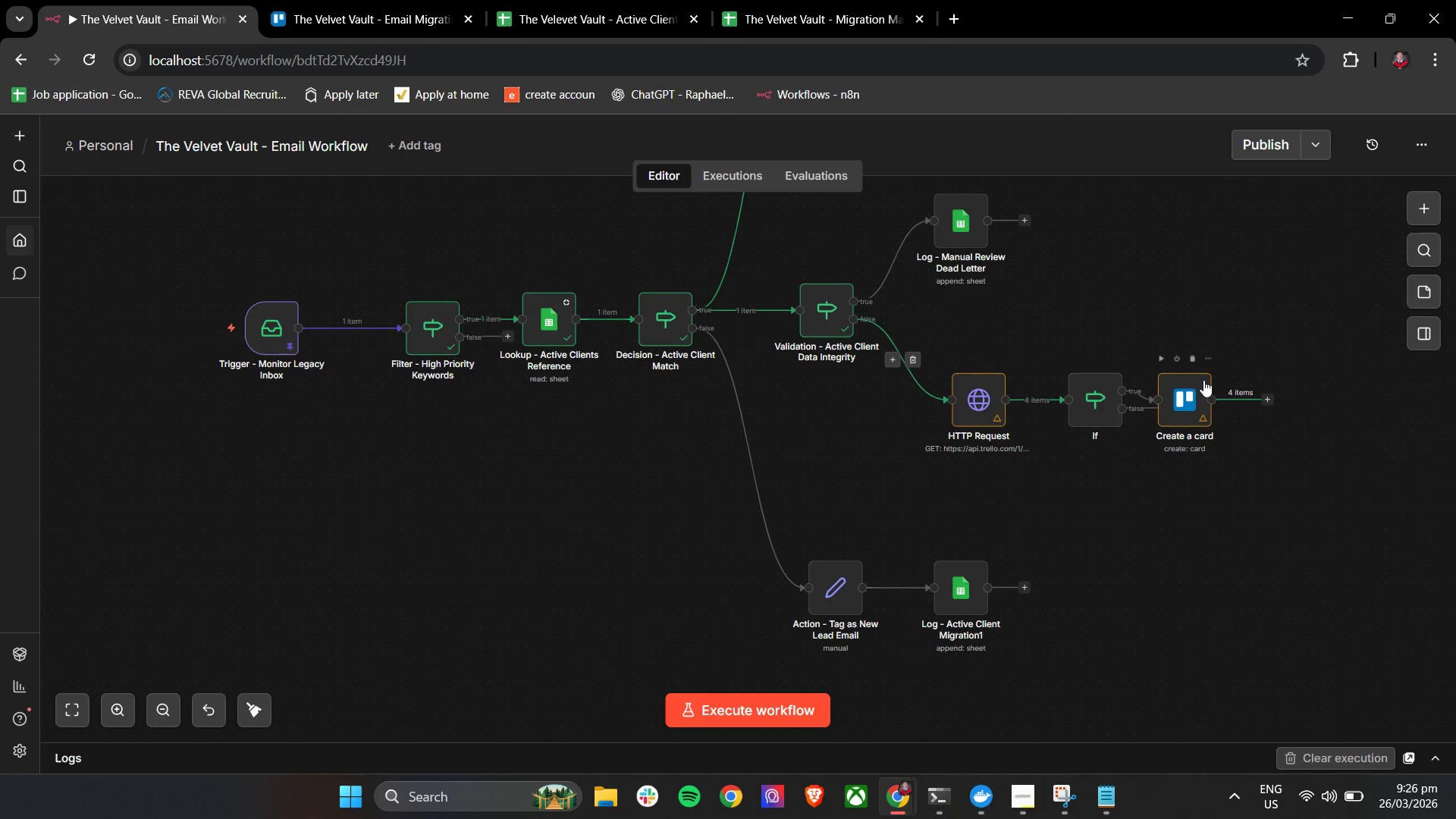 
left_click_drag(start_coordinate=[1202, 381], to_coordinate=[1231, 312])
 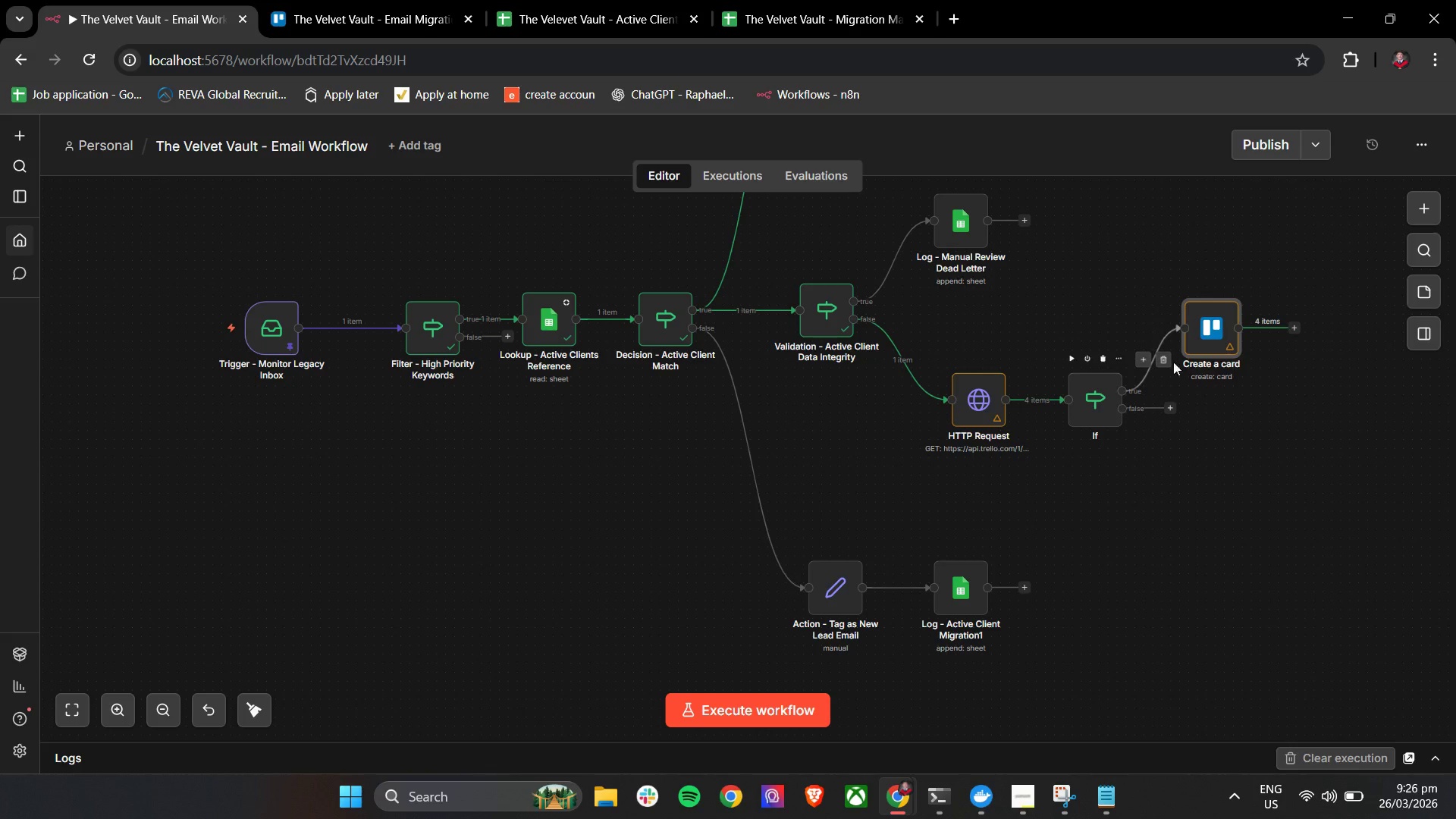 
double_click([1220, 342])
 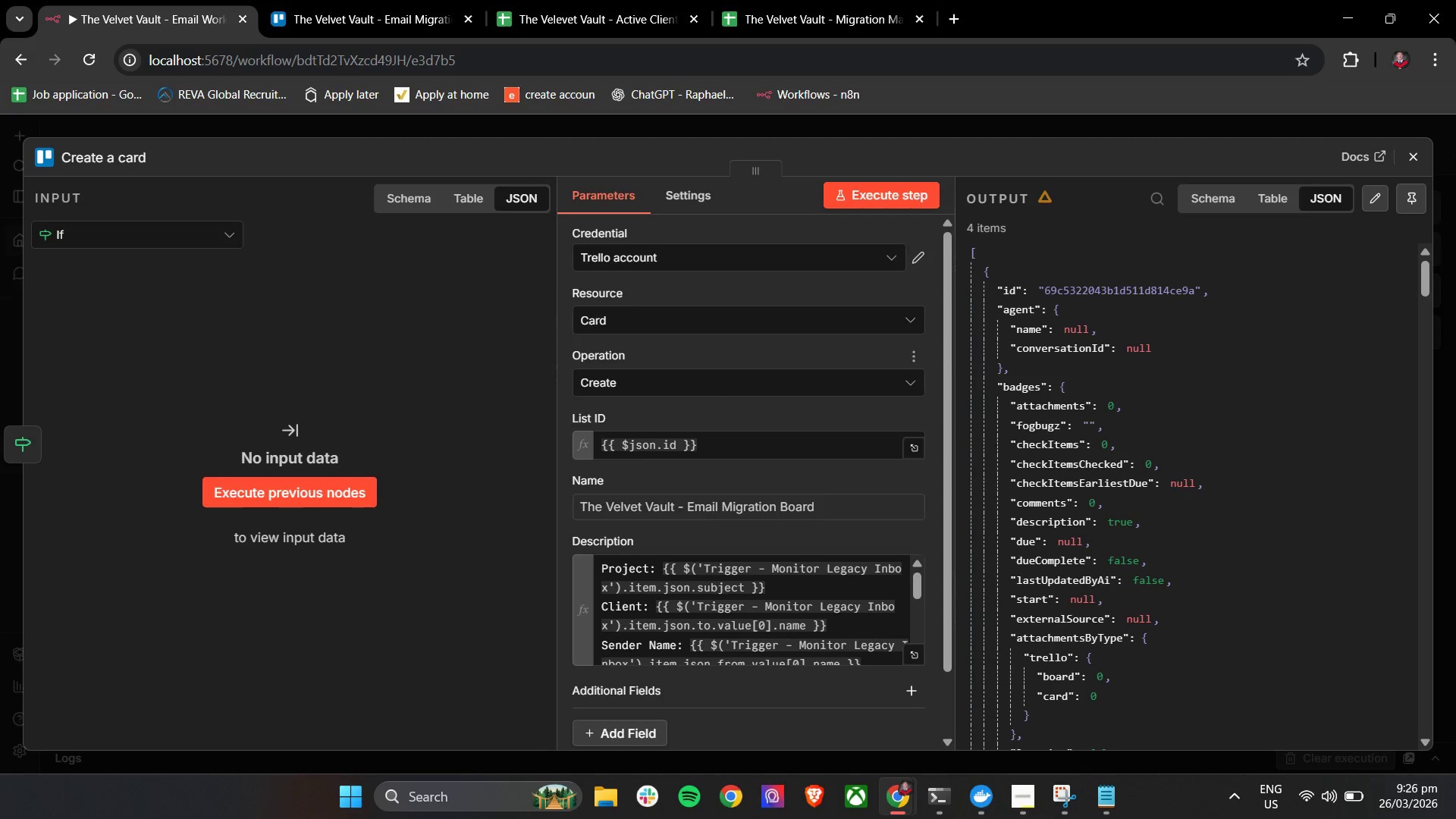 
left_click([1409, 157])
 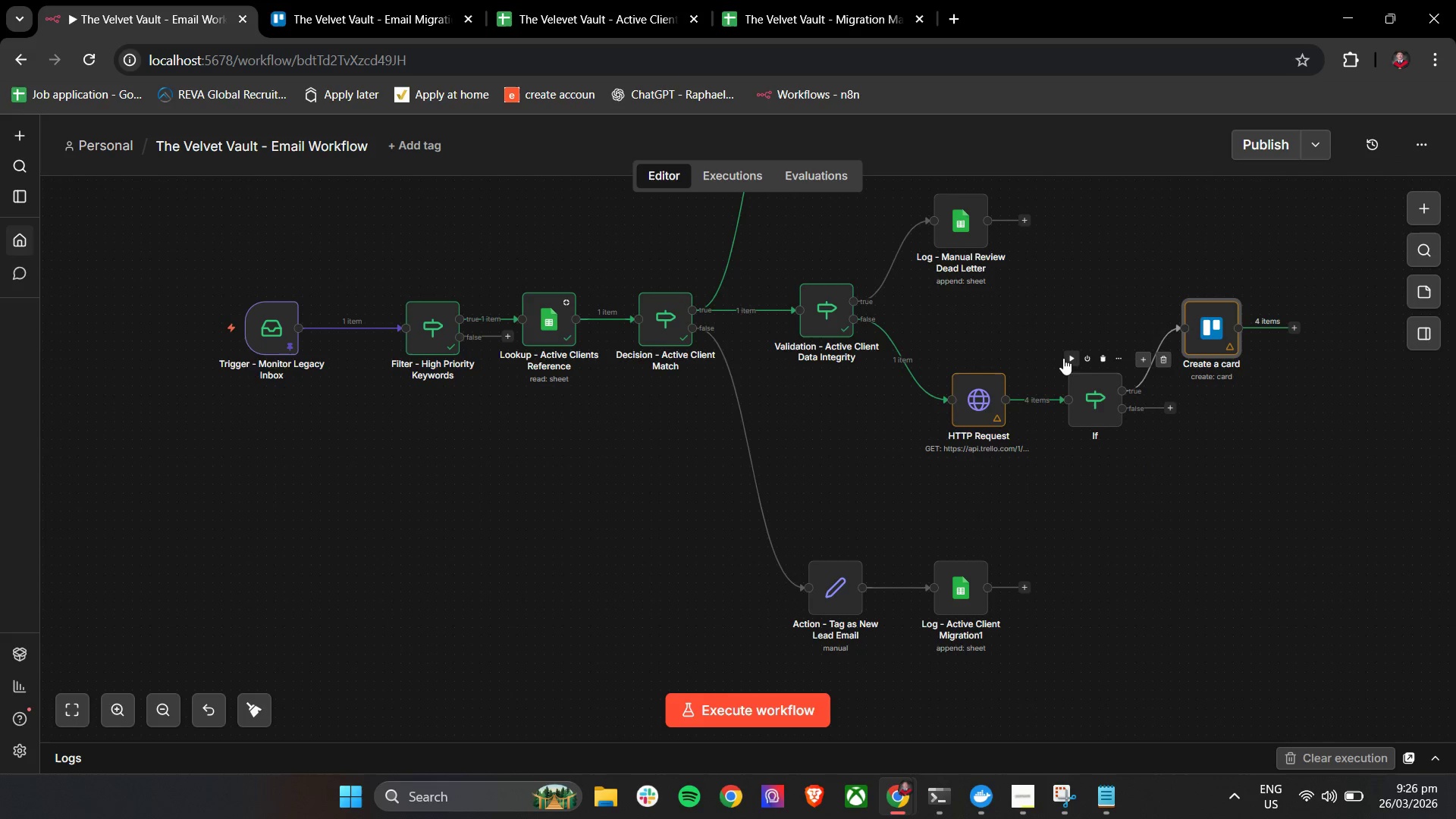 
left_click([1065, 359])
 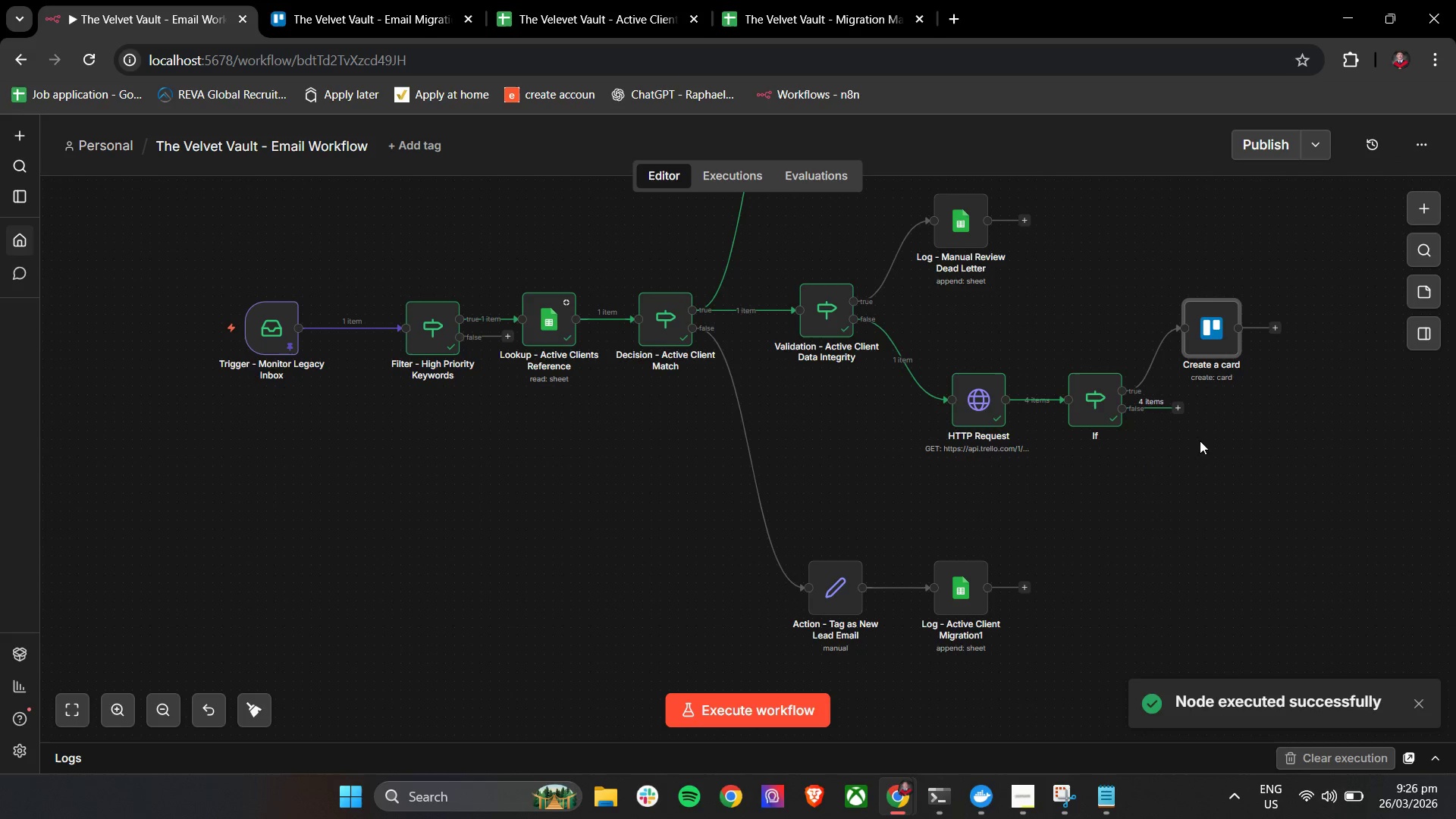 
double_click([1207, 334])
 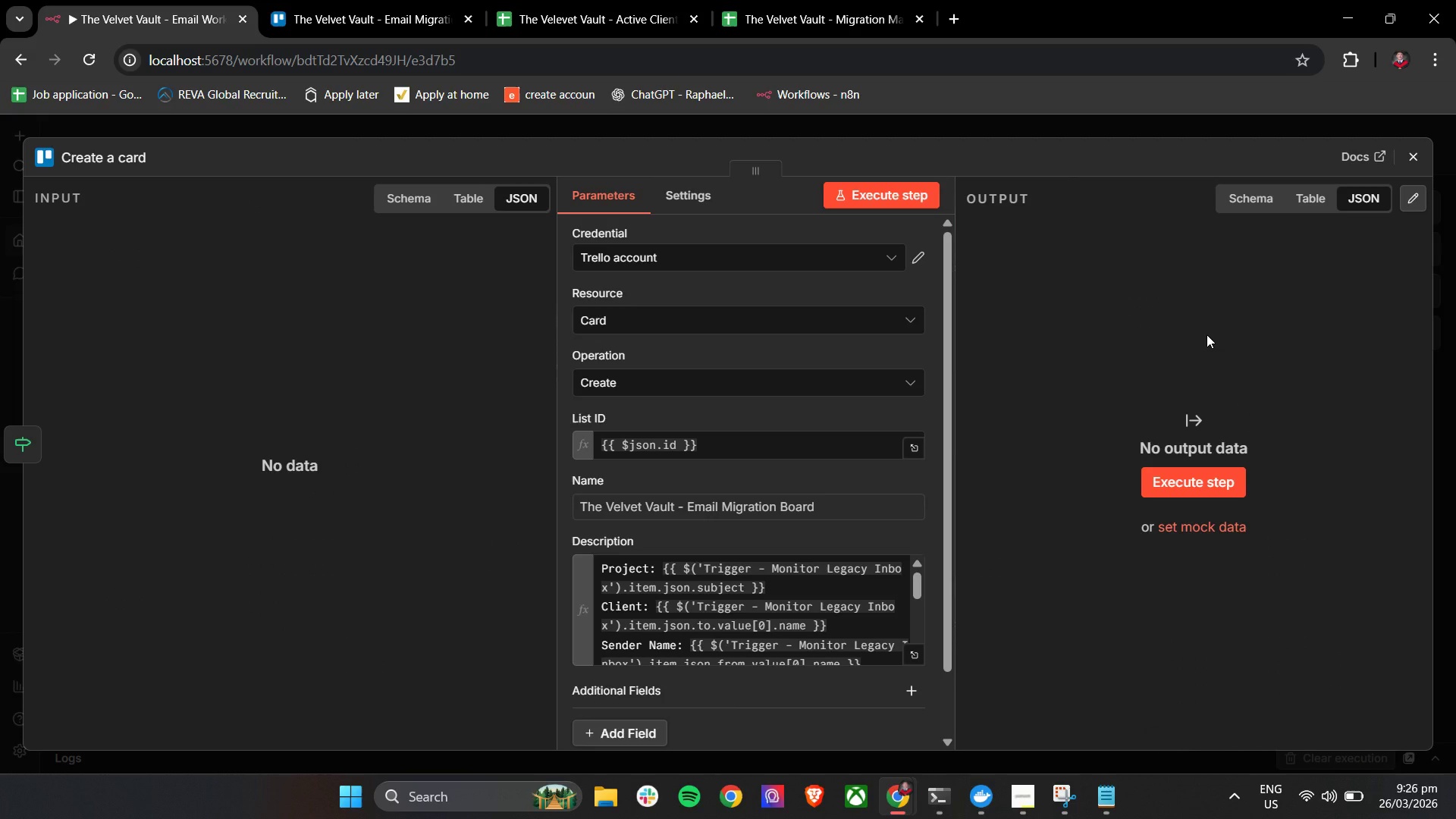 
wait(27.58)
 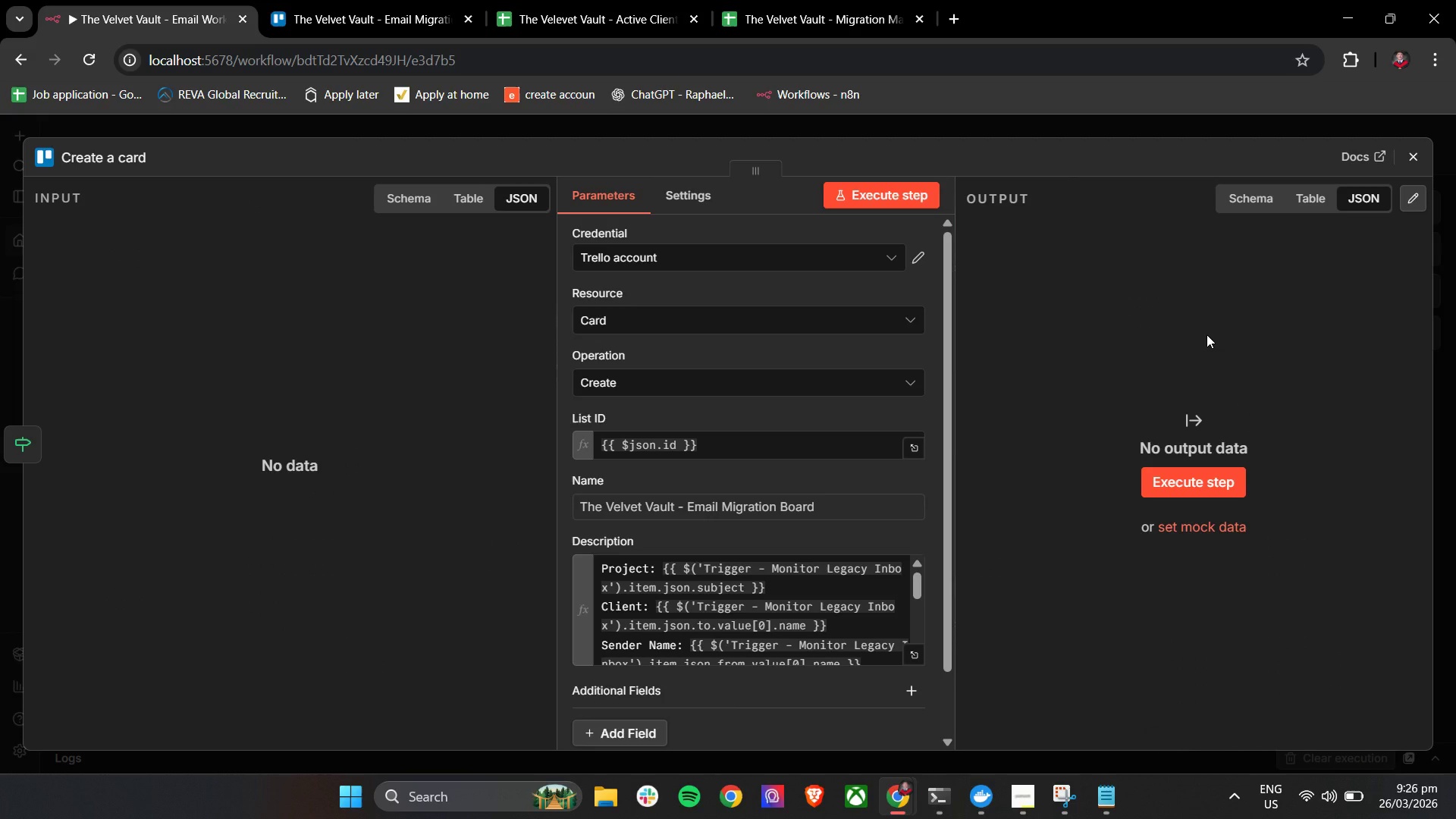 
left_click([659, 401])
 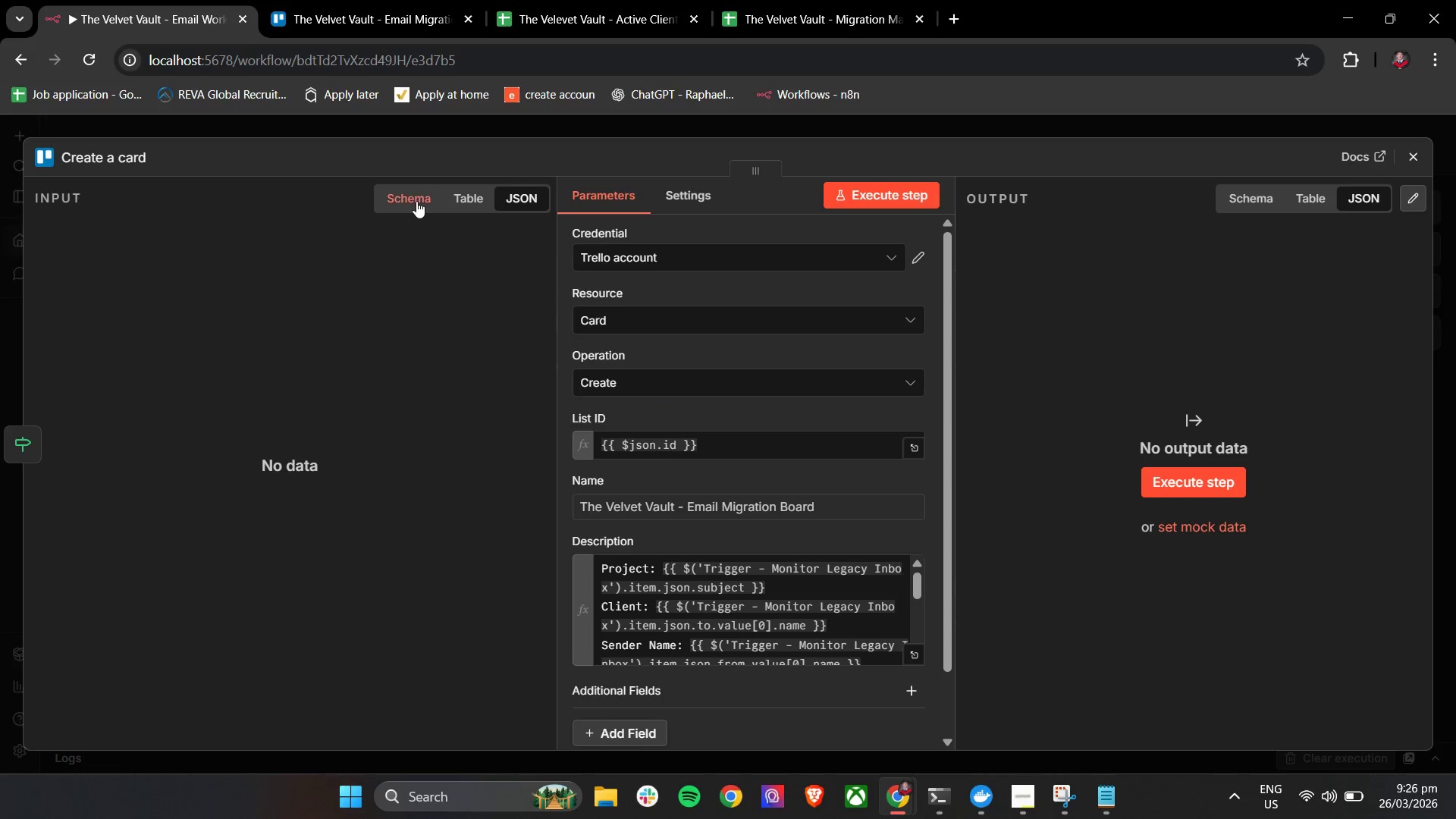 
left_click([419, 199])
 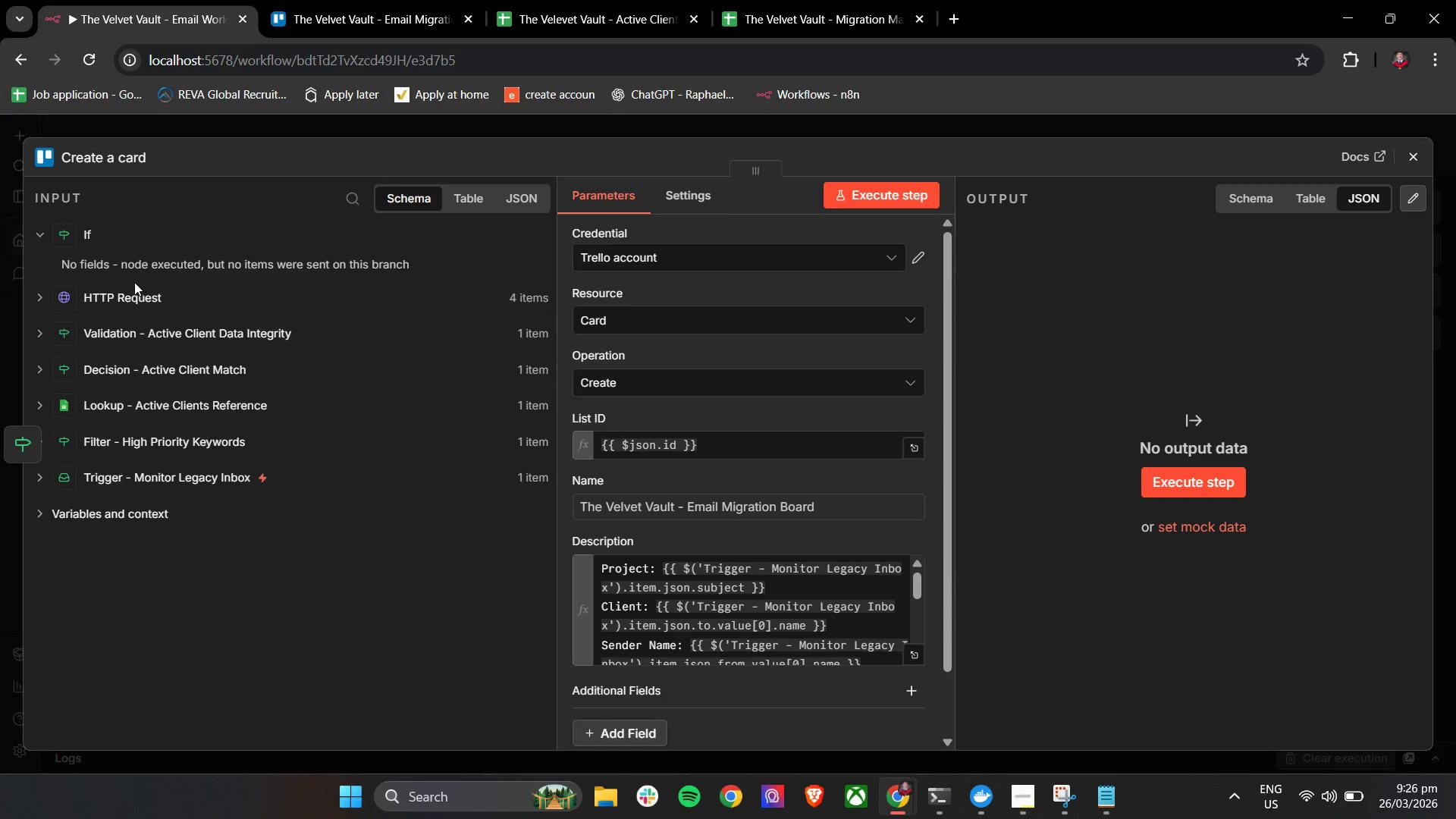 
left_click([133, 292])
 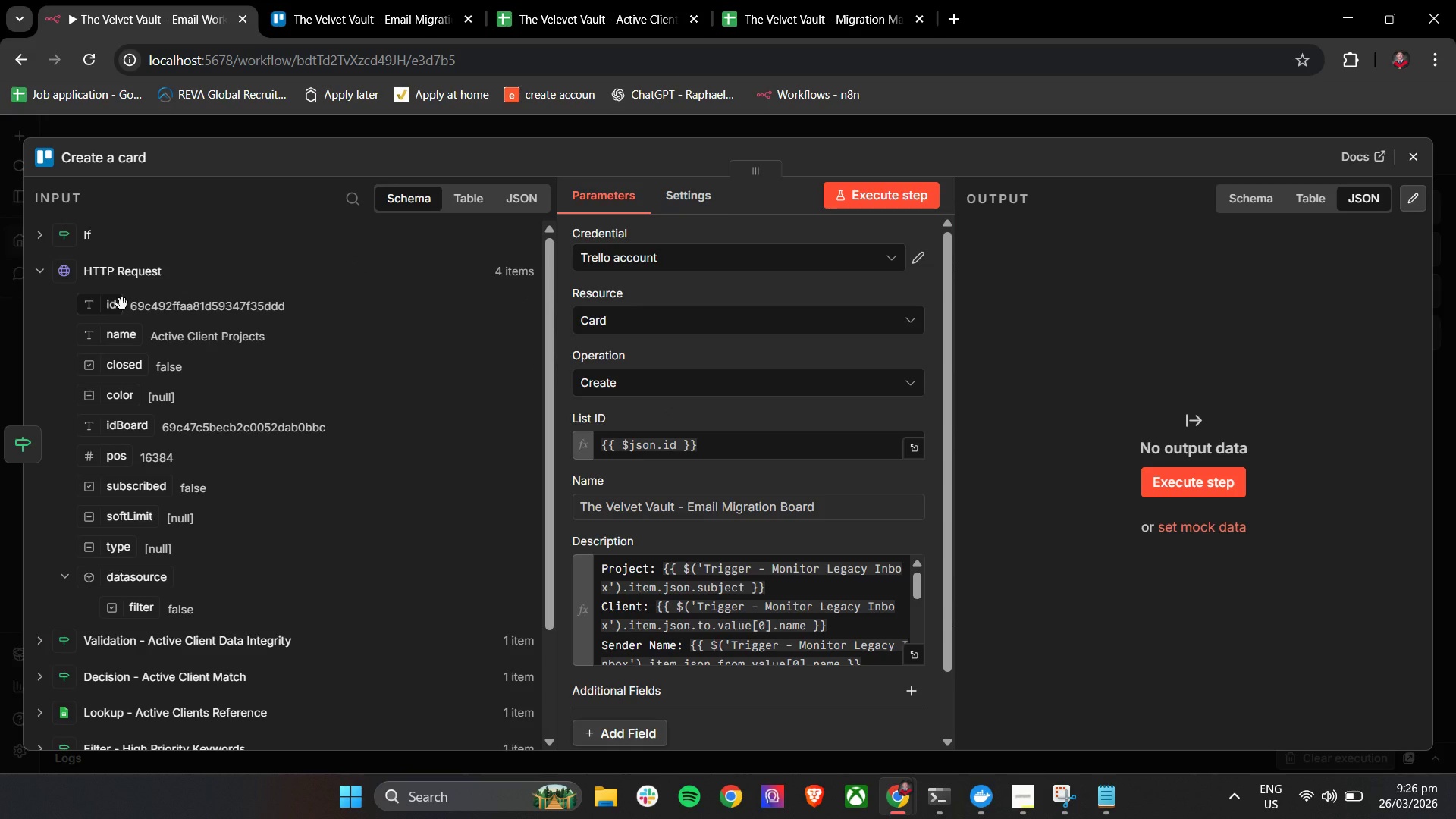 
wait(5.31)
 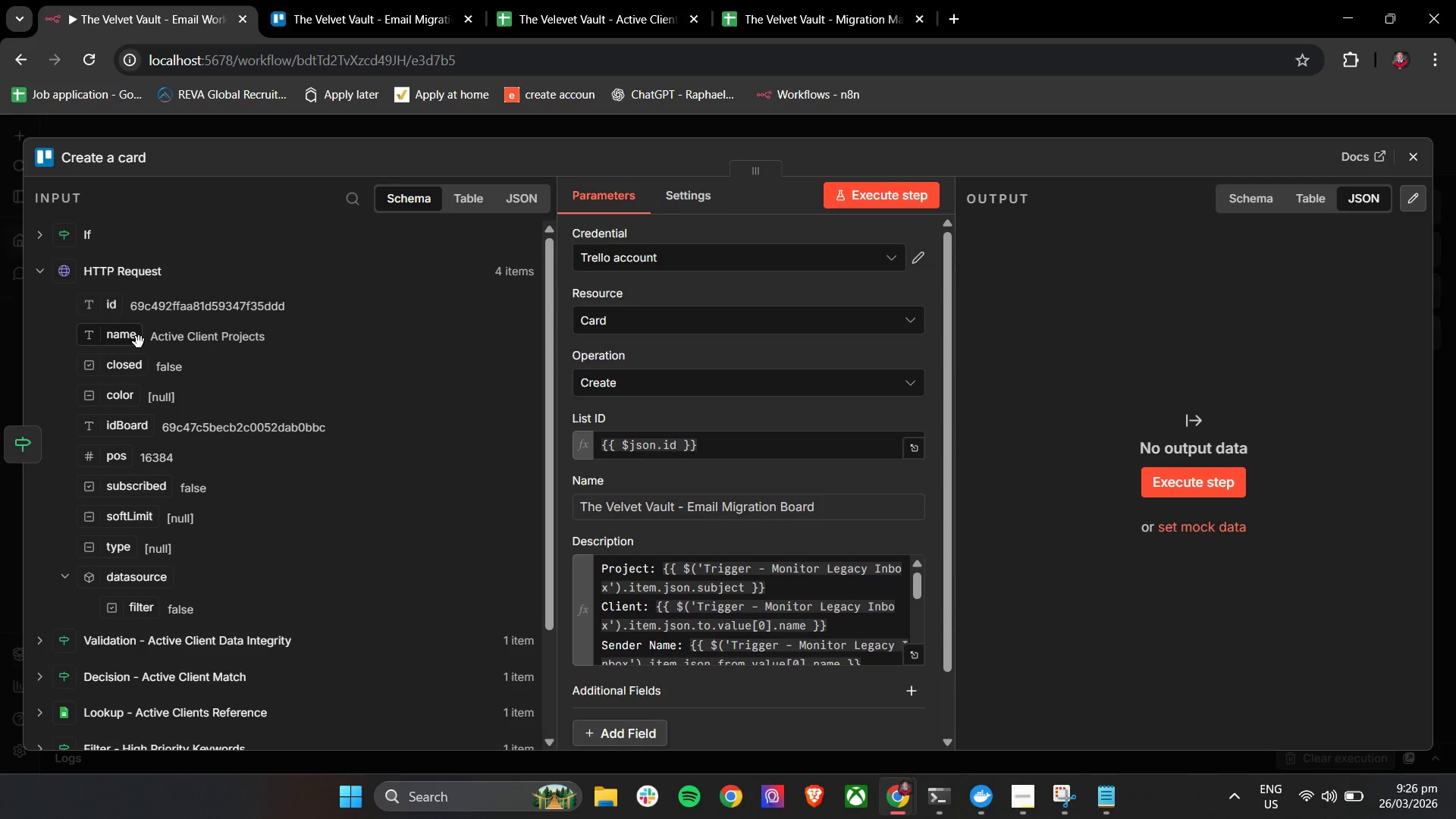 
left_click([64, 572])
 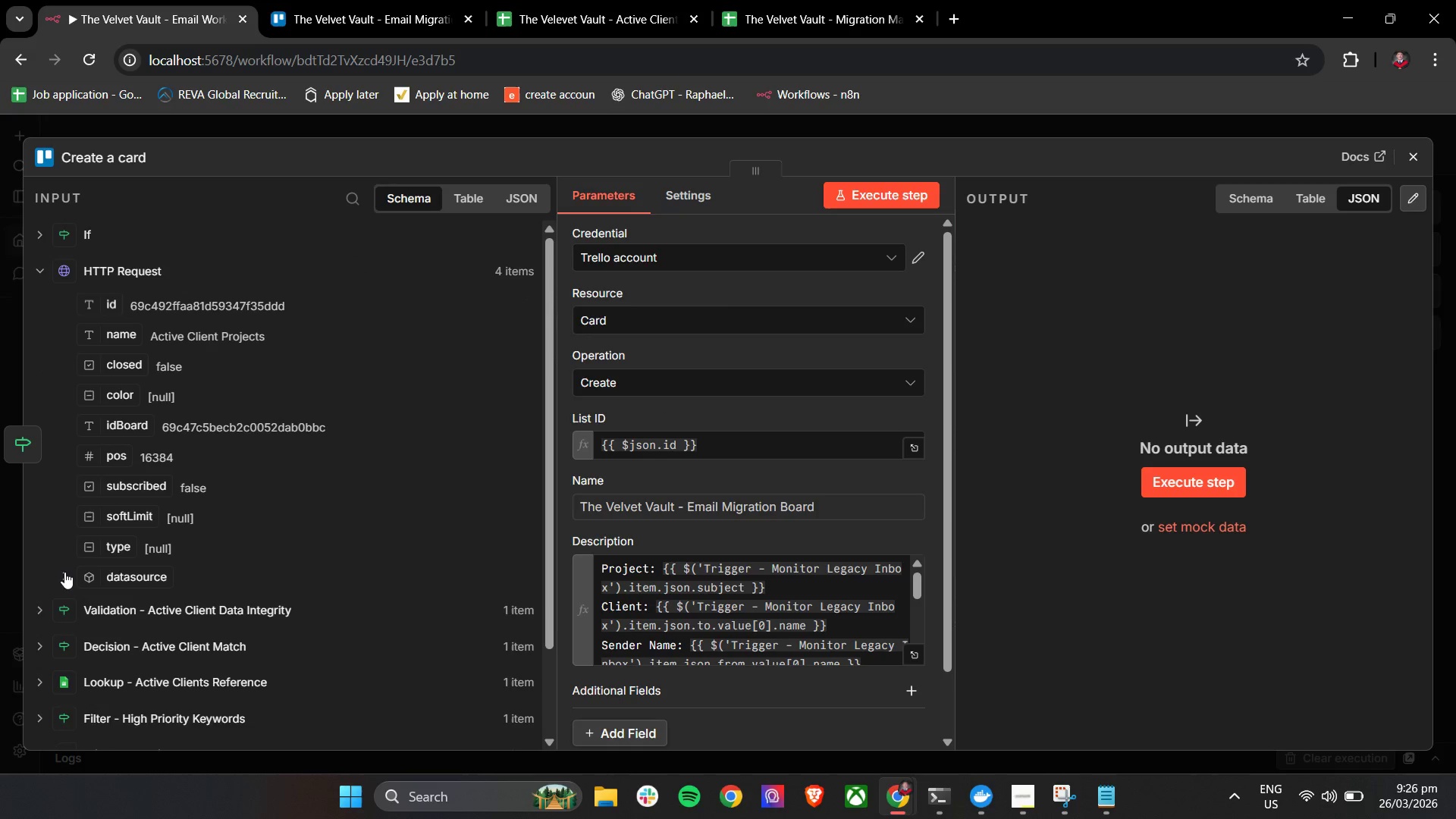 
left_click([64, 572])
 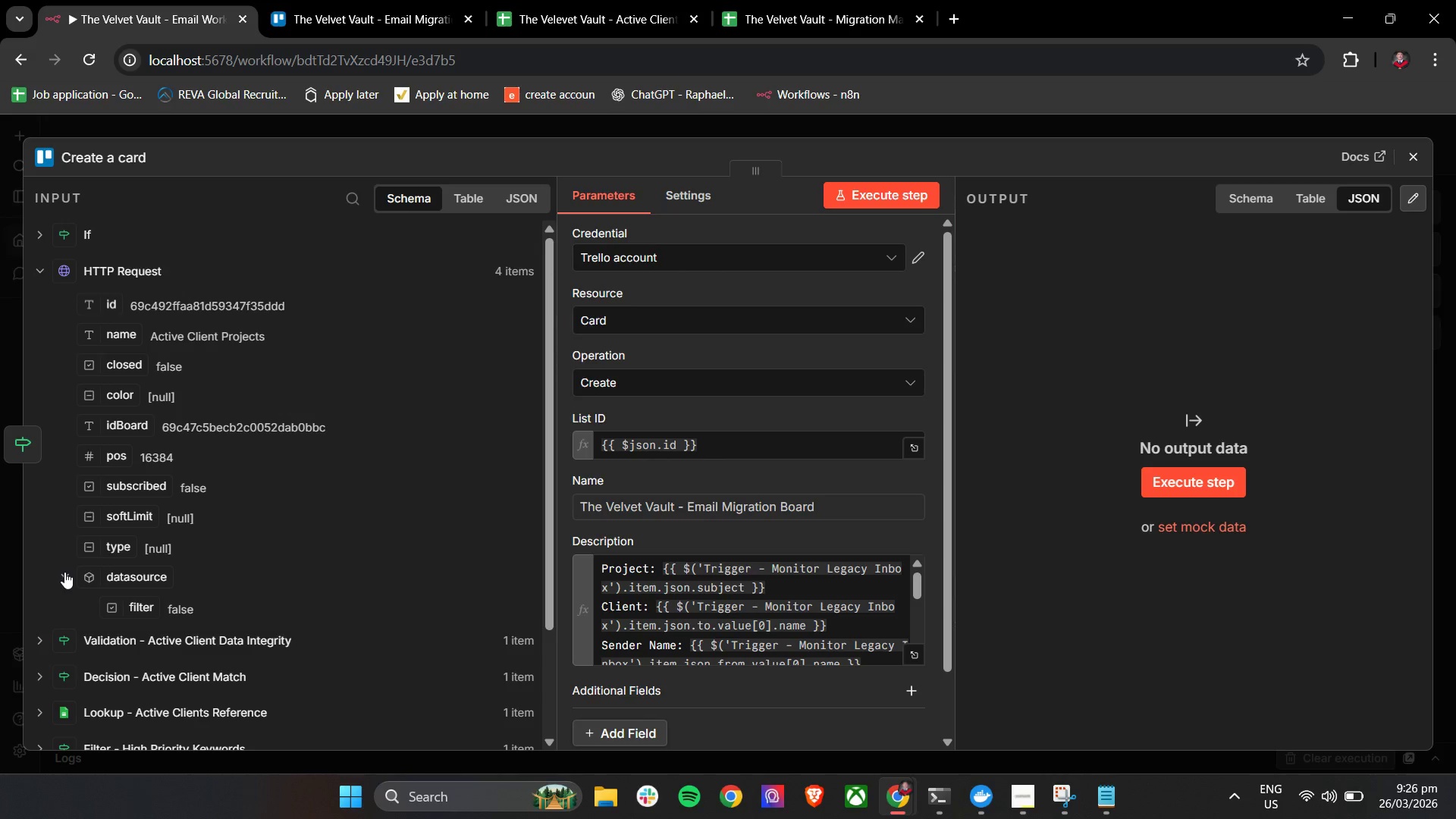 
left_click([64, 572])
 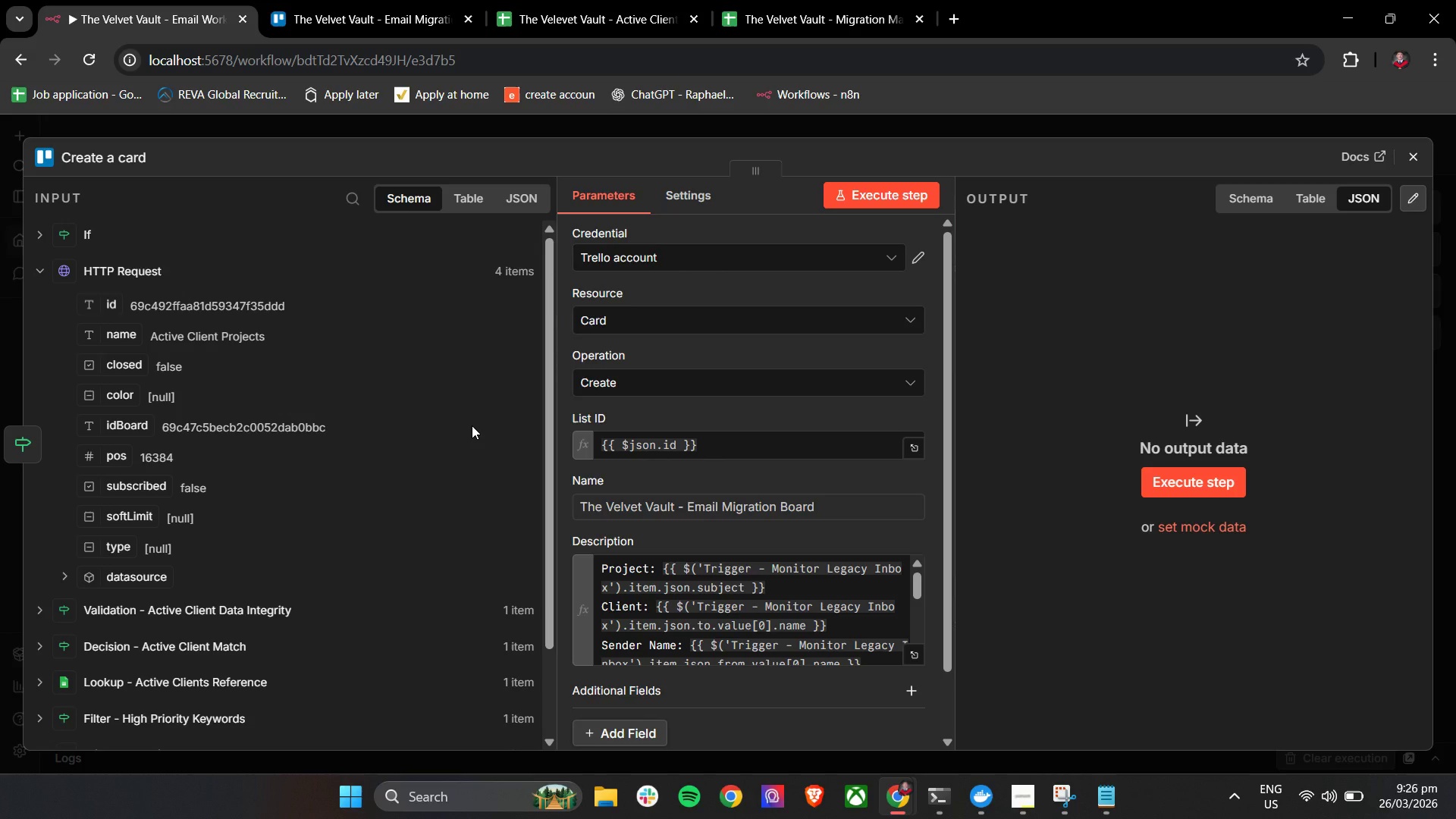 
left_click([400, 0])
 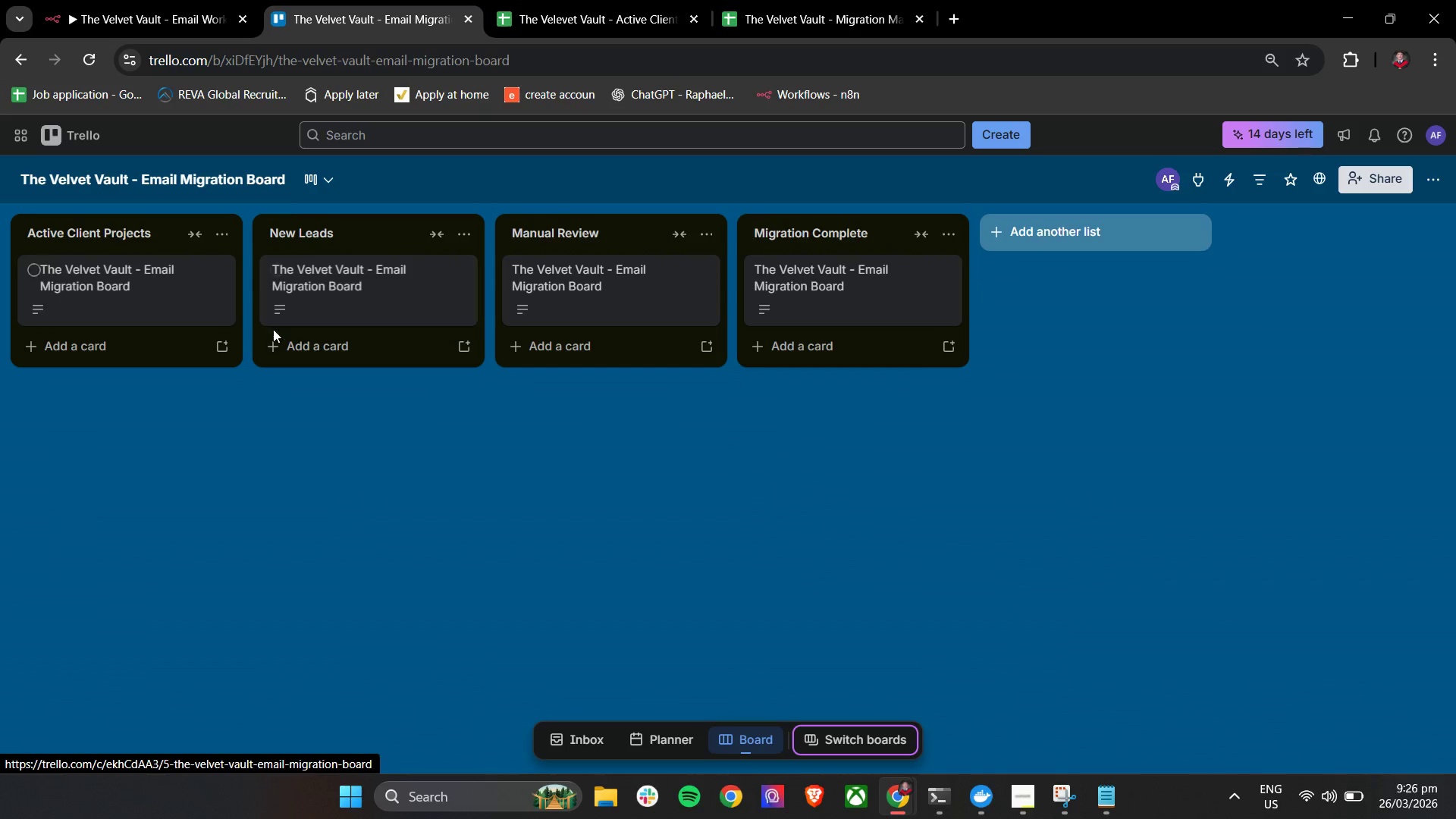 
left_click([199, 294])
 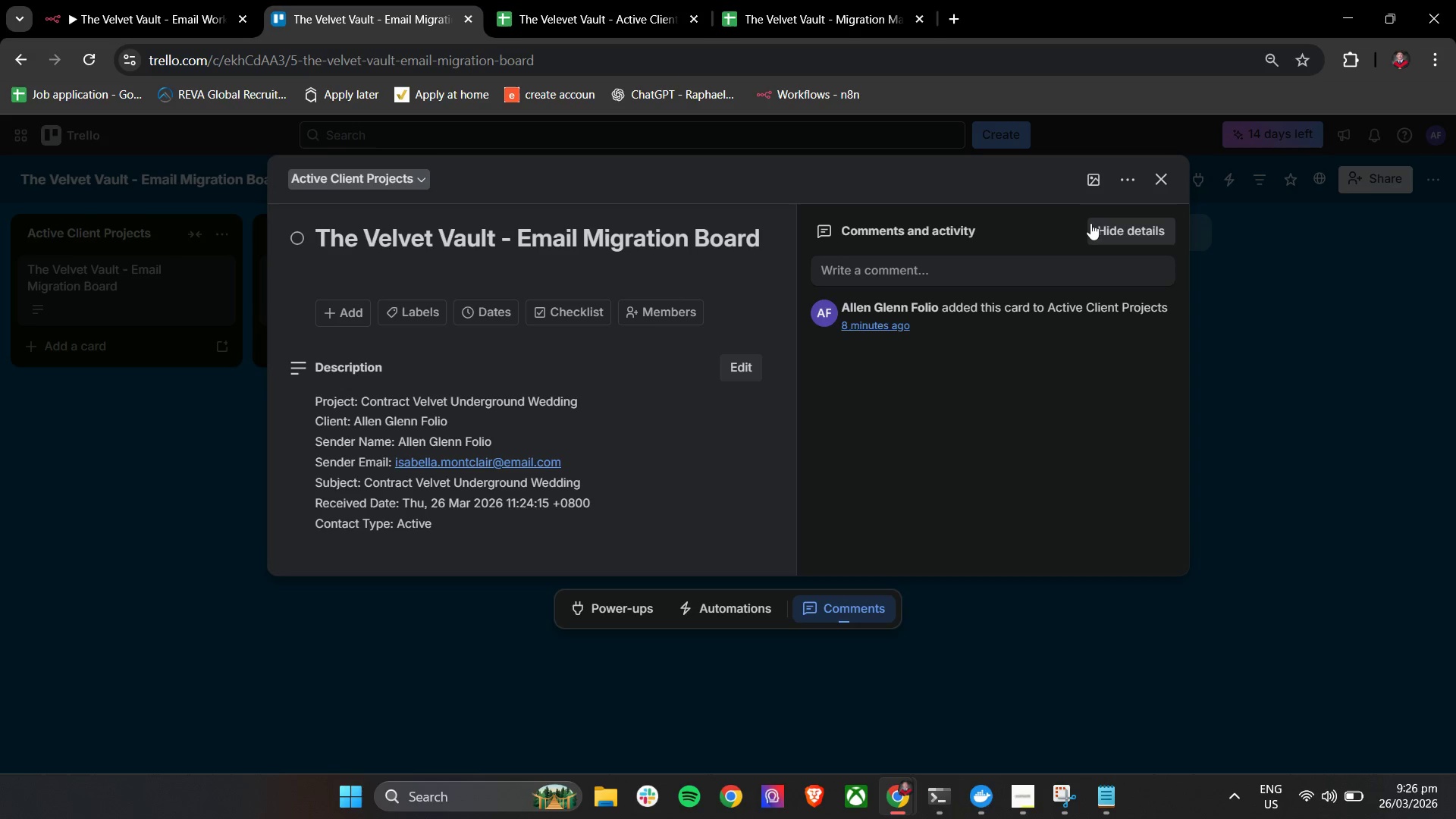 
left_click([1127, 175])
 